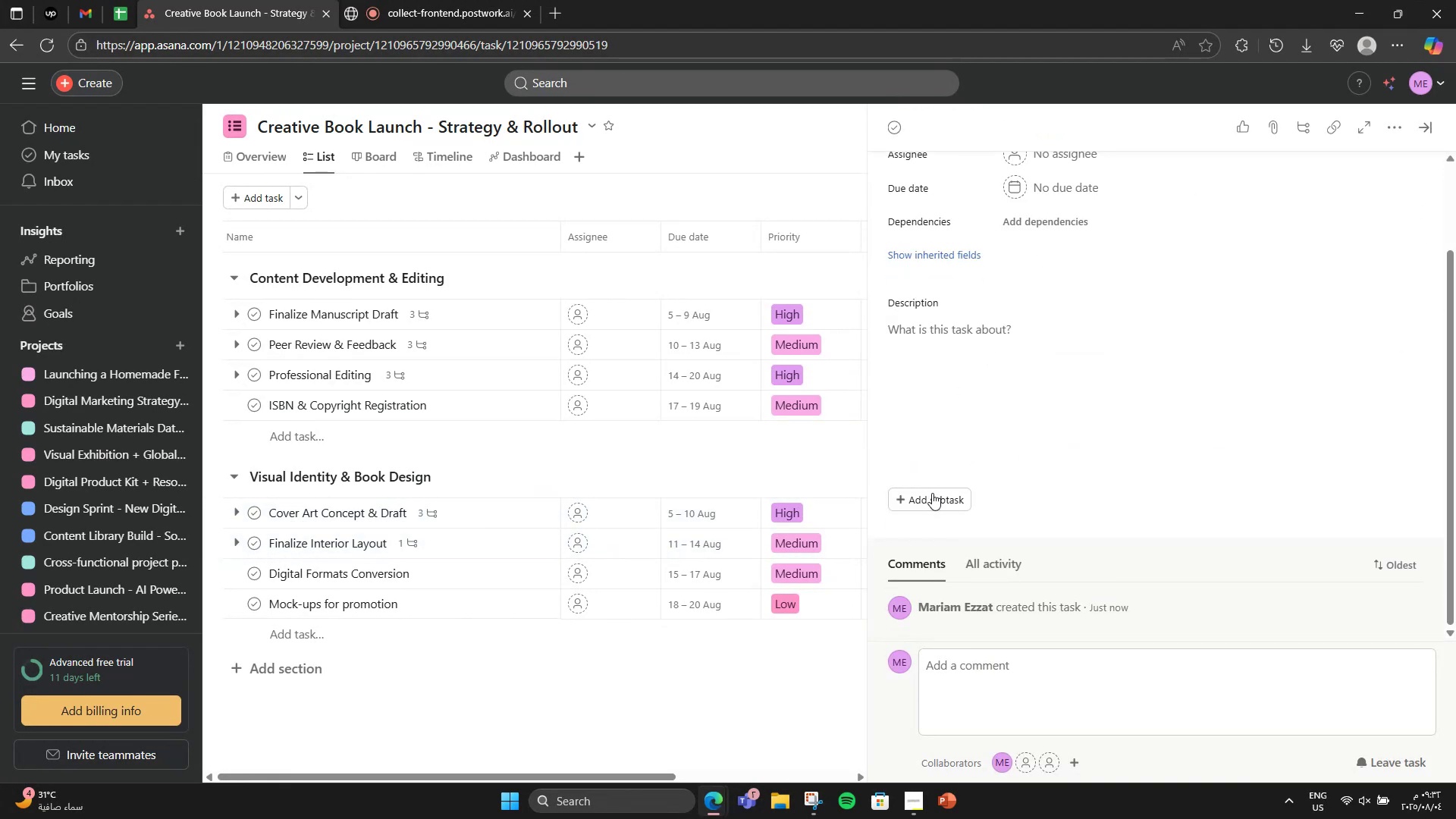 
left_click([931, 497])
 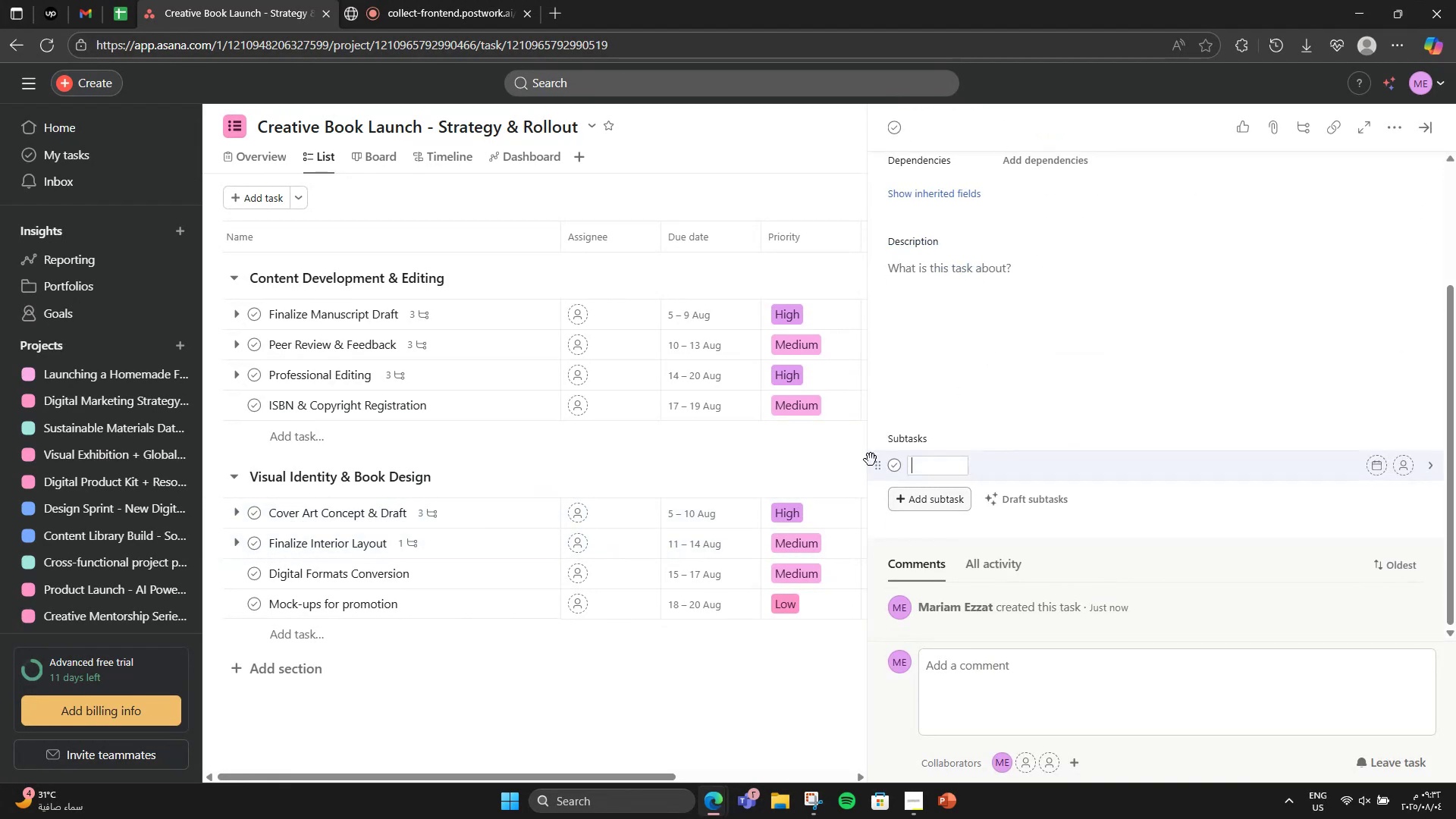 
type(Set margins )
key(Backspace)
 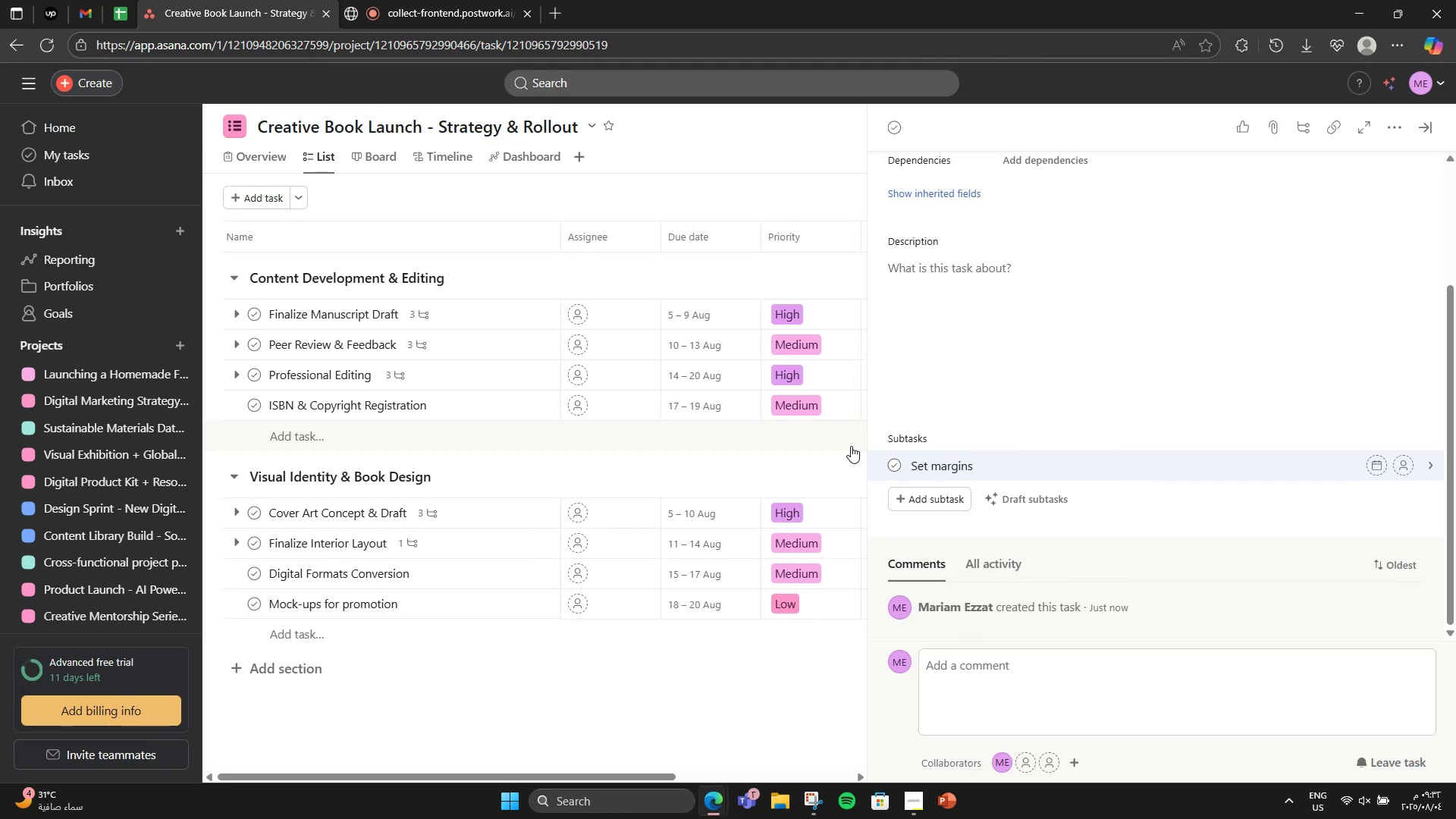 
key(Enter)
 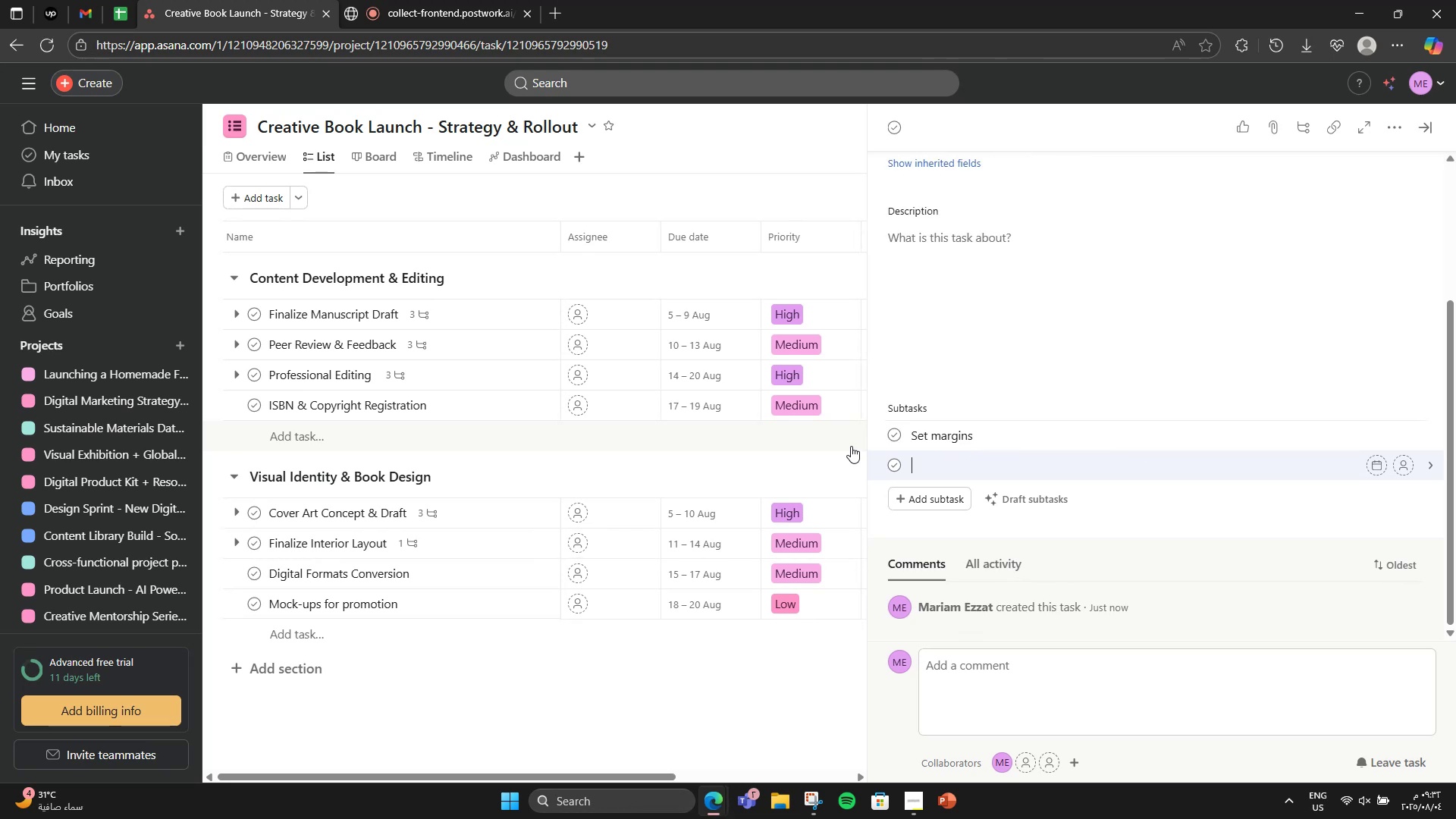 
type(Choose fonts)
 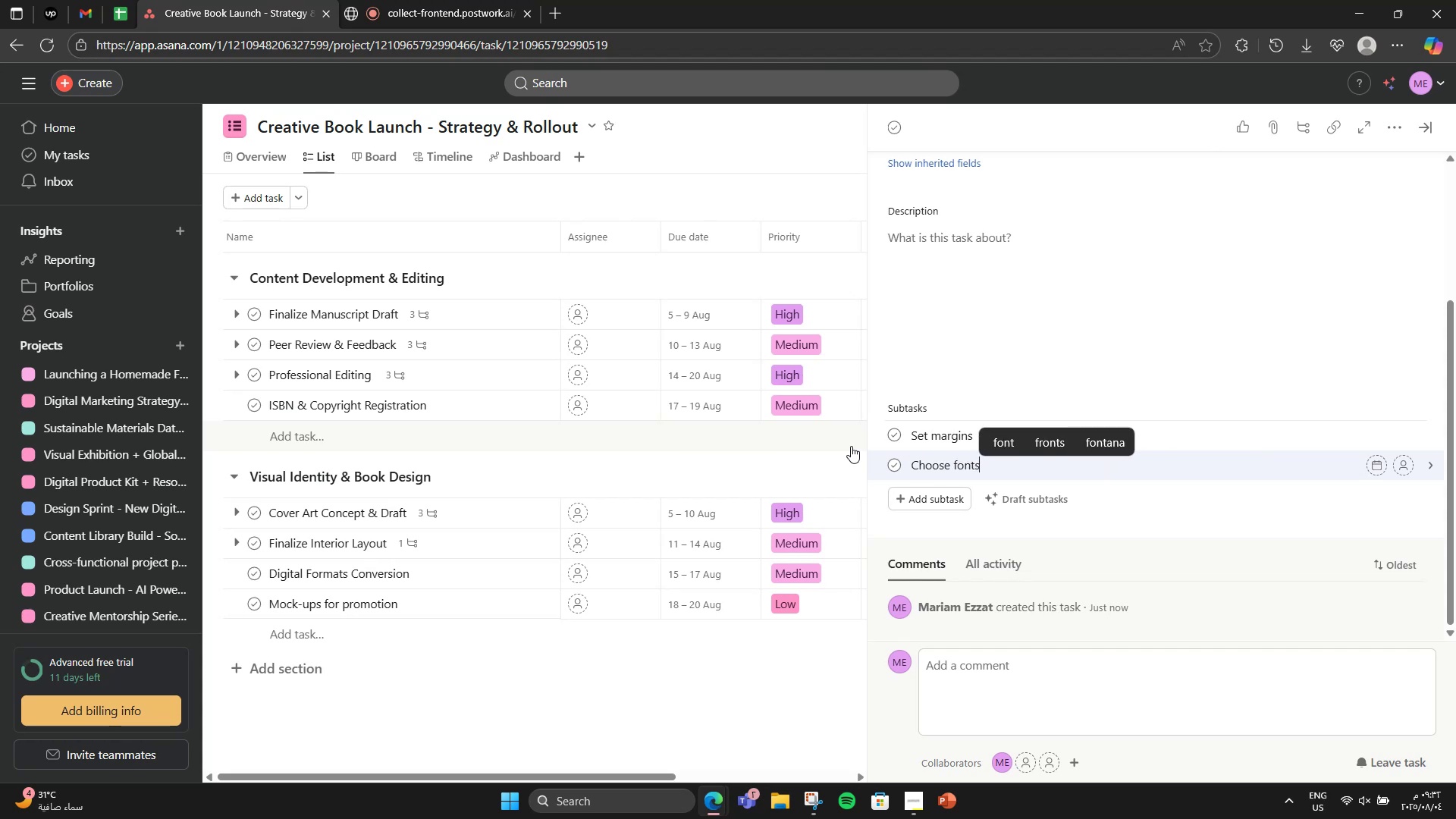 
key(Enter)
 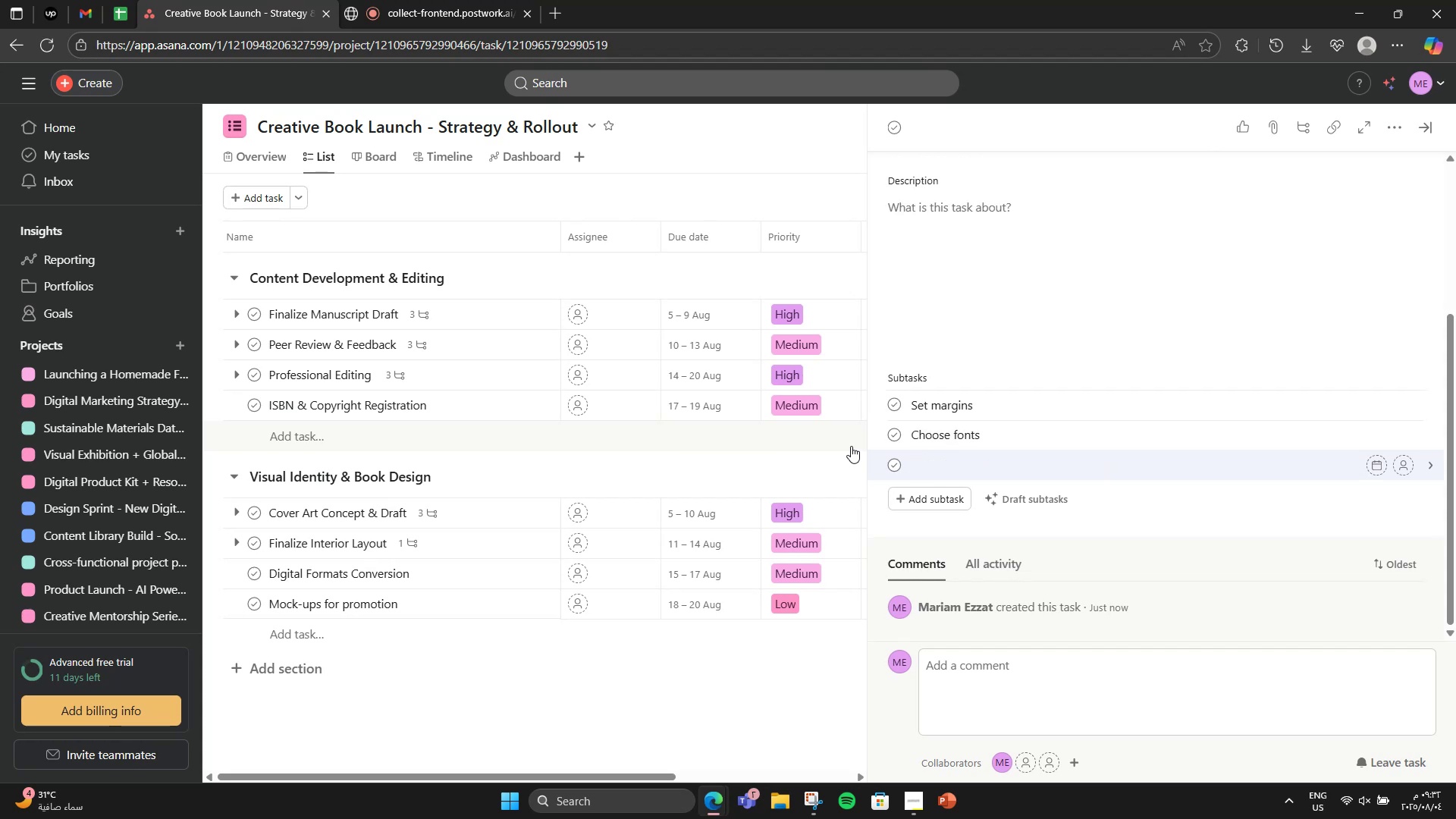 
type(Format pages)
 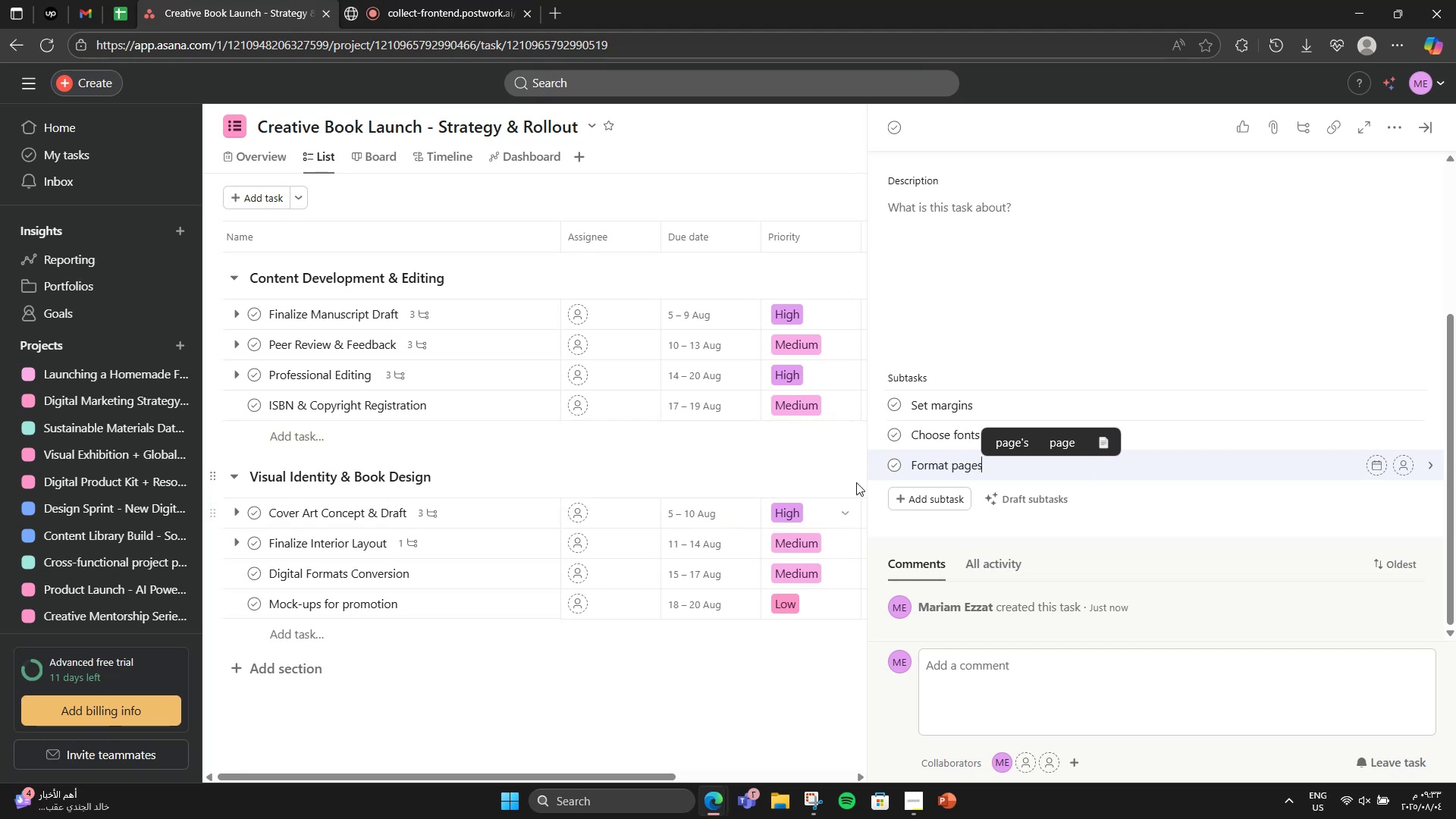 
left_click([744, 465])
 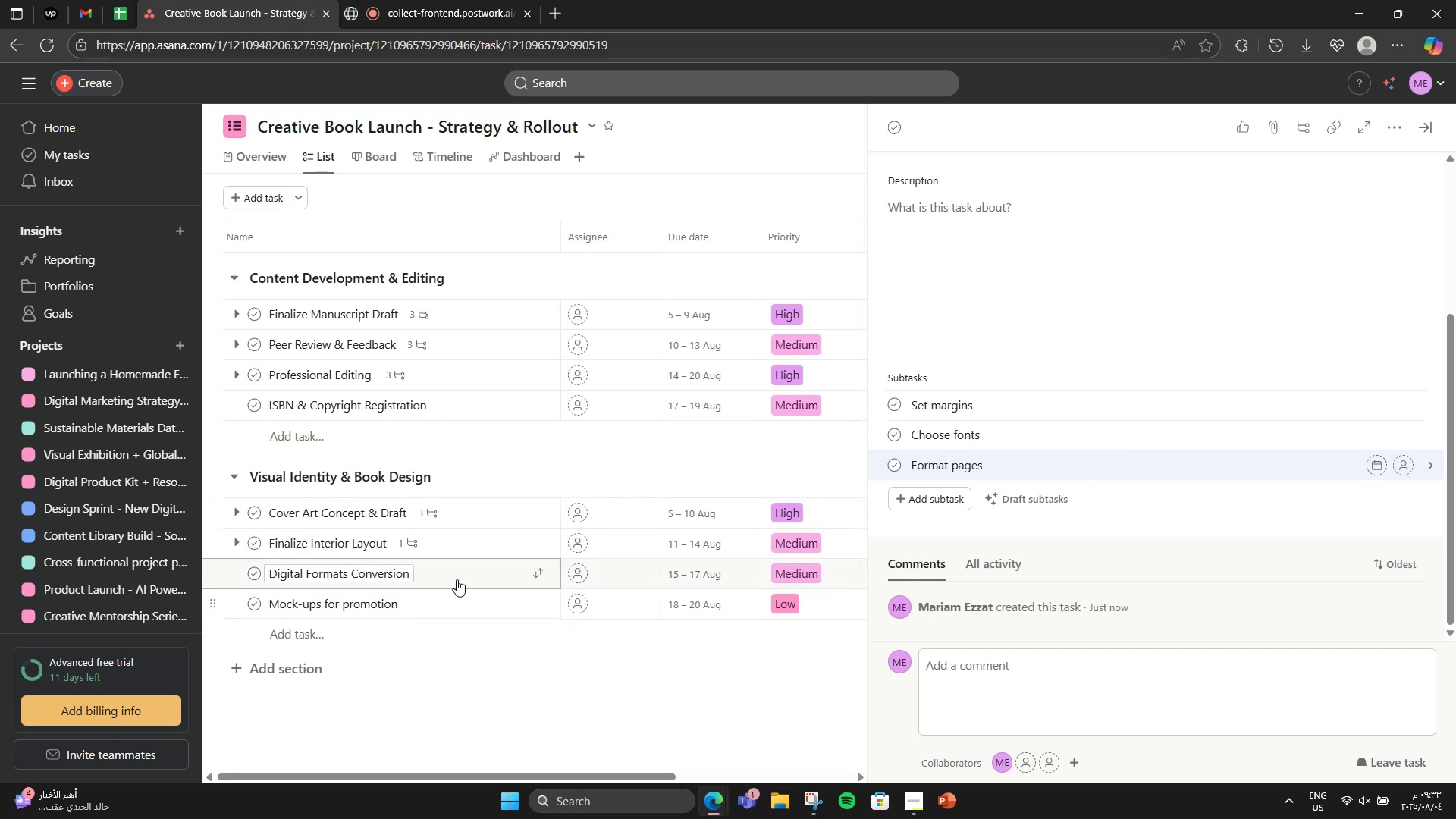 
left_click([447, 577])
 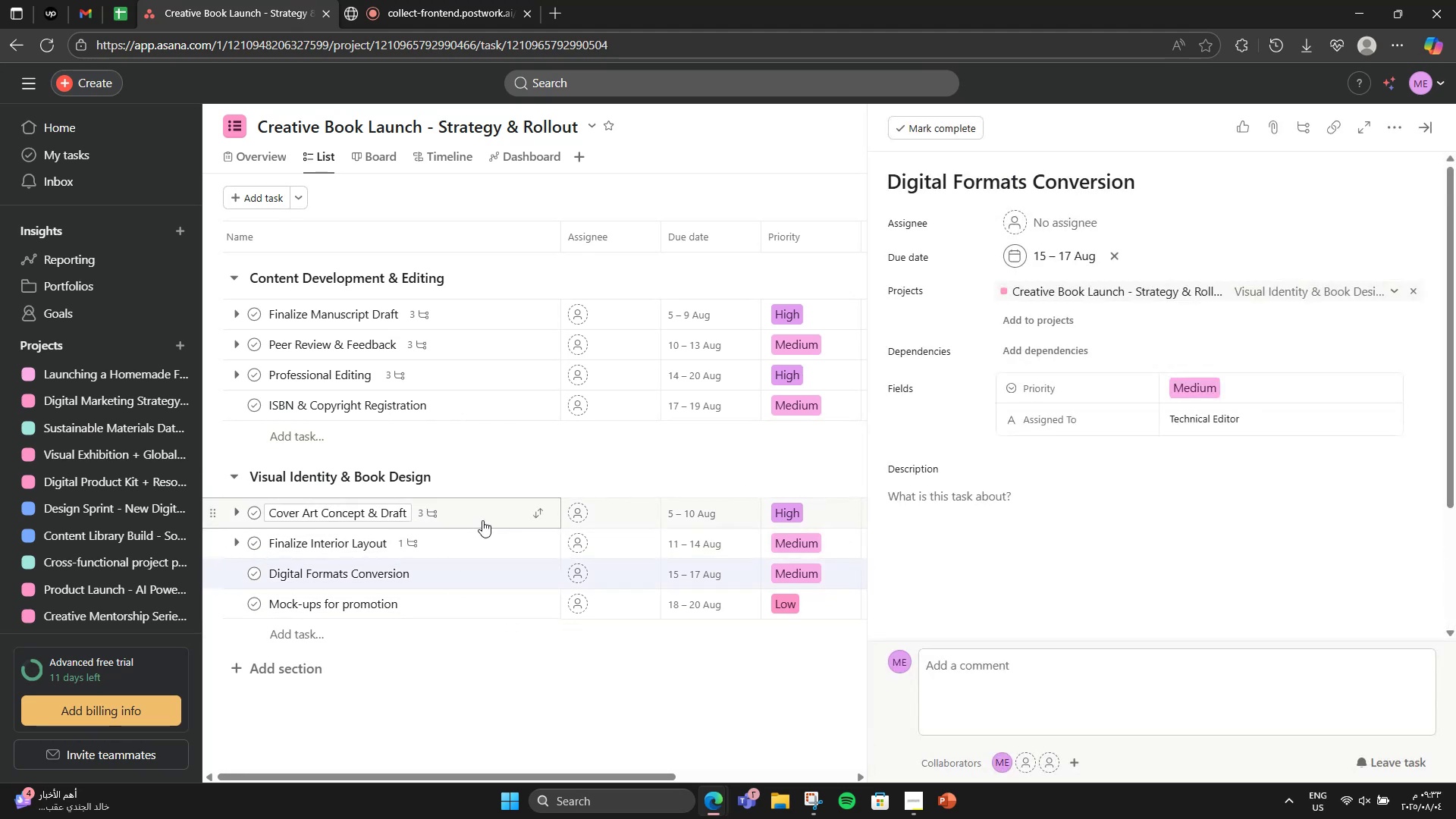 
left_click([482, 520])
 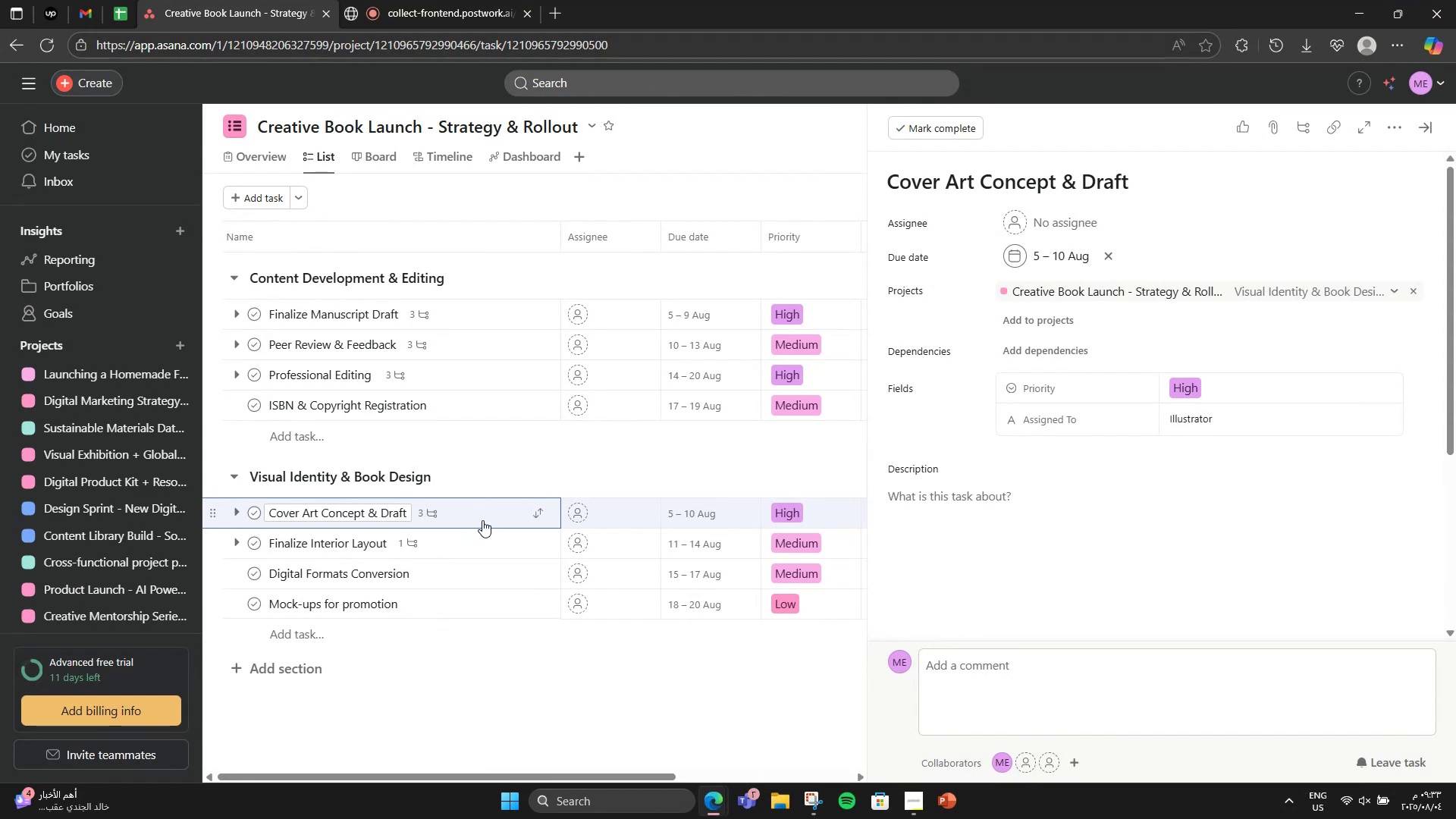 
scroll: coordinate [1003, 543], scroll_direction: down, amount: 4.0
 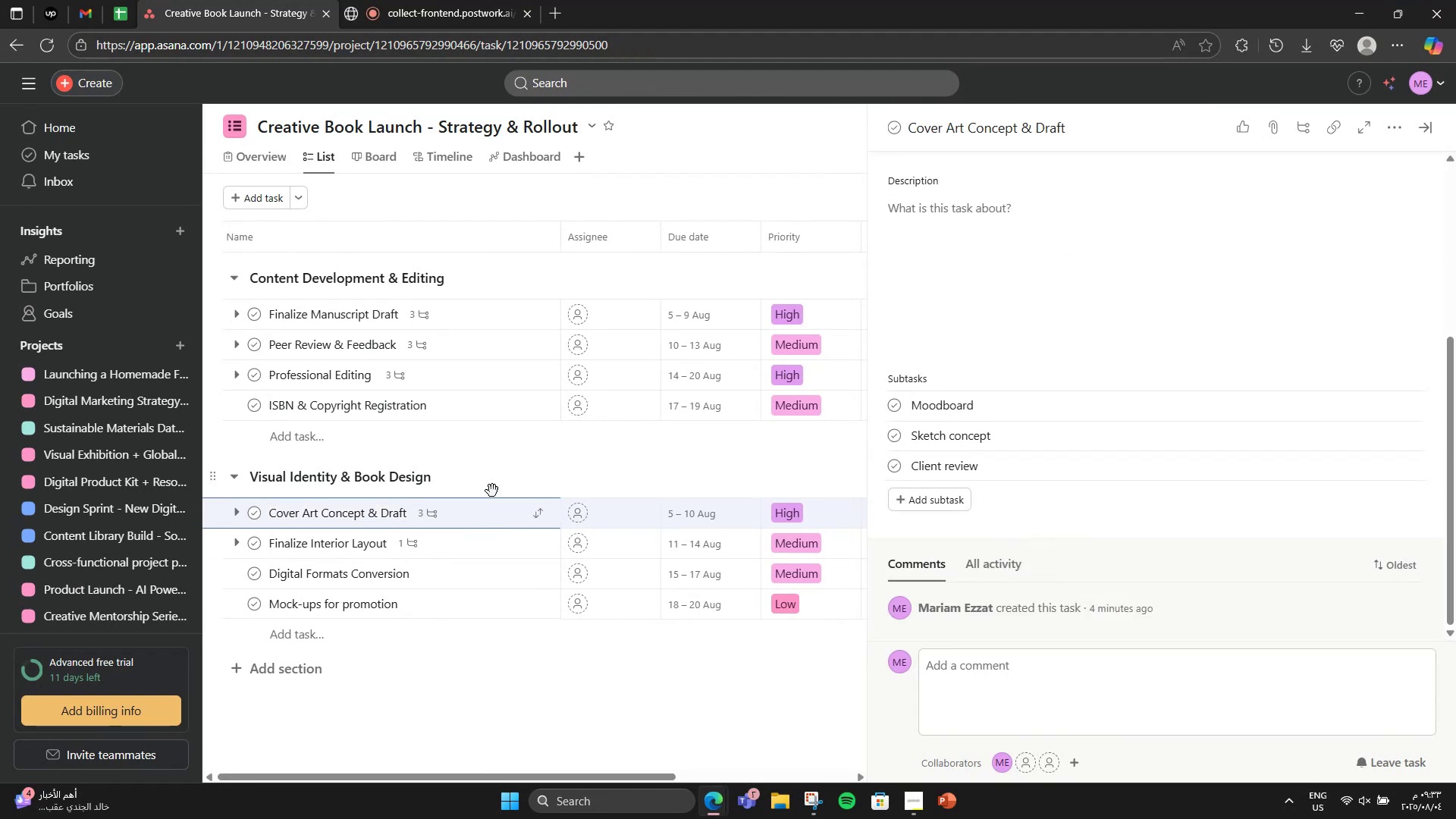 
left_click([441, 539])
 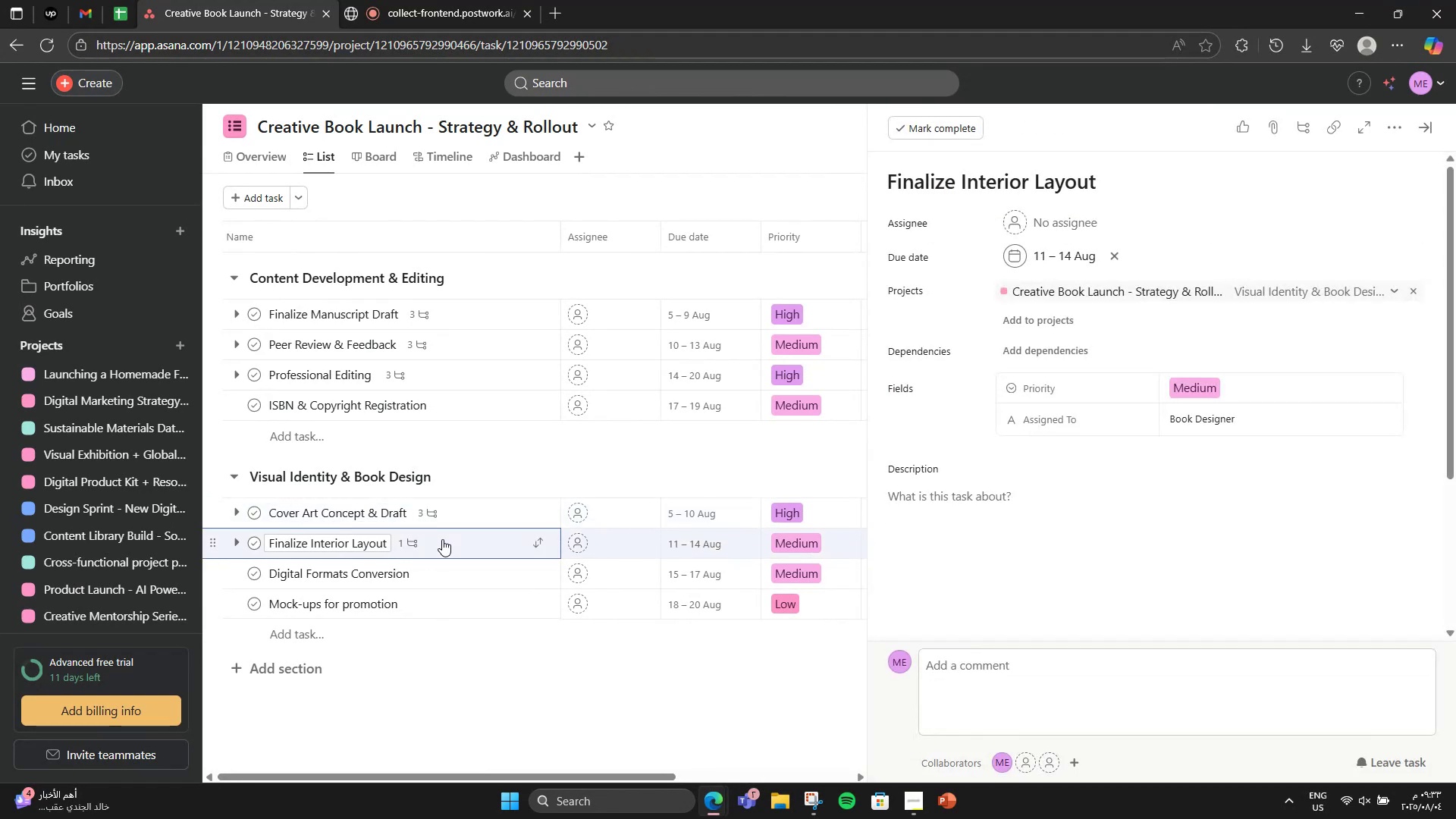 
scroll: coordinate [965, 480], scroll_direction: down, amount: 4.0
 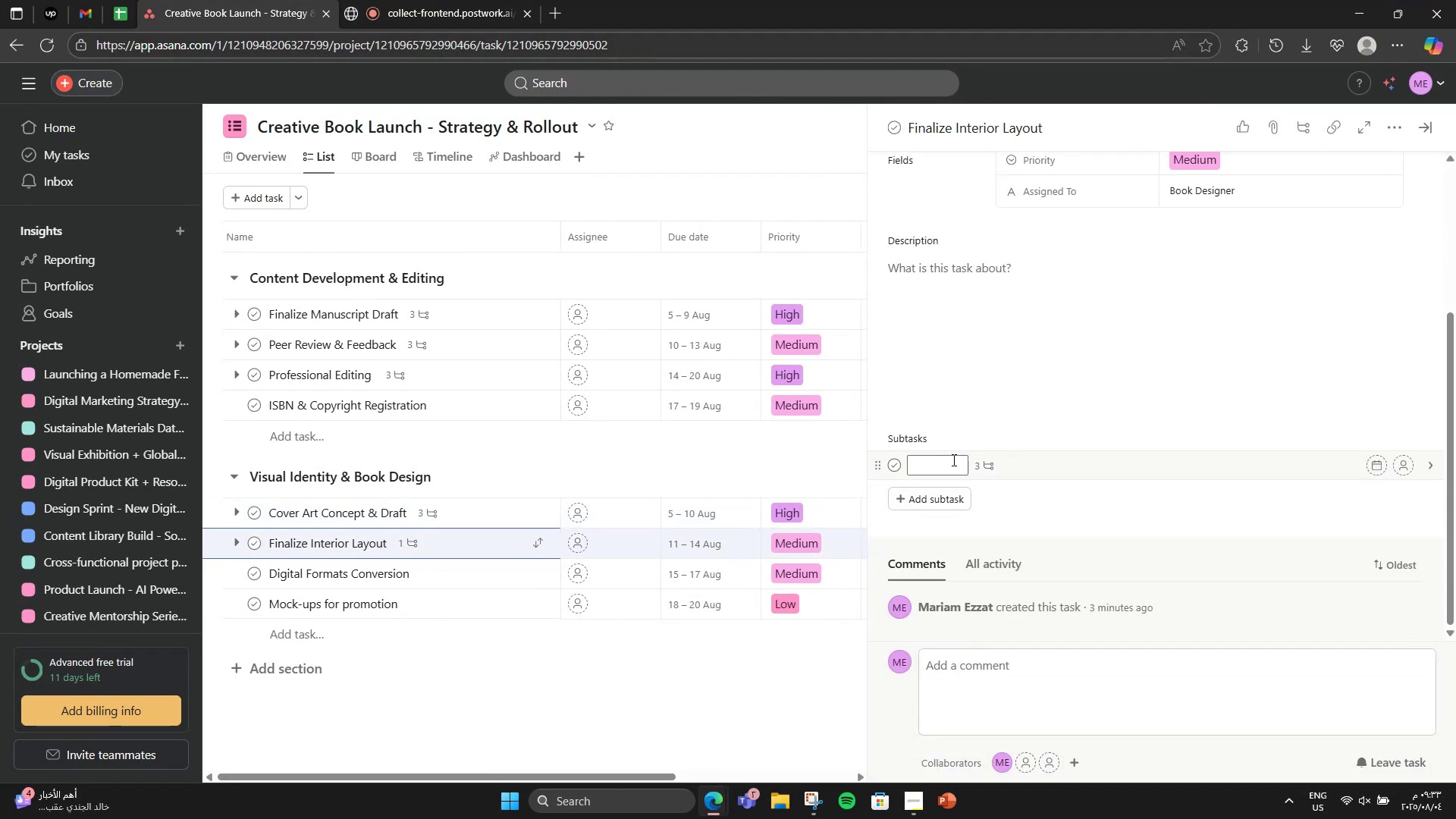 
left_click([987, 465])
 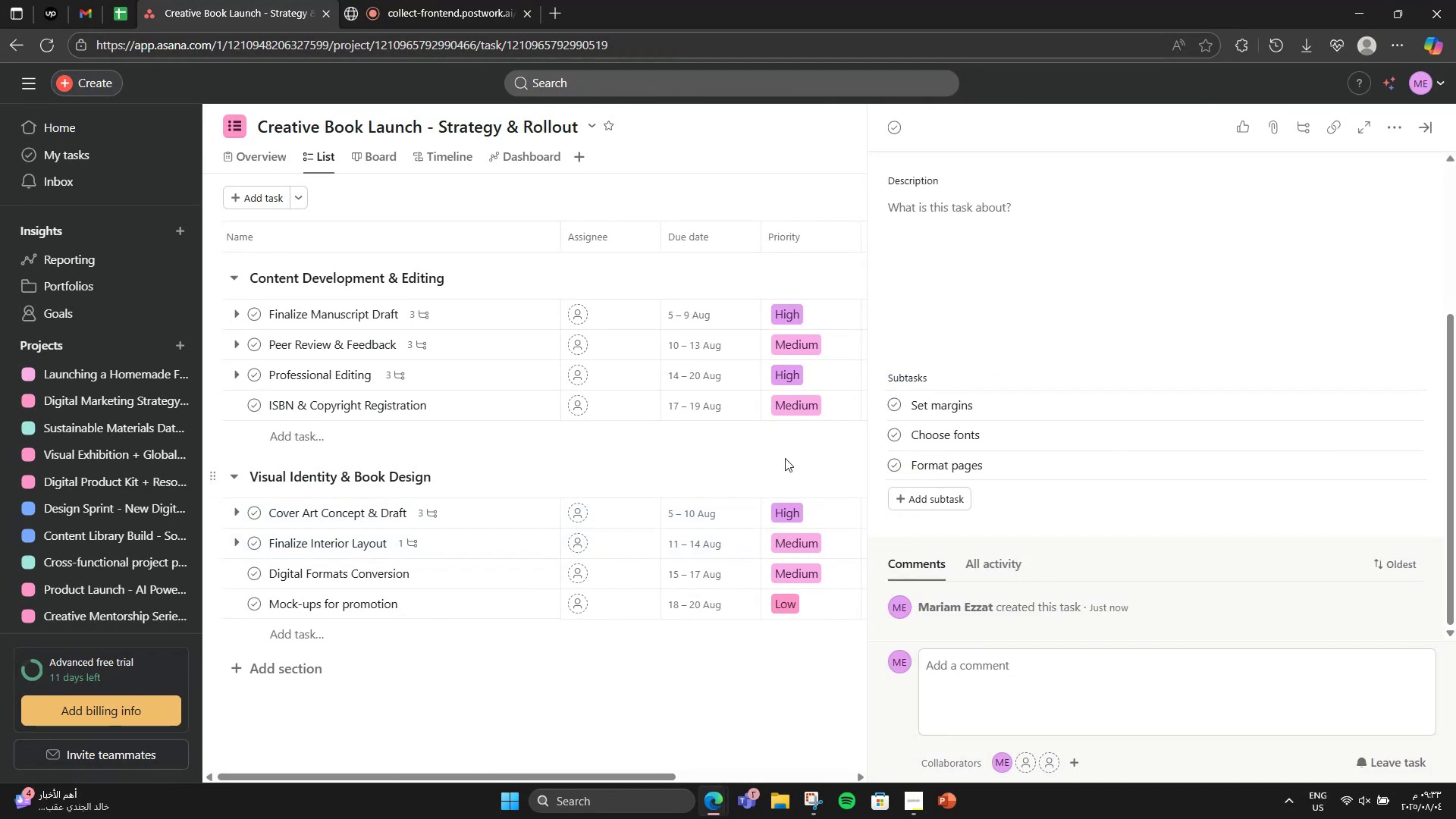 
left_click([415, 539])
 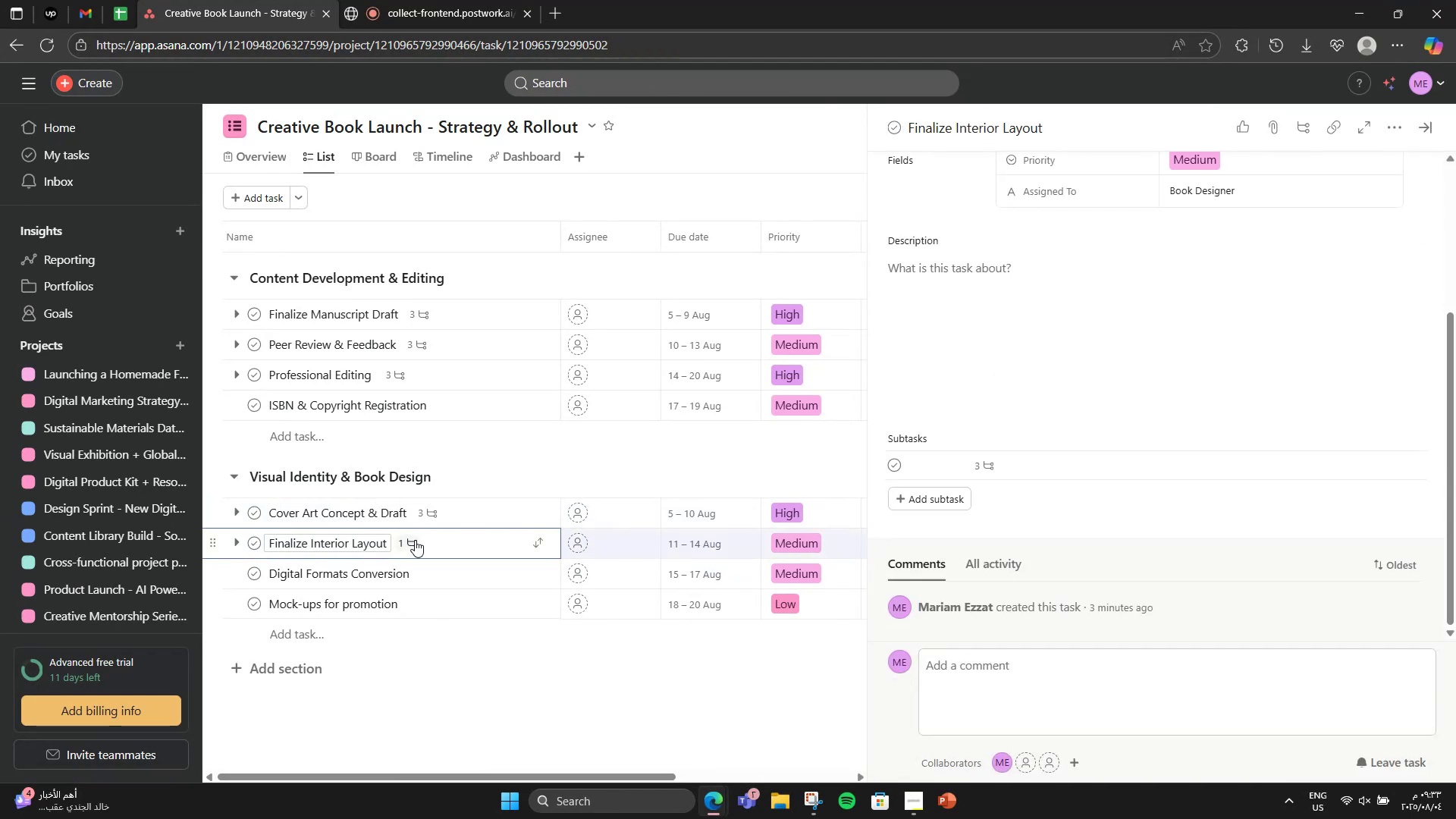 
left_click([493, 474])
 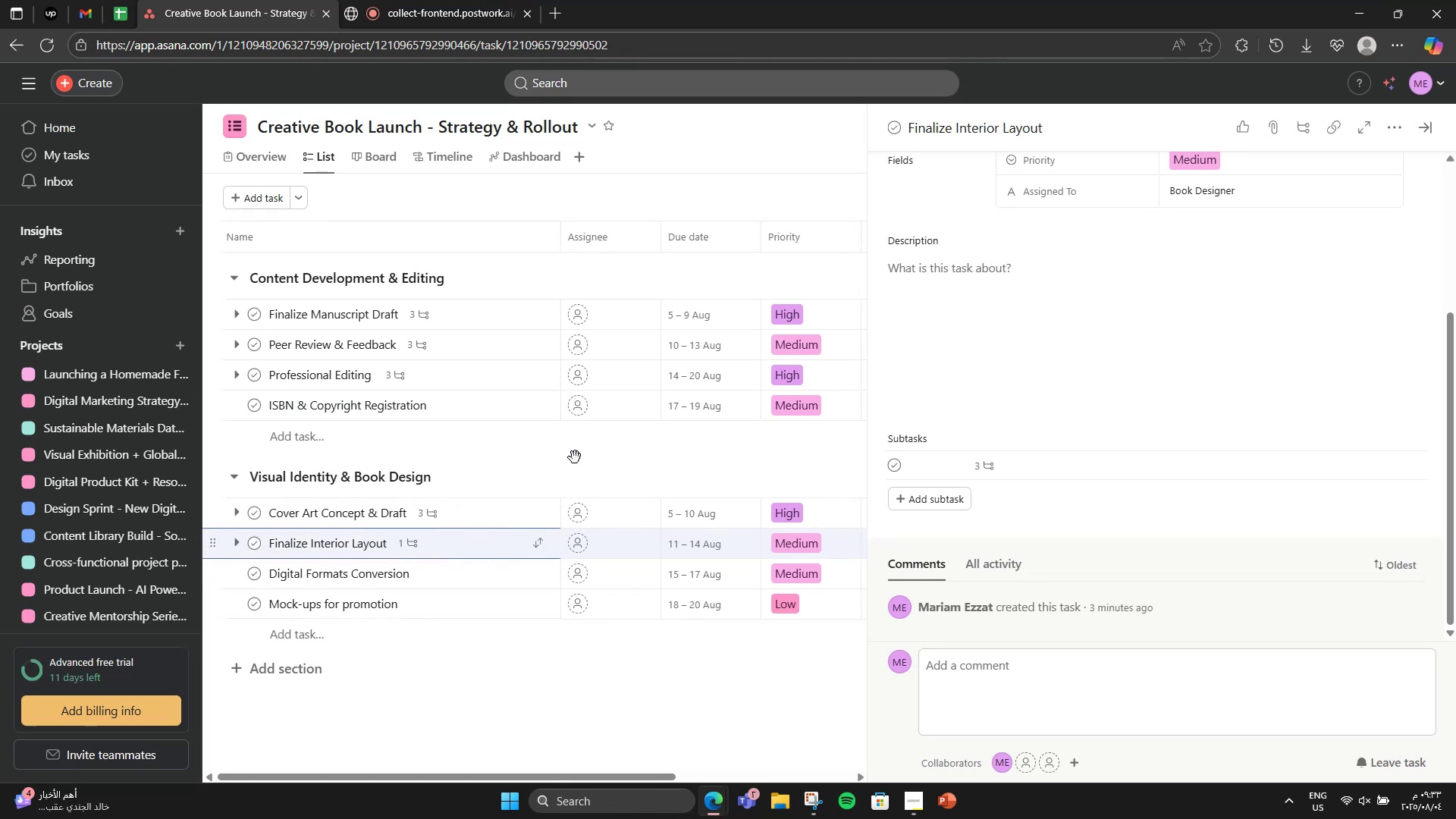 
left_click([595, 486])
 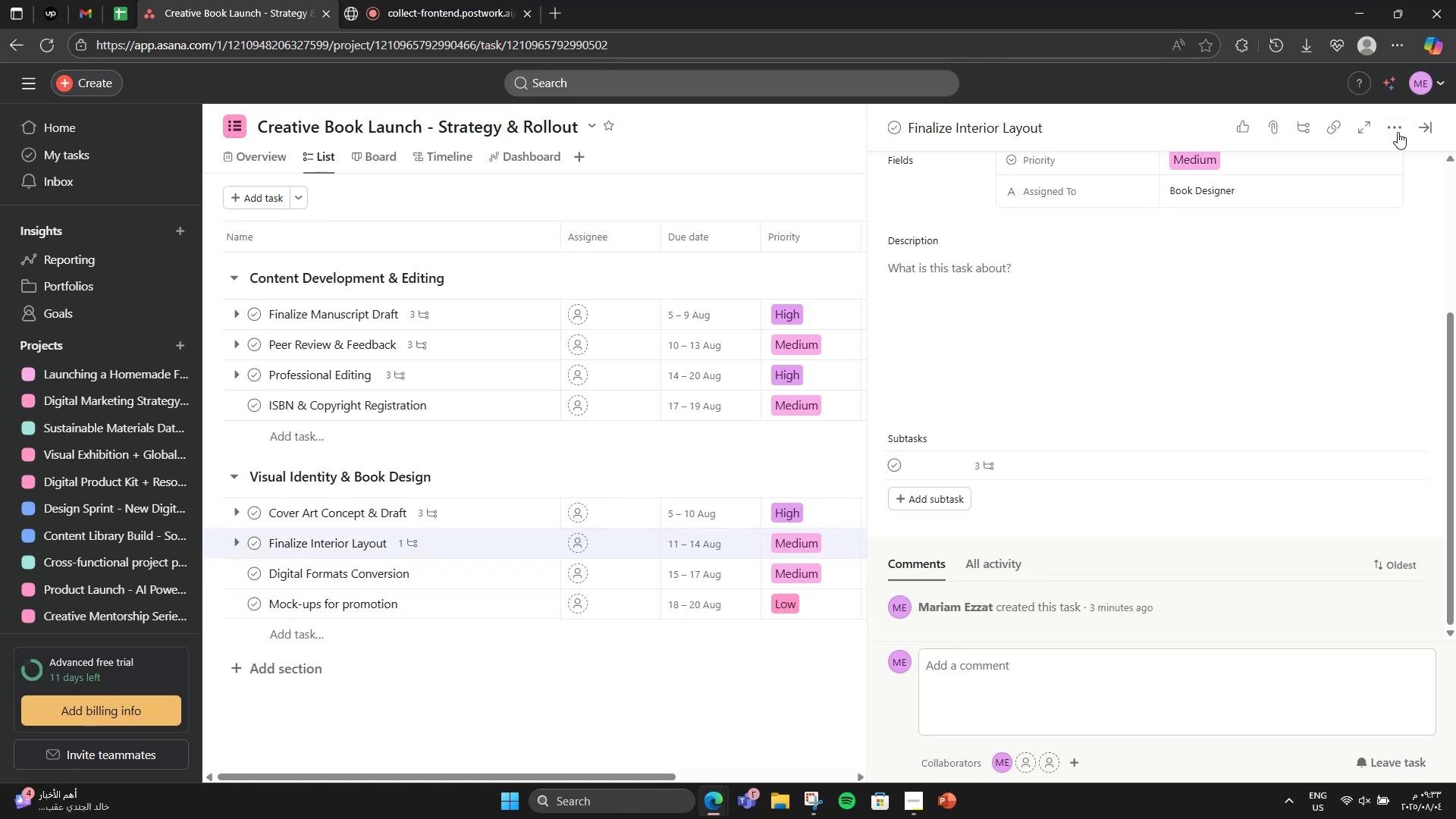 
left_click([1426, 123])
 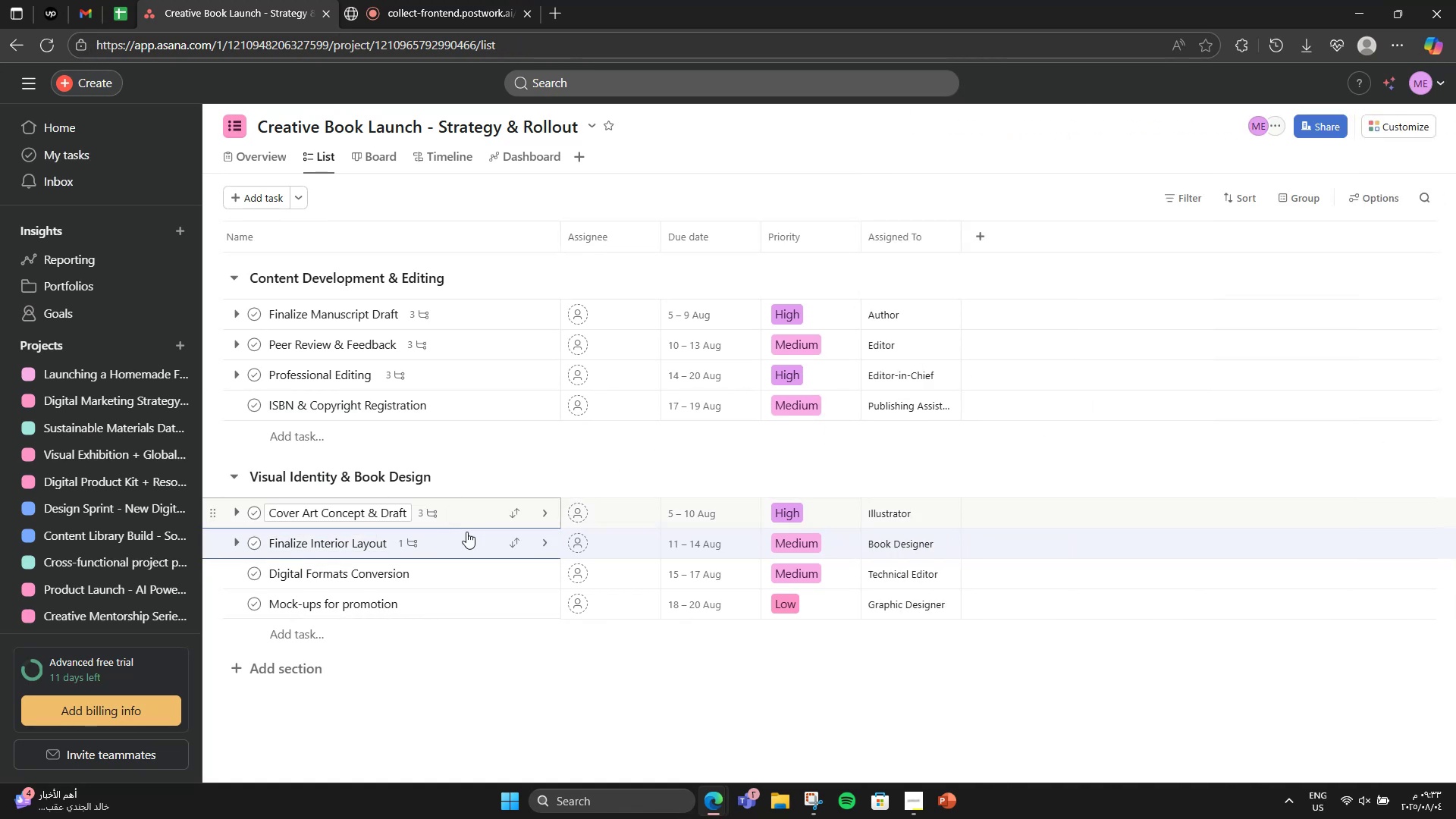 
left_click([464, 543])
 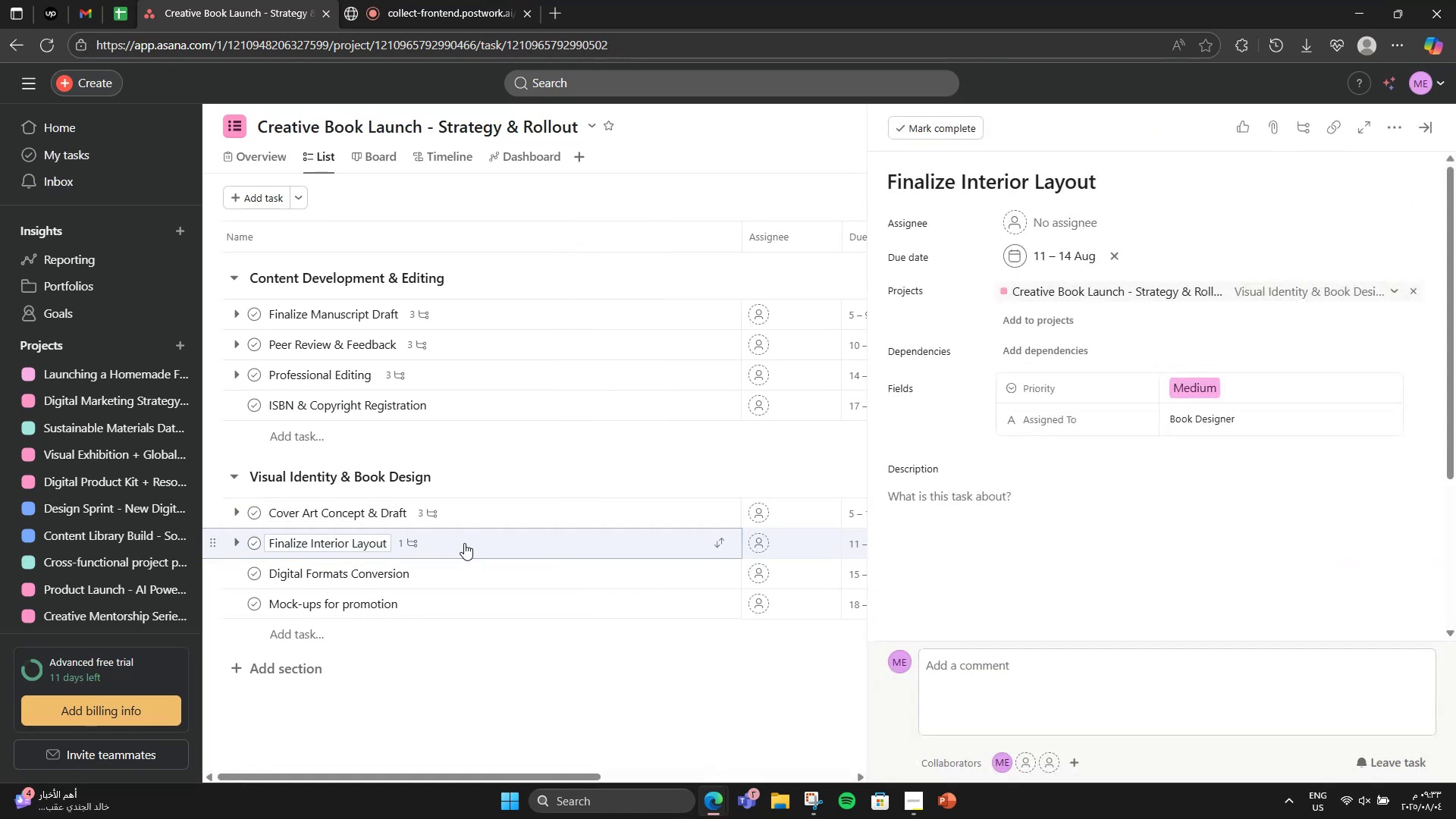 
scroll: coordinate [962, 379], scroll_direction: down, amount: 4.0
 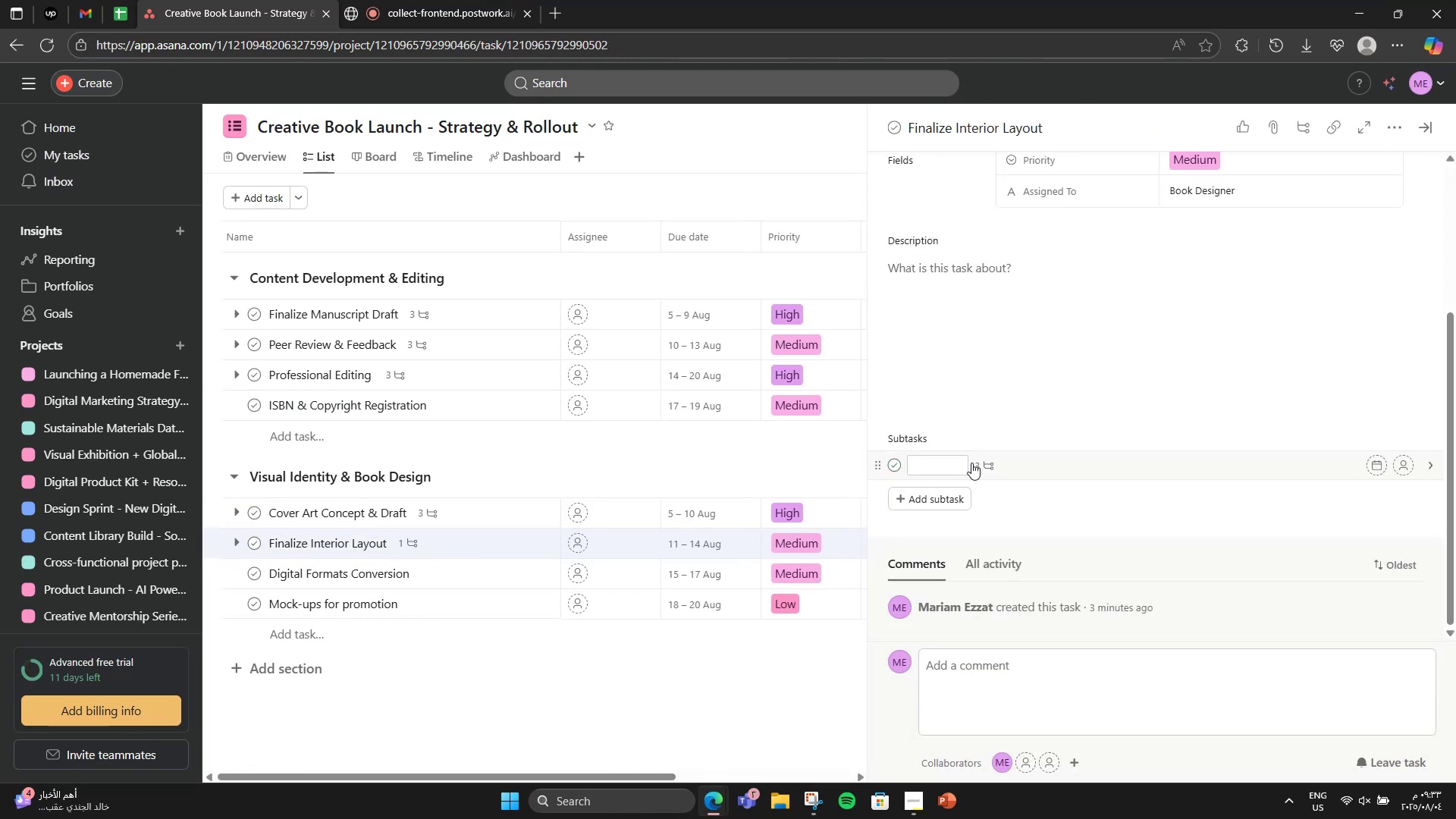 
left_click([956, 460])
 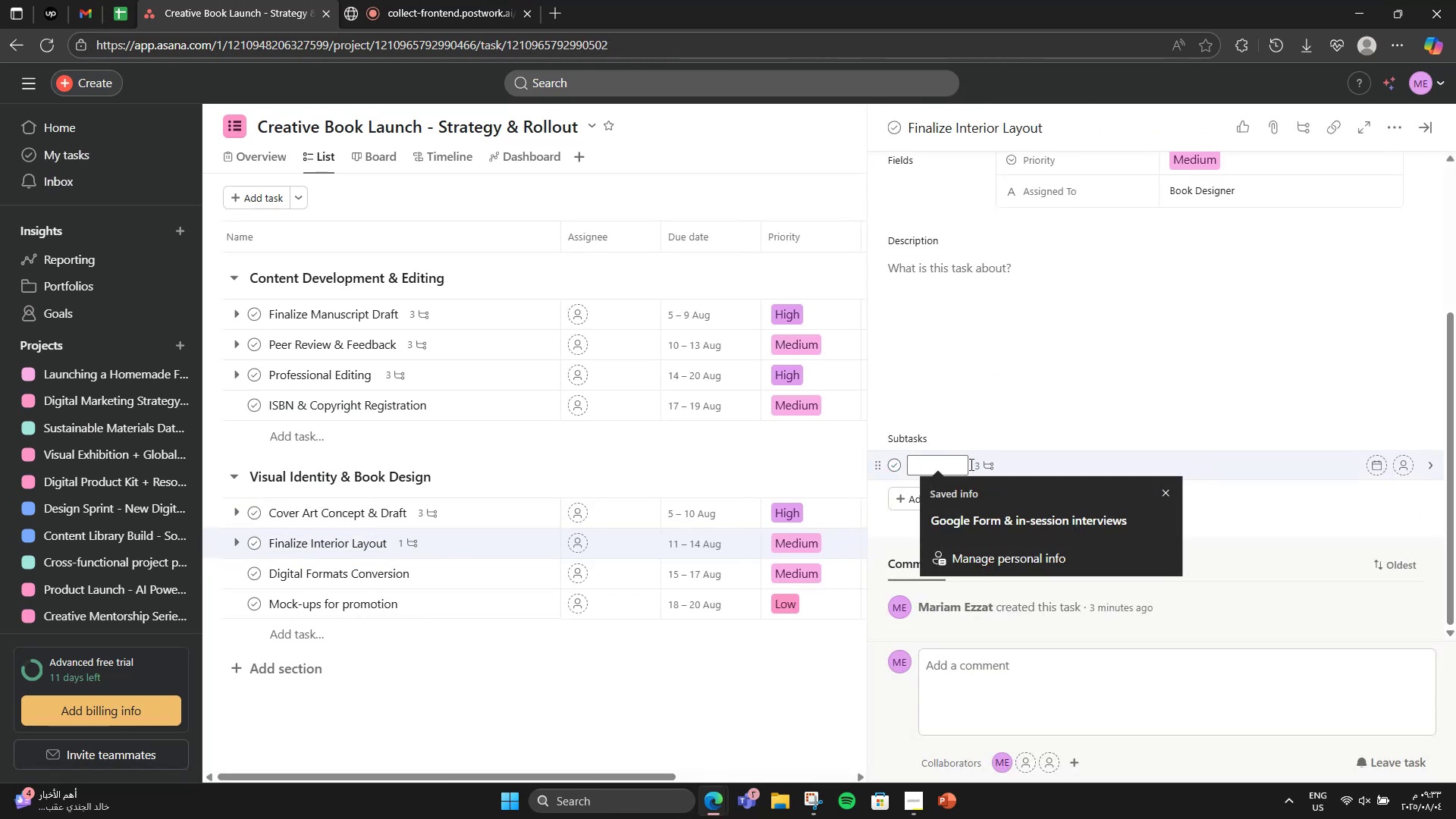 
left_click([986, 465])
 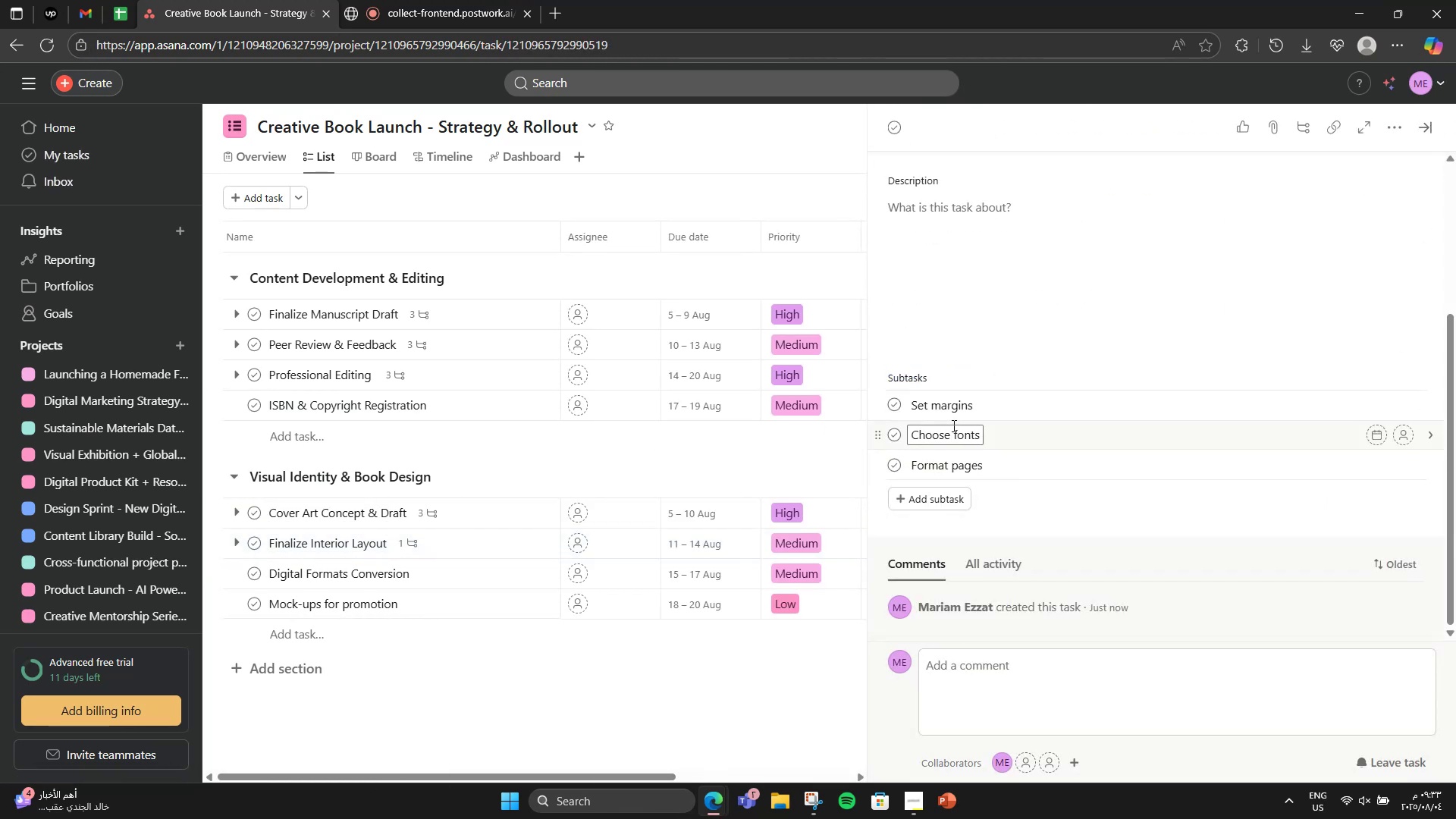 
double_click([940, 416])
 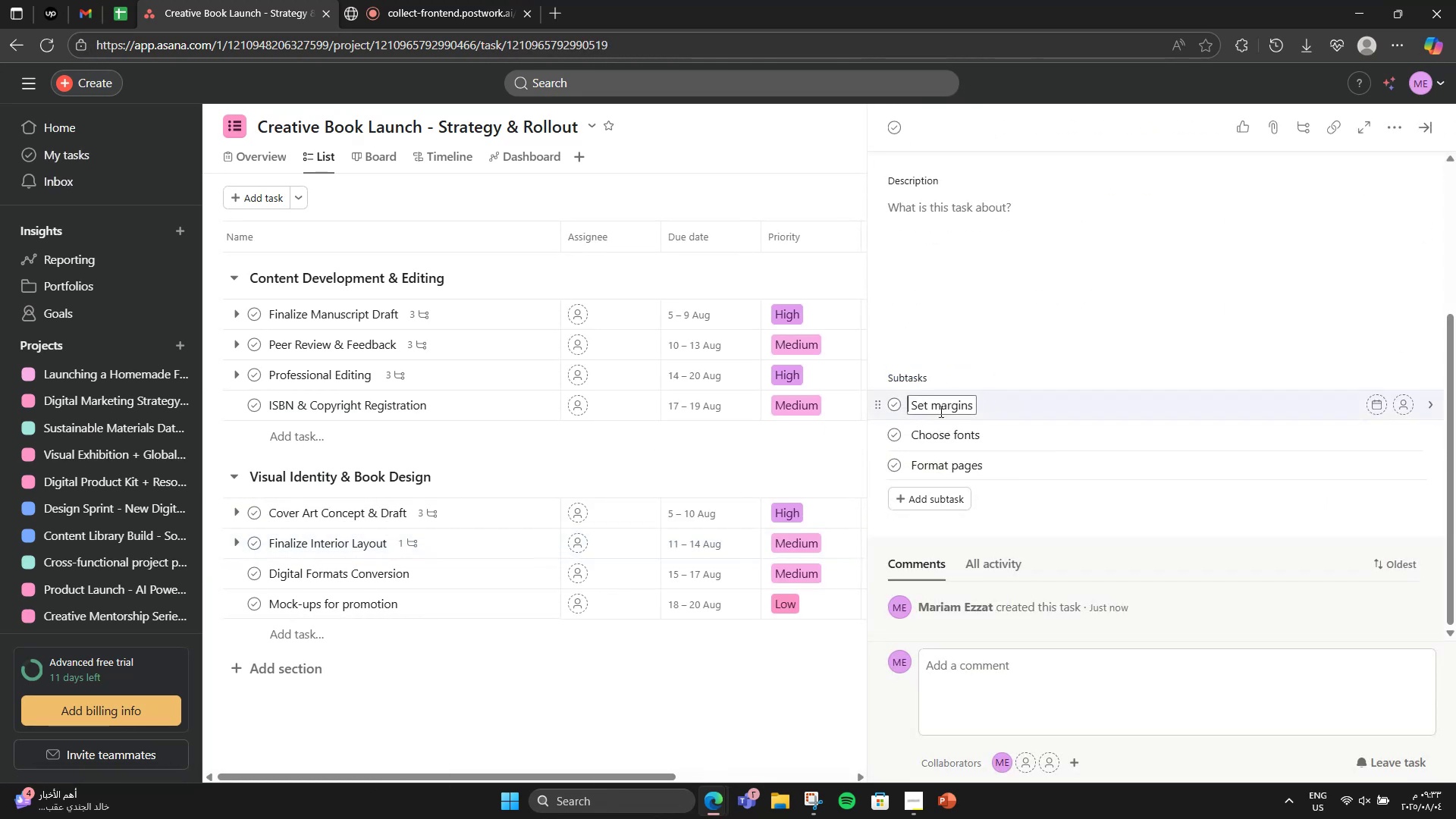 
triple_click([940, 411])
 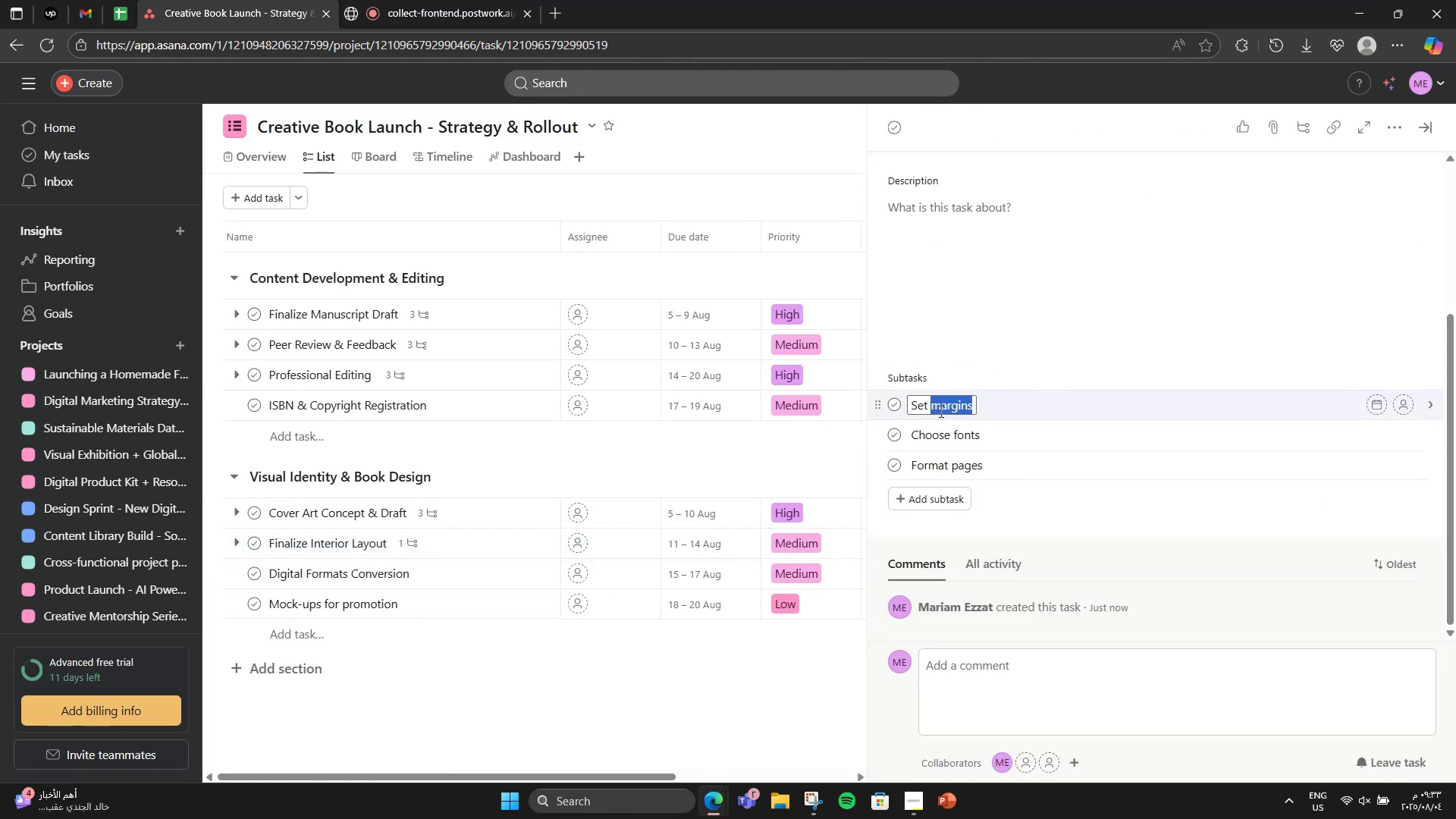 
triple_click([940, 411])
 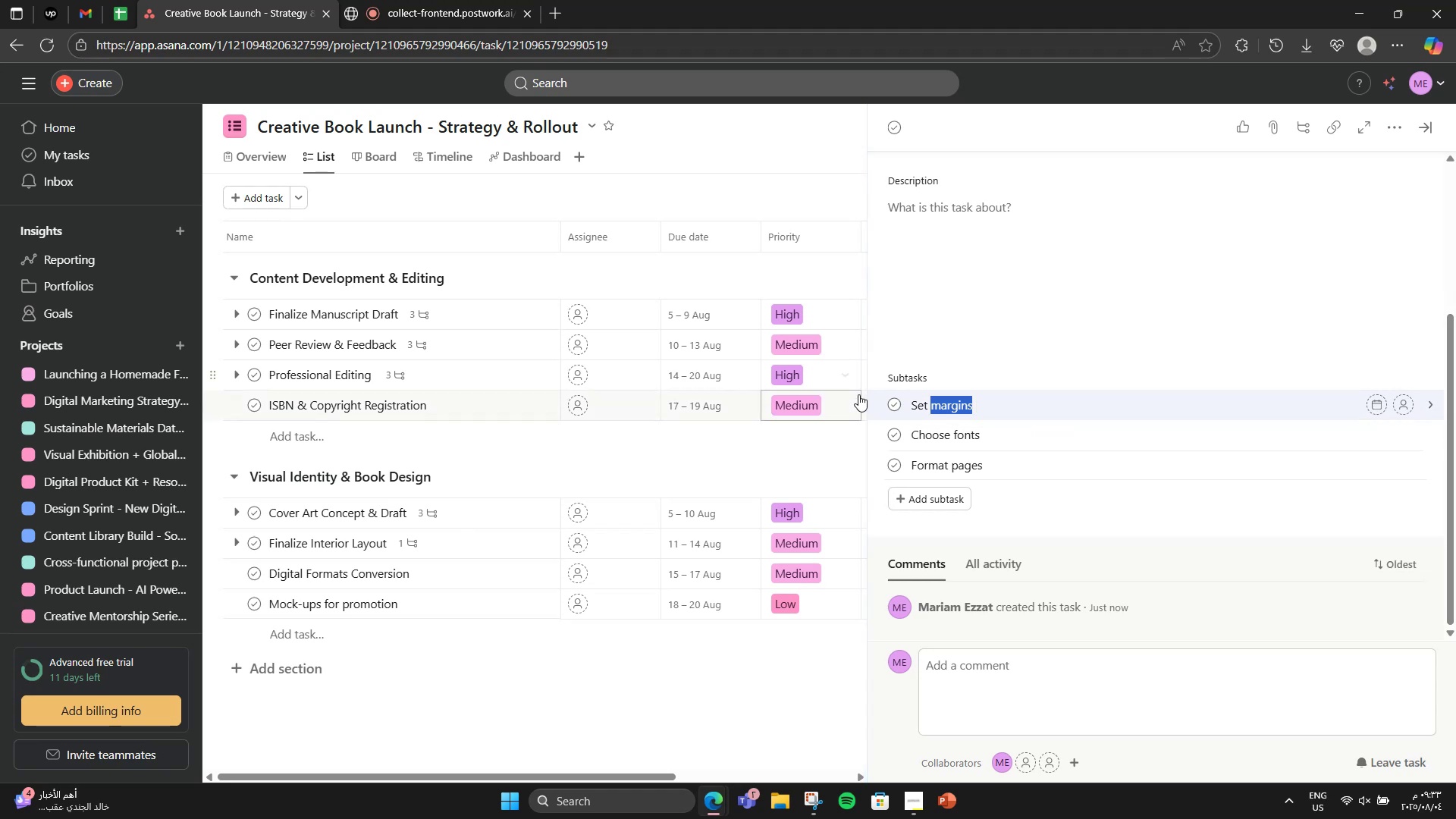 
left_click([876, 397])
 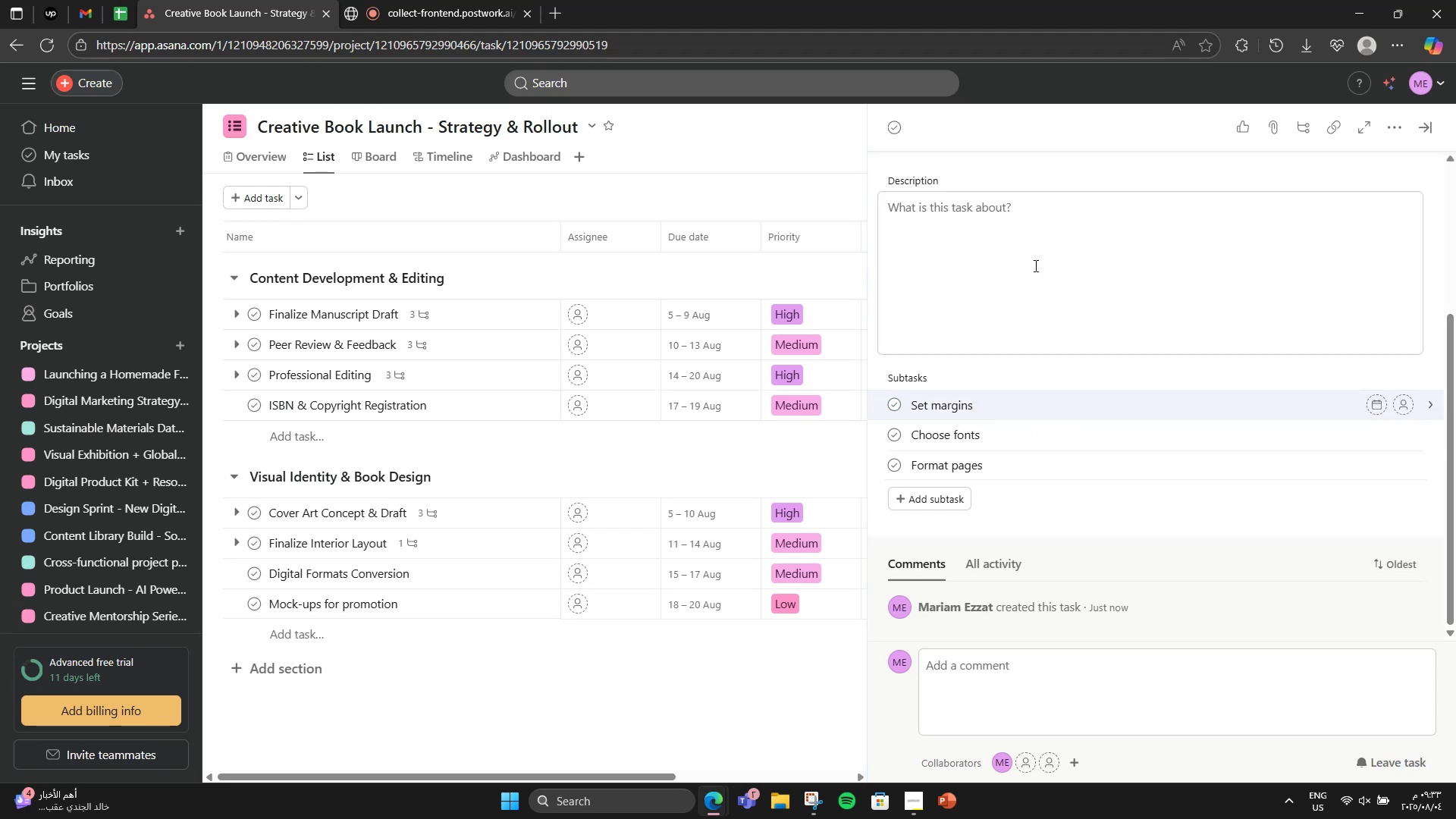 
scroll: coordinate [1109, 221], scroll_direction: up, amount: 6.0
 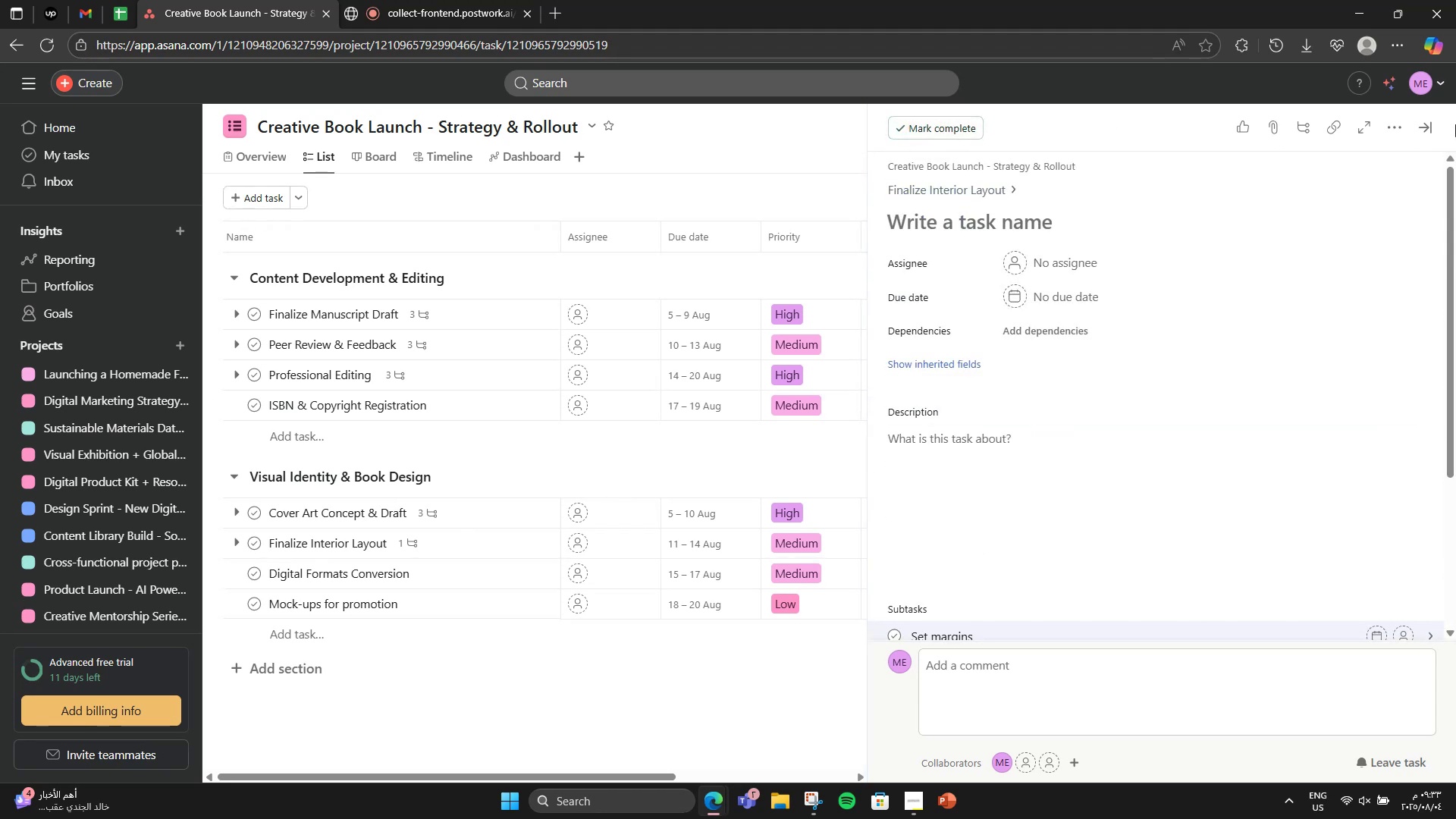 
left_click([1432, 122])
 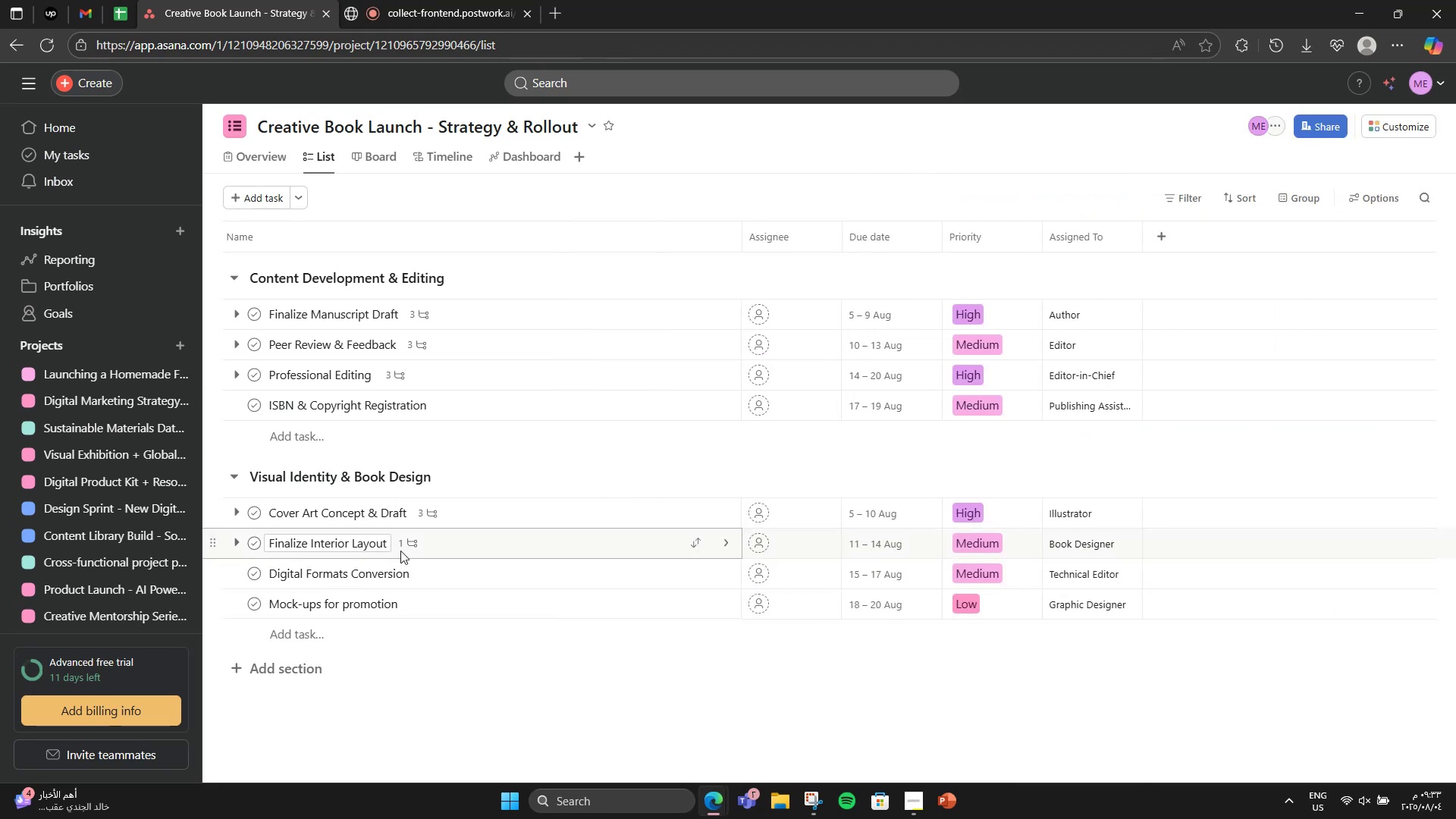 
left_click([508, 535])
 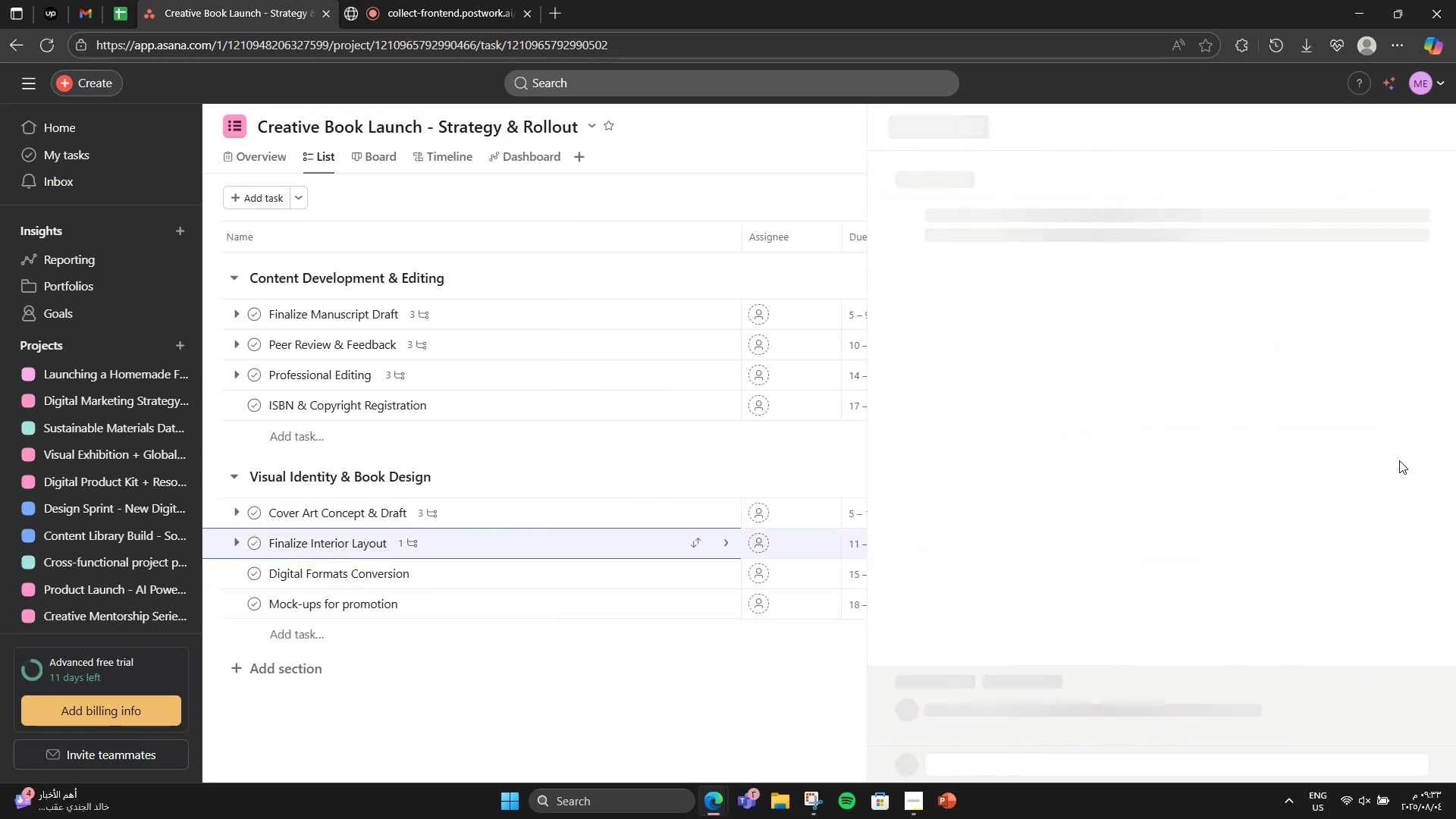 
scroll: coordinate [1399, 460], scroll_direction: down, amount: 3.0
 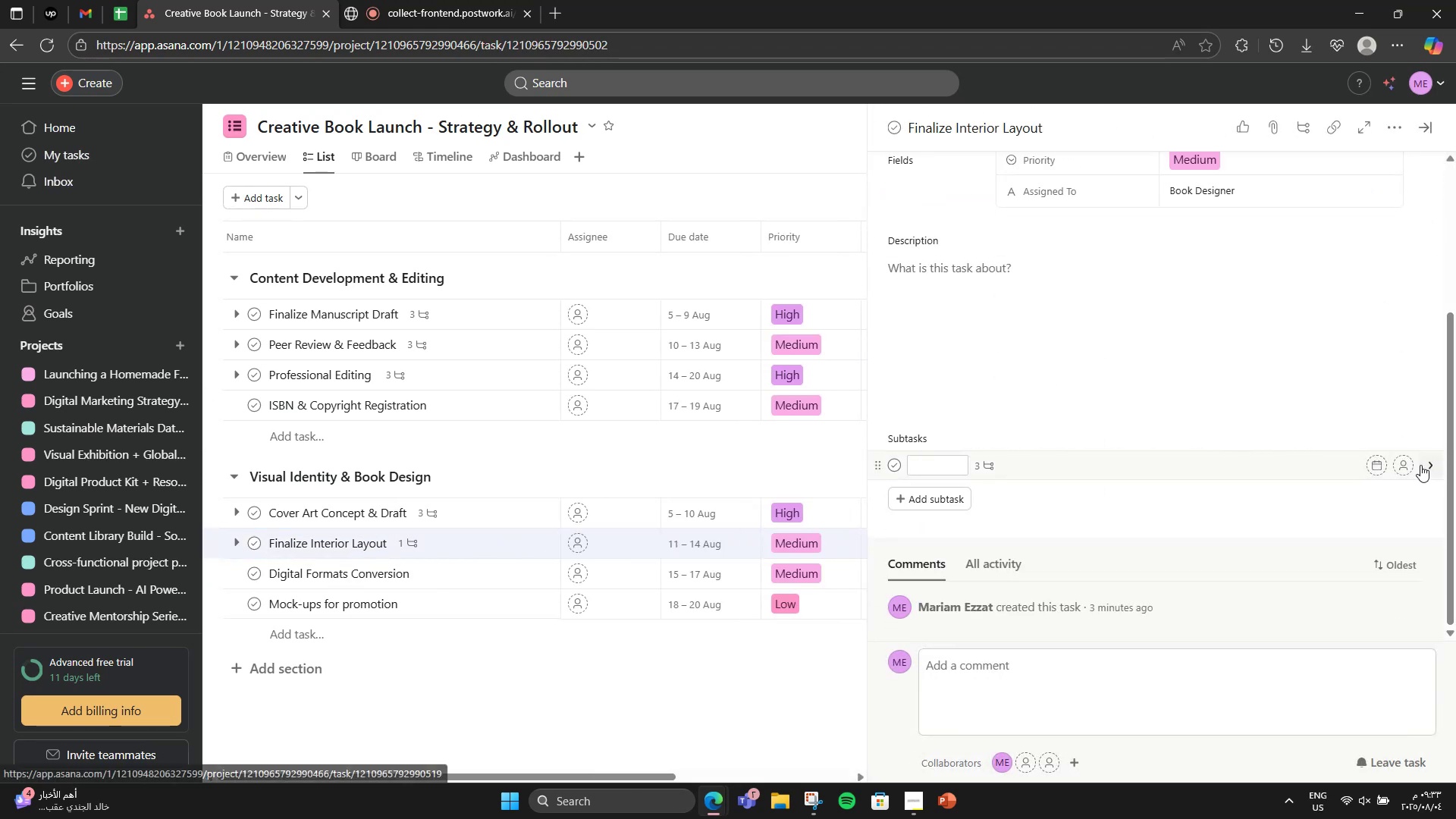 
left_click([1425, 466])
 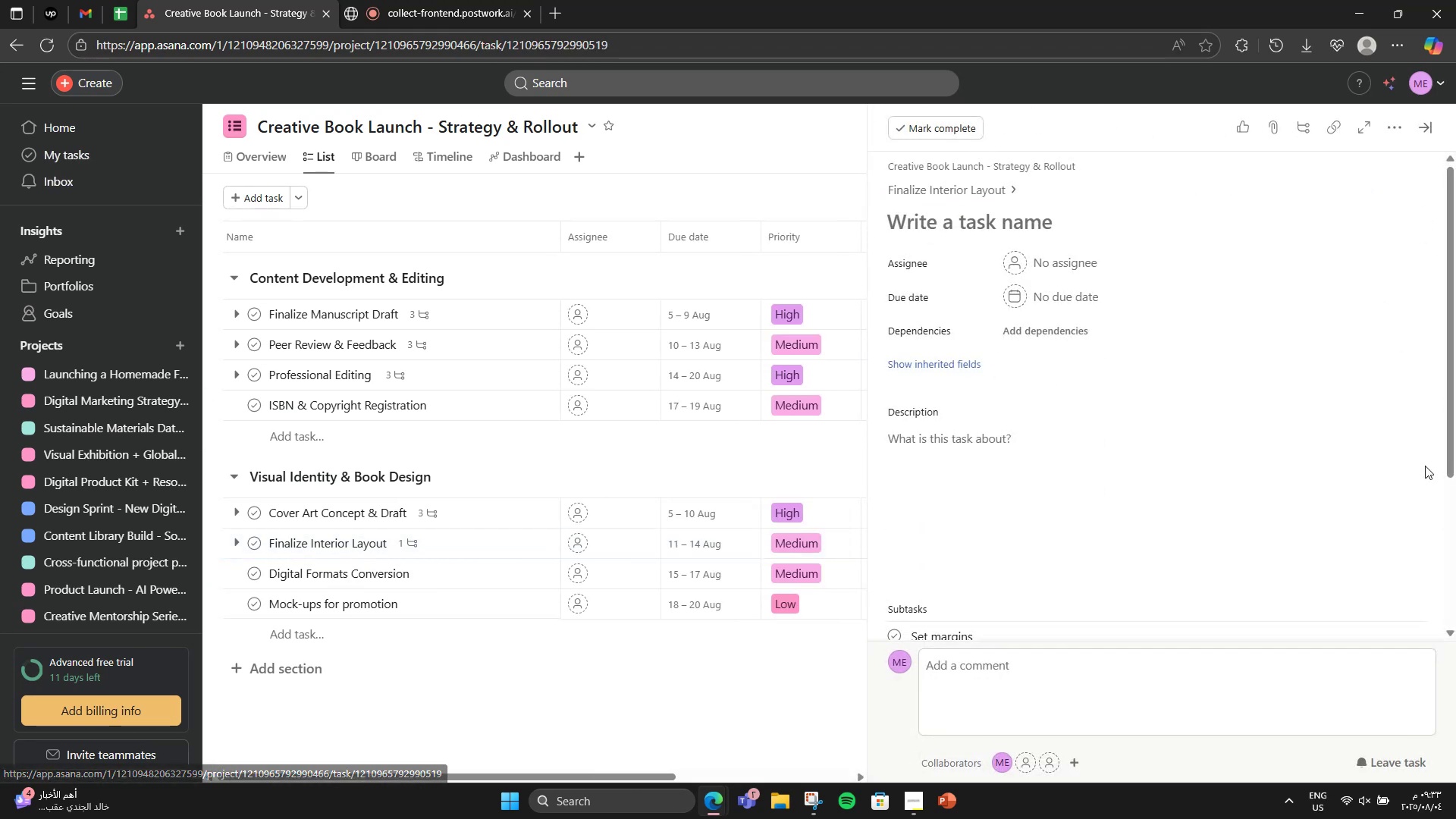 
scroll: coordinate [1425, 466], scroll_direction: down, amount: 1.0
 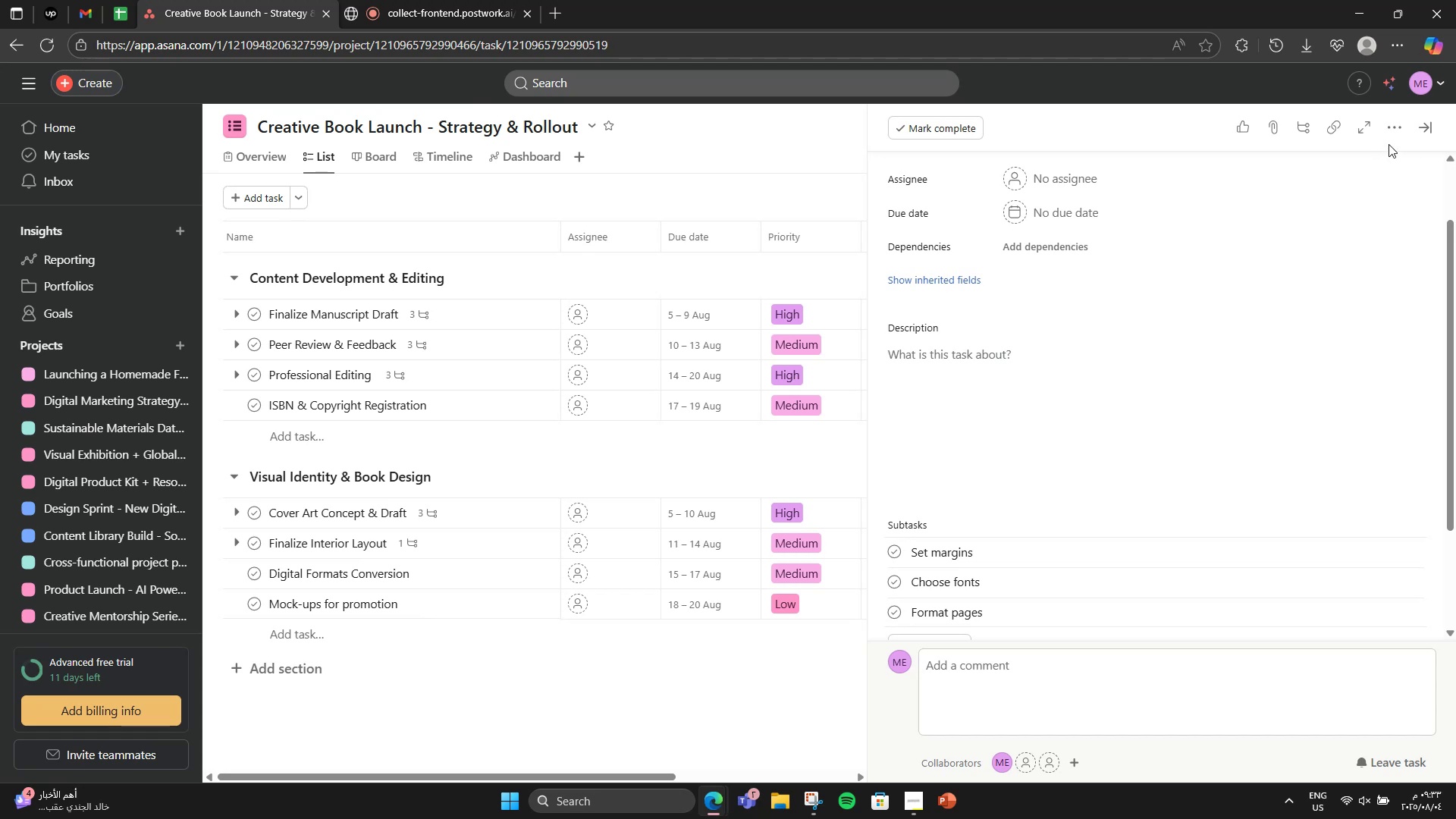 
double_click([1390, 135])
 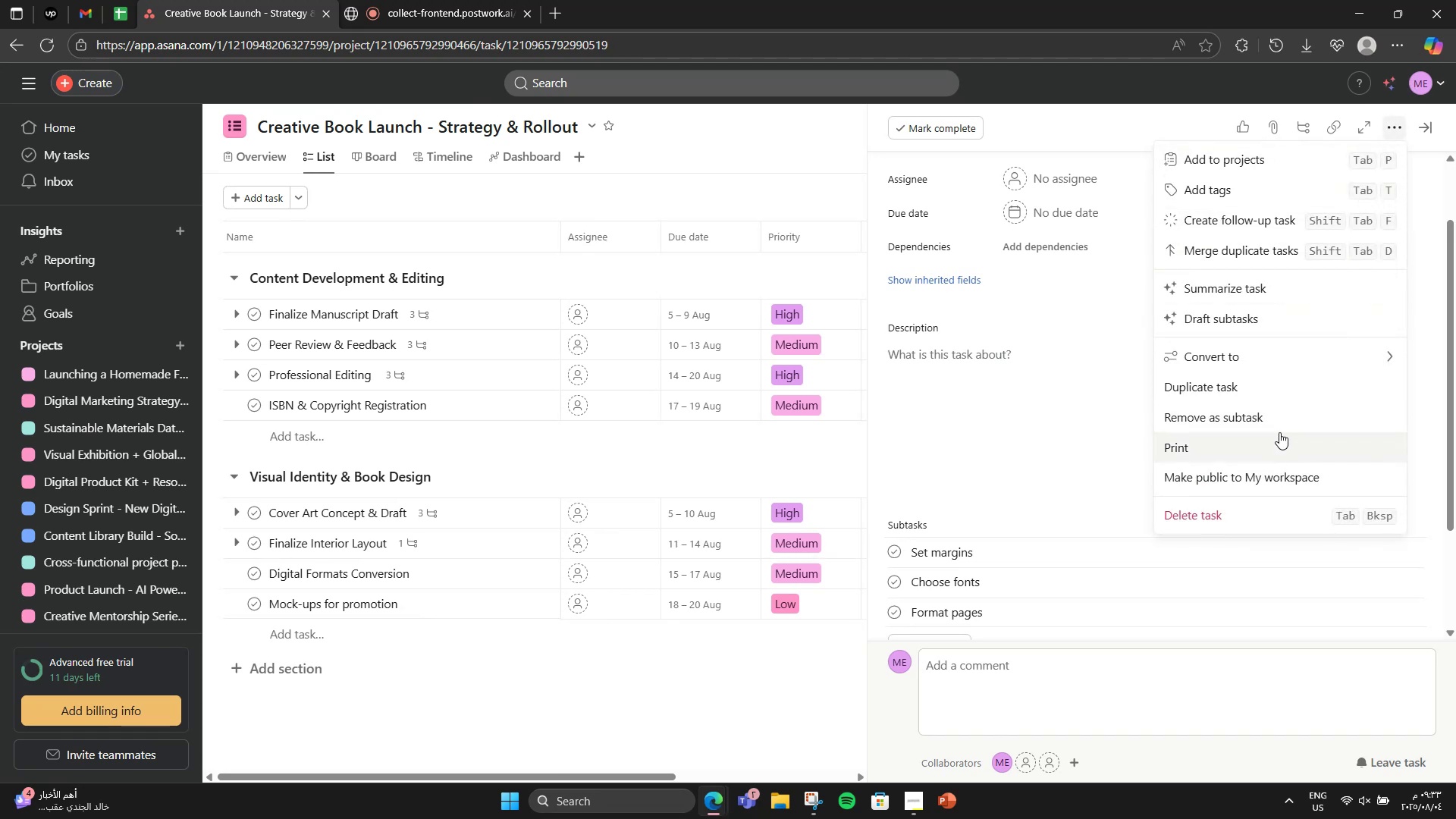 
left_click([1272, 422])
 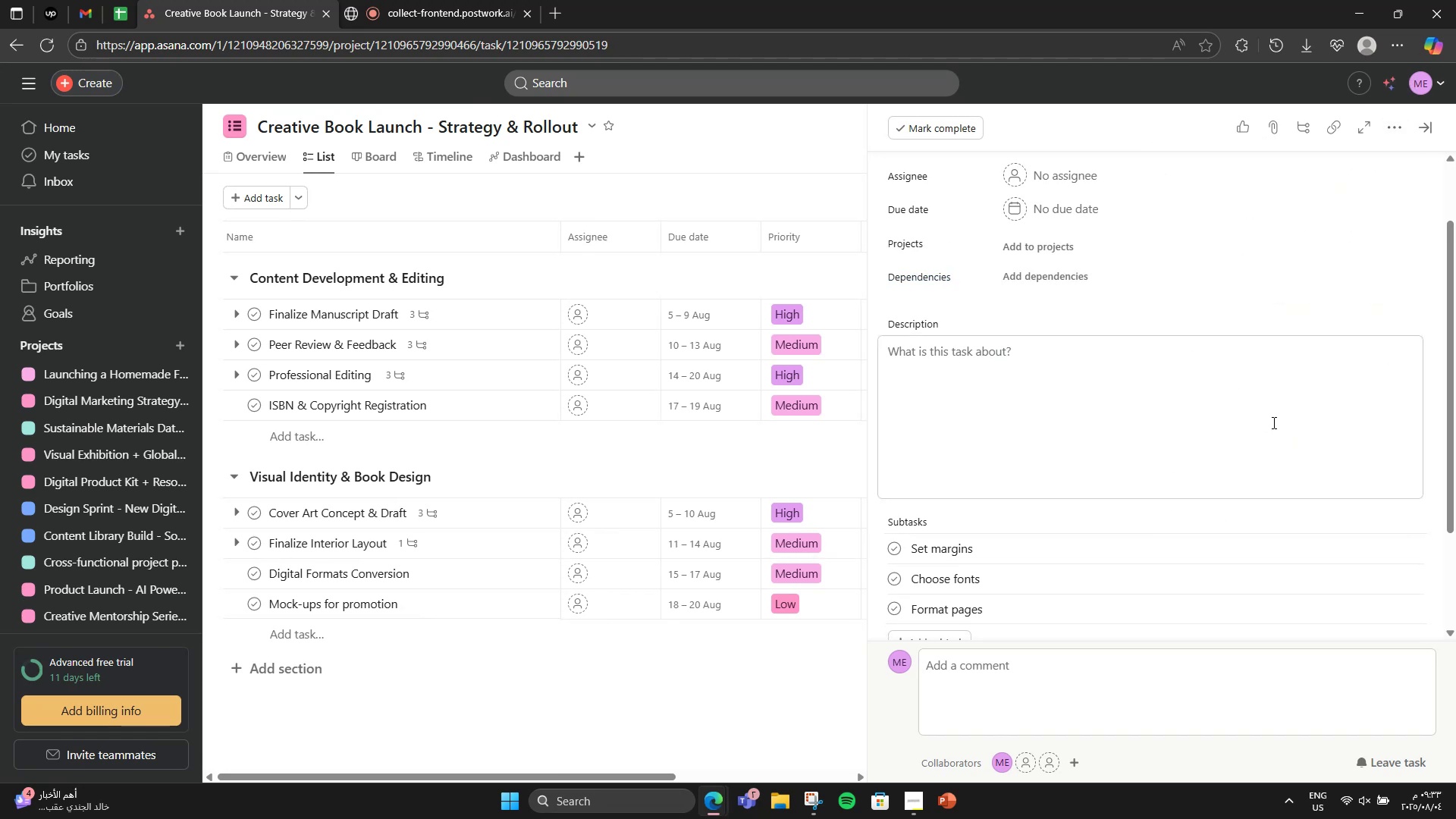 
scroll: coordinate [1272, 422], scroll_direction: down, amount: 3.0
 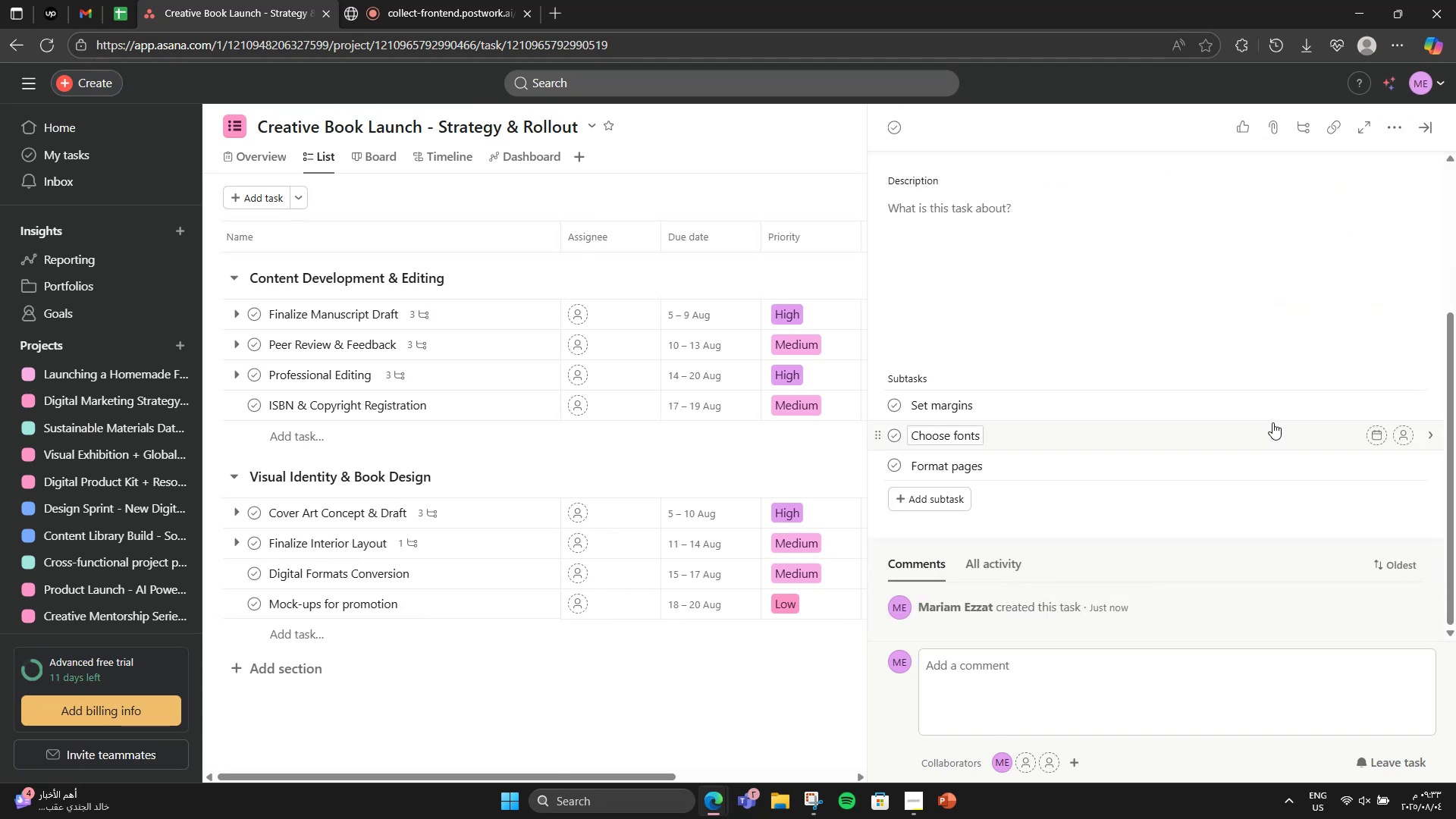 
scroll: coordinate [1272, 422], scroll_direction: up, amount: 4.0
 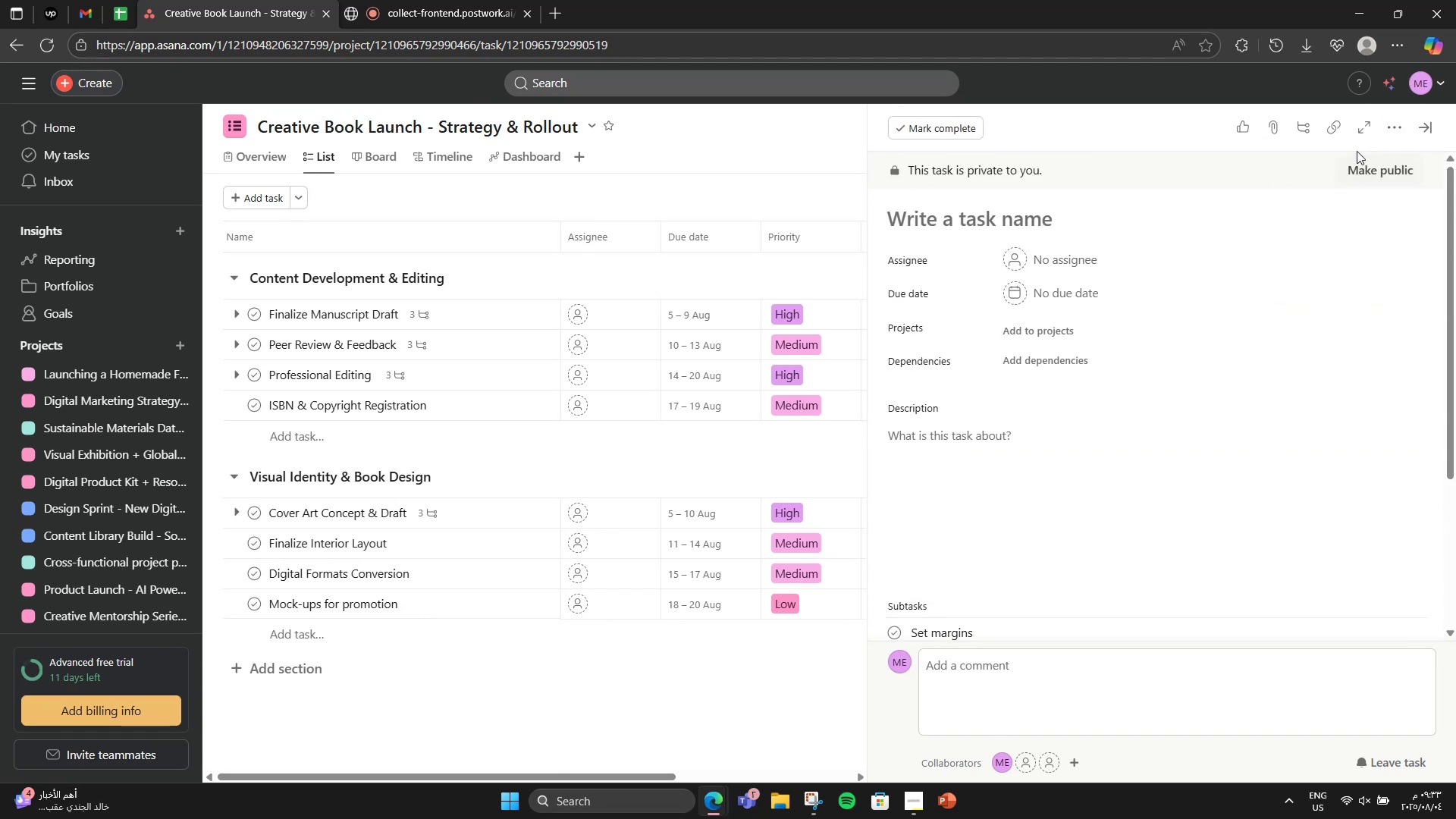 
left_click([1392, 130])
 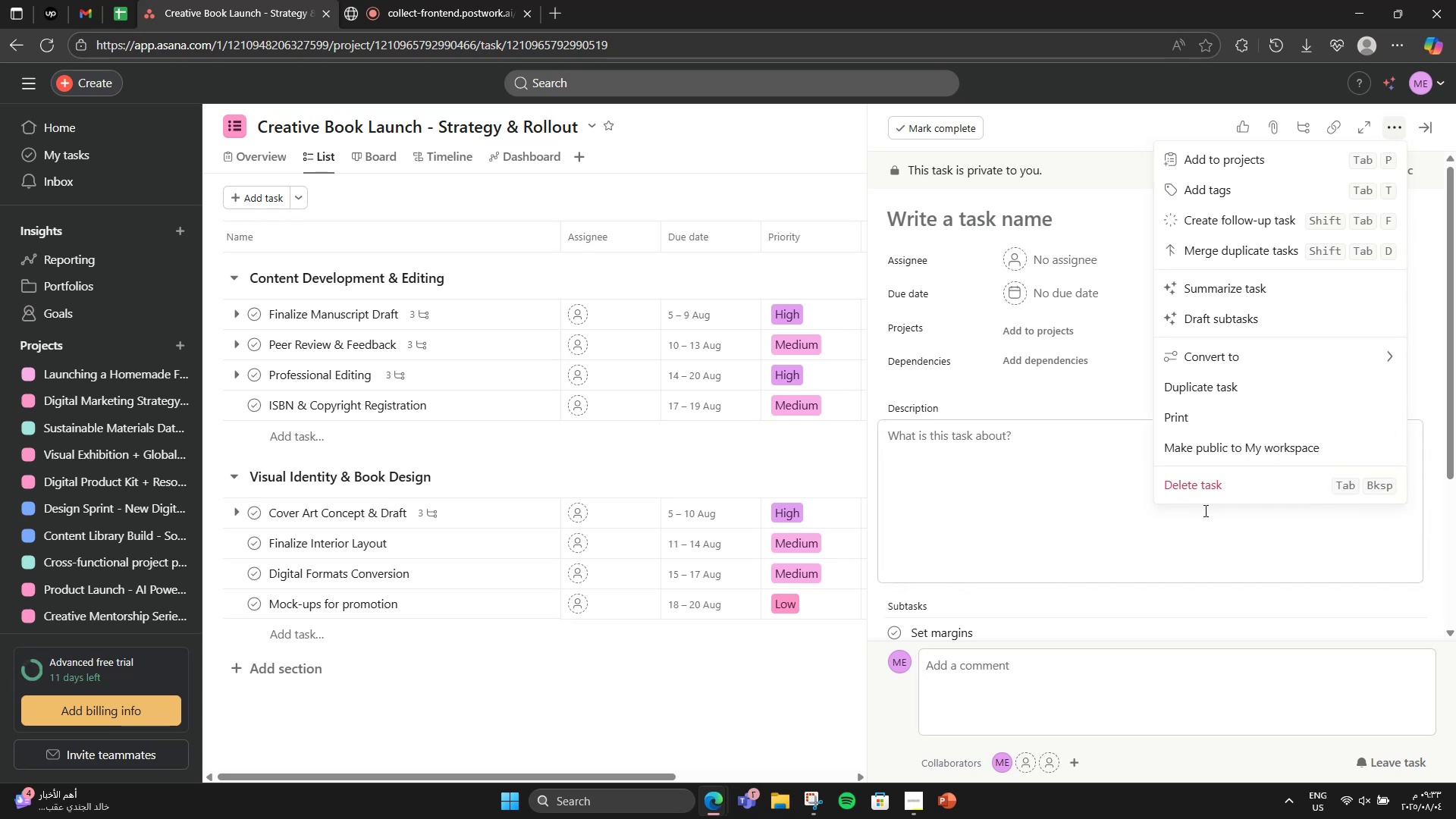 
wait(5.68)
 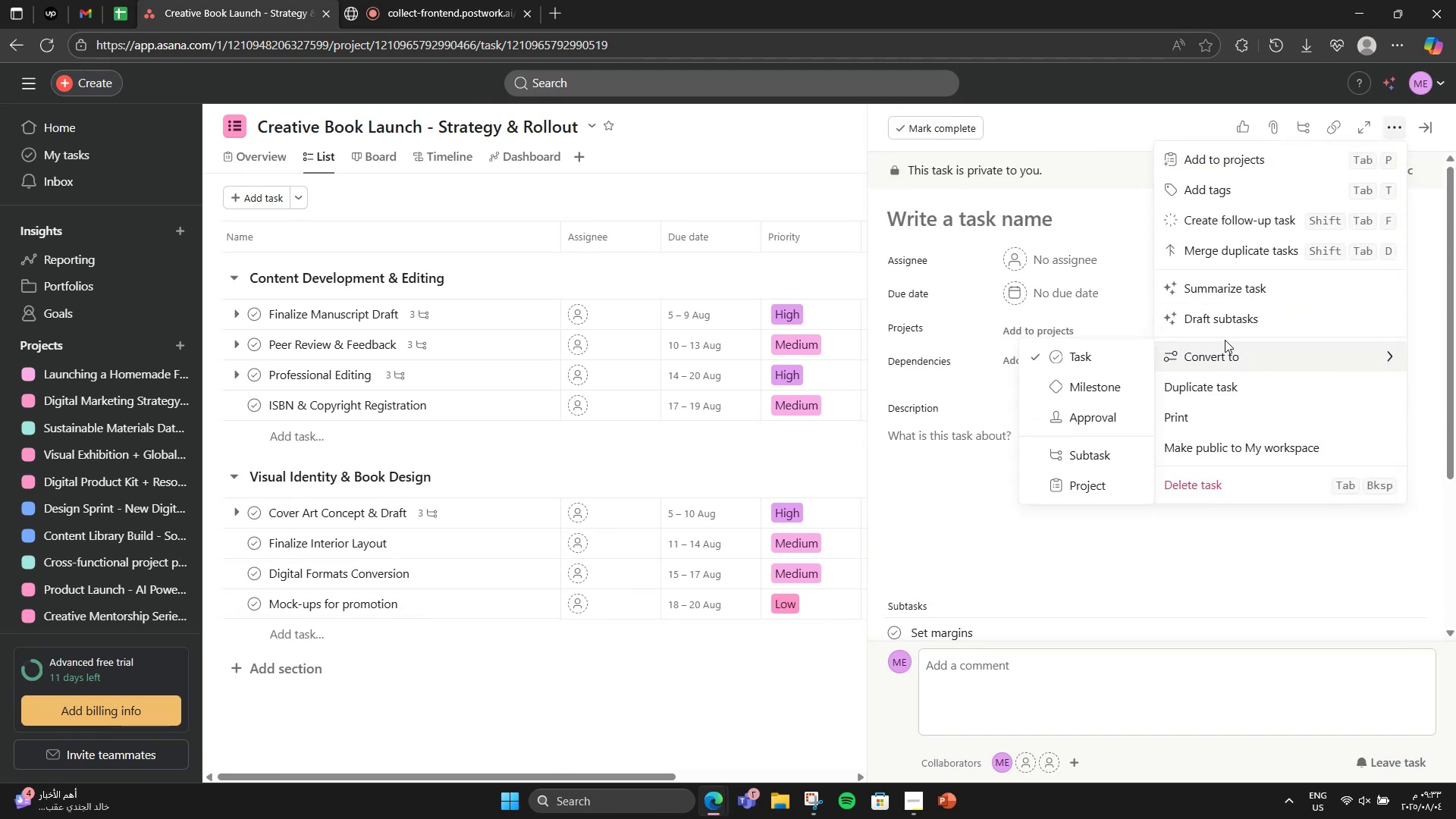 
left_click([461, 541])
 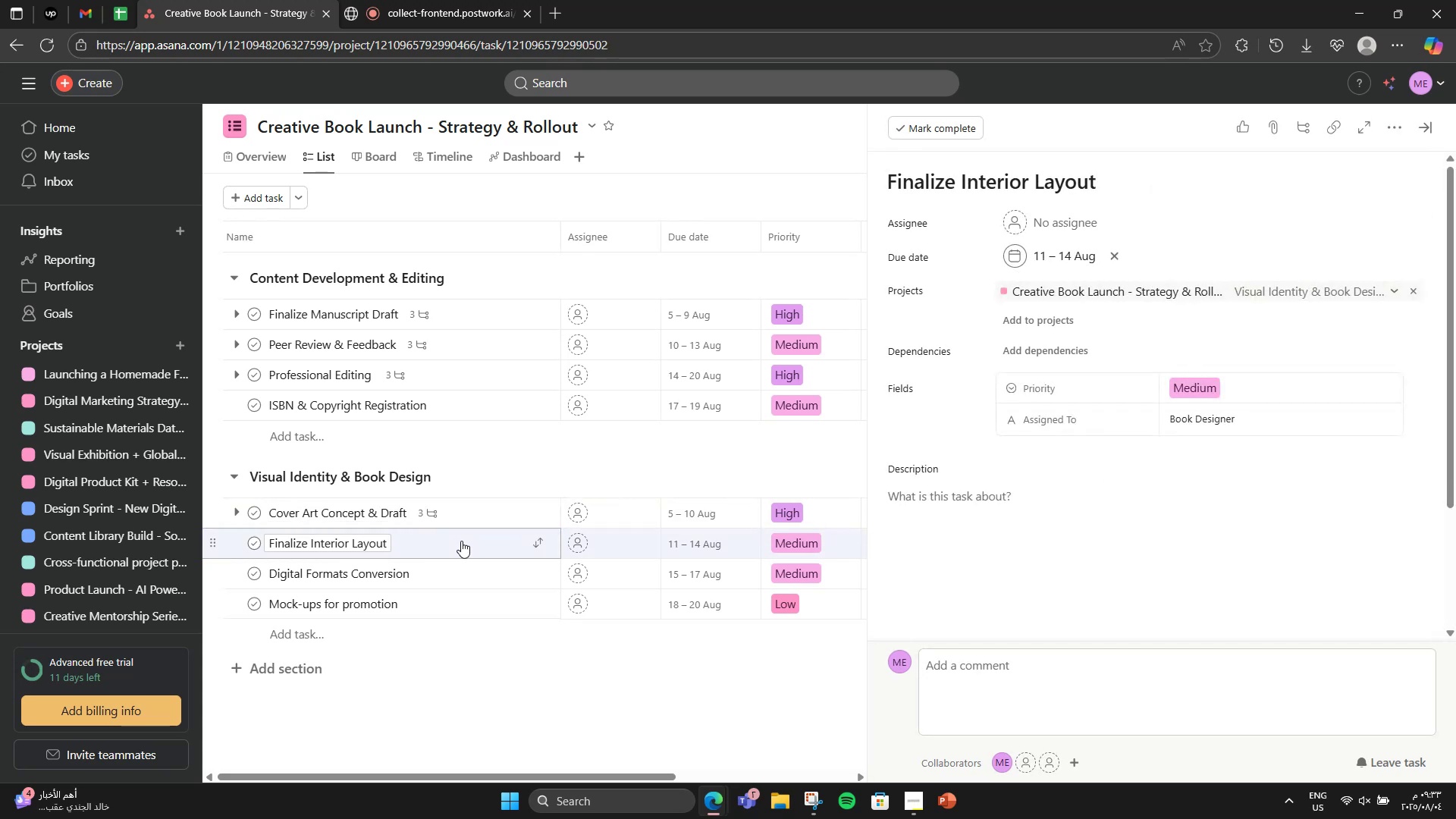 
scroll: coordinate [1078, 507], scroll_direction: down, amount: 4.0
 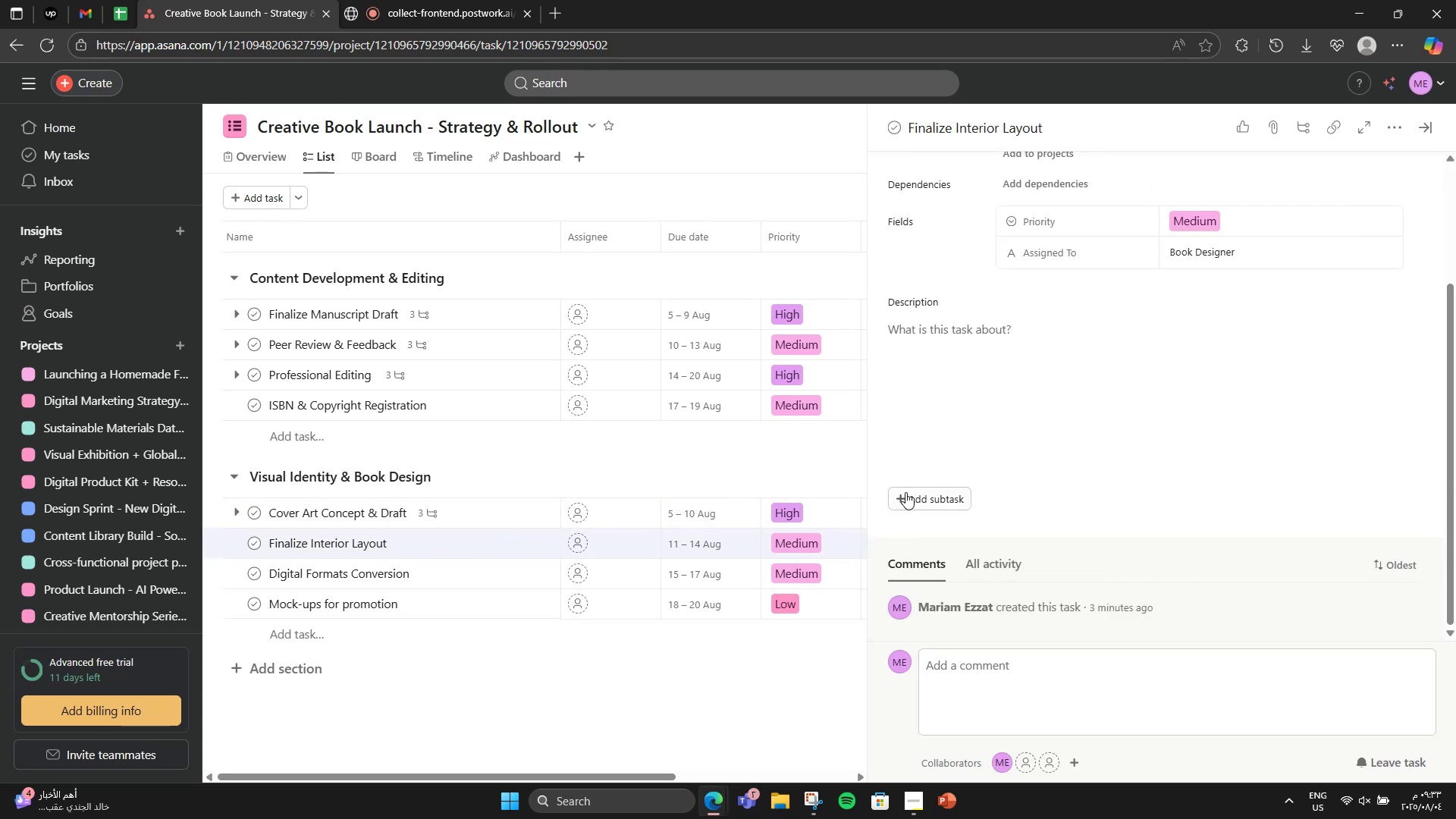 
left_click([905, 492])
 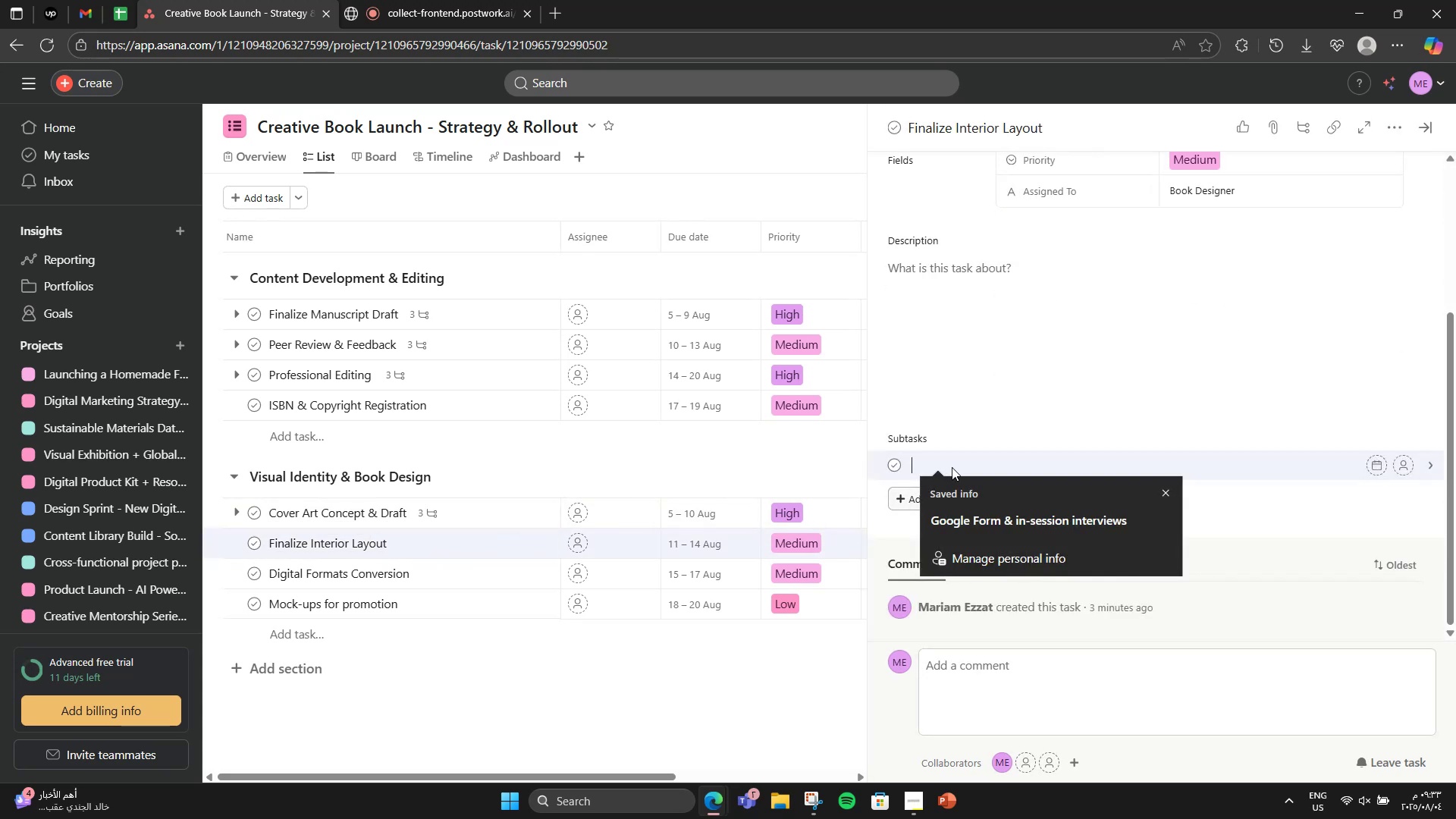 
left_click([987, 452])
 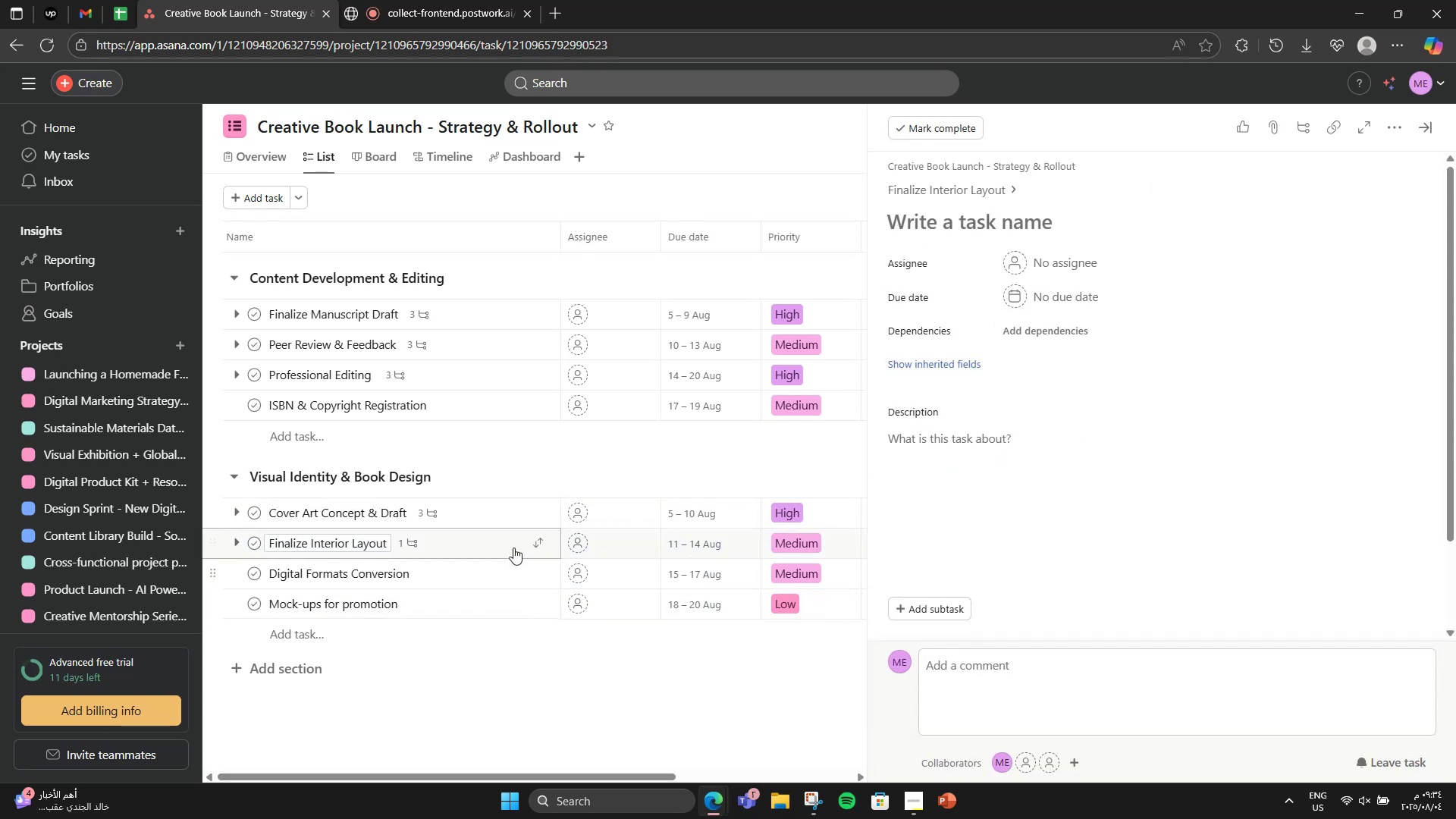 
left_click([513, 547])
 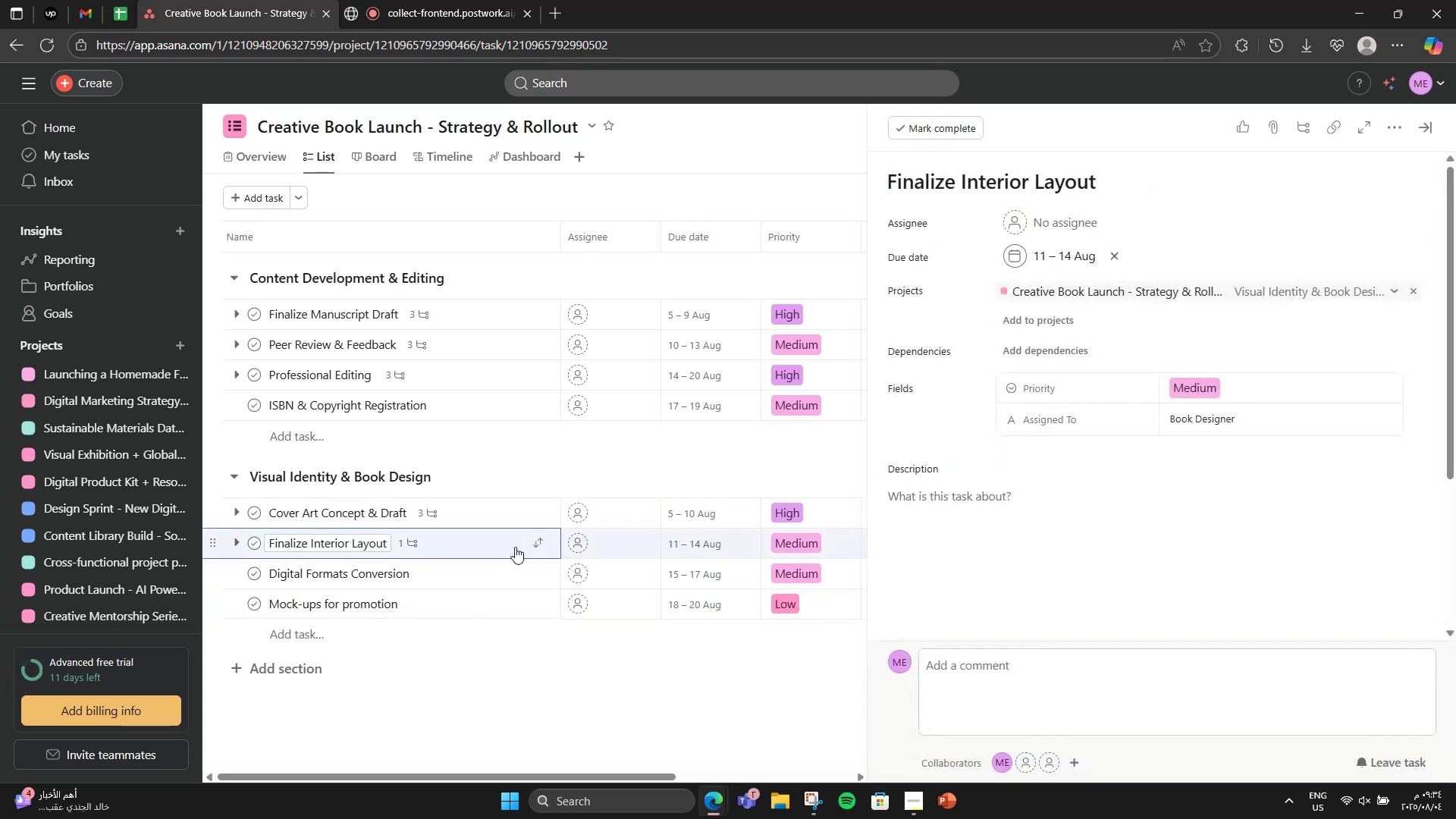 
scroll: coordinate [1056, 461], scroll_direction: down, amount: 3.0
 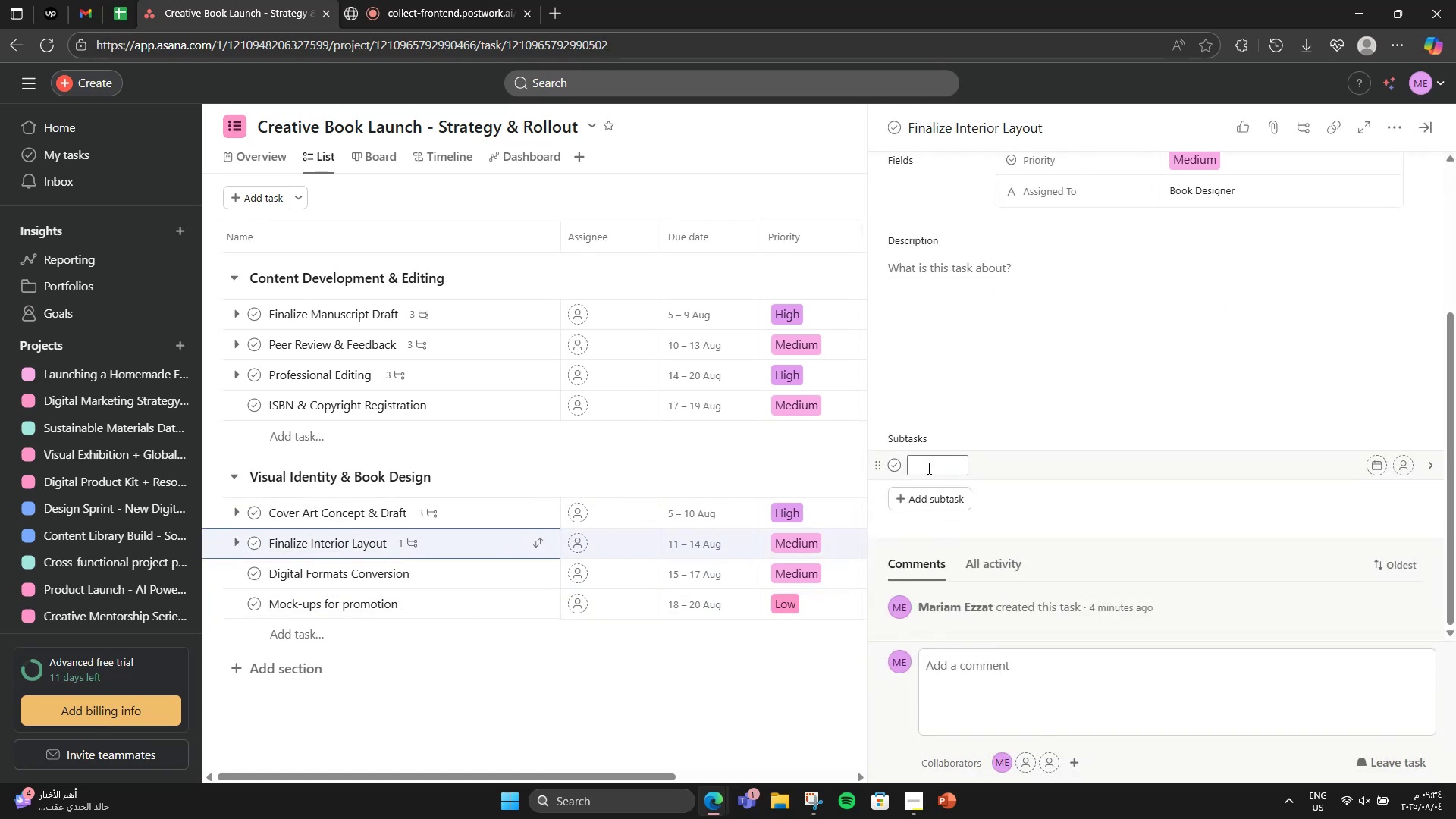 
left_click([927, 468])
 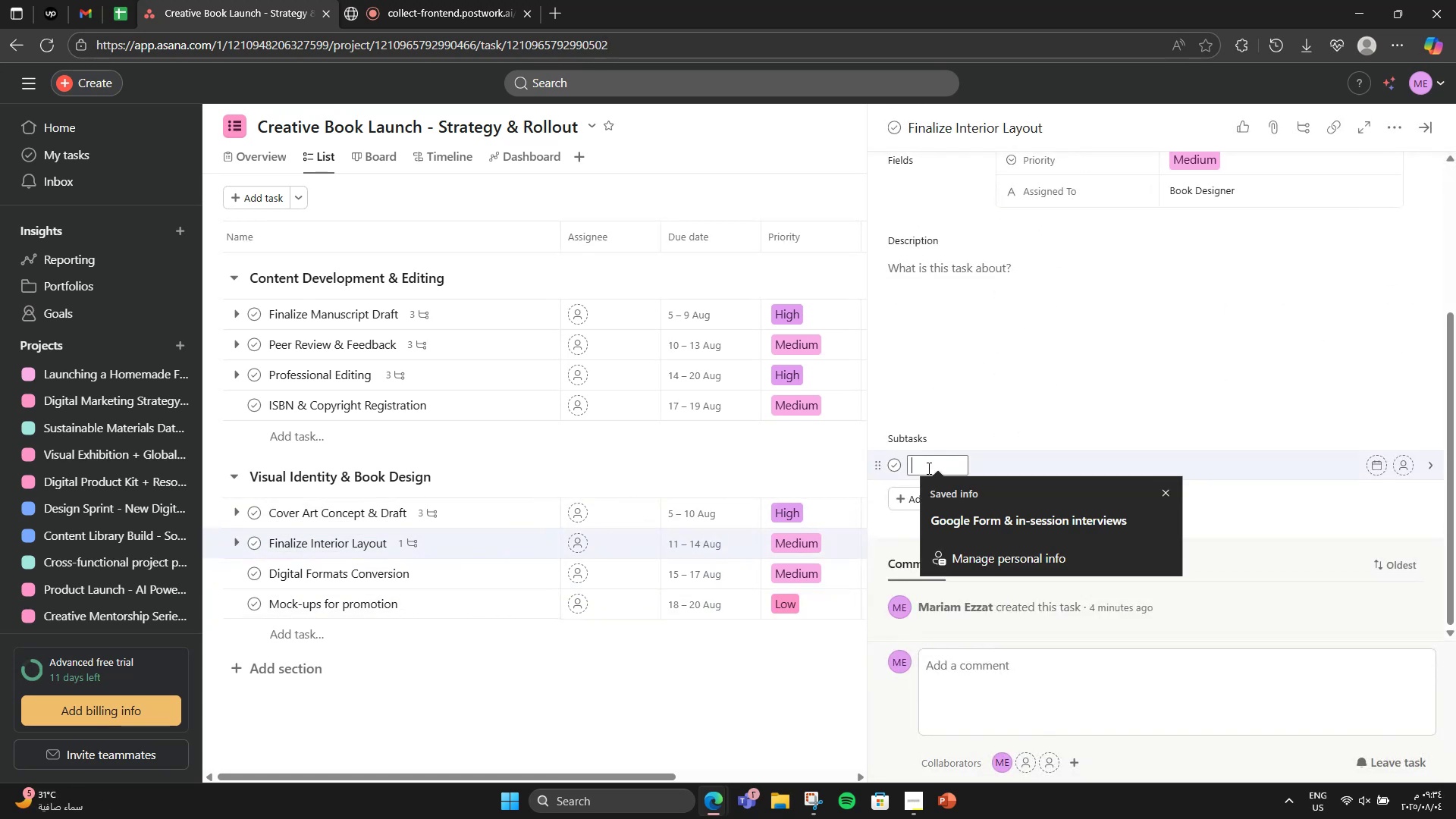 
key(CapsLock)
 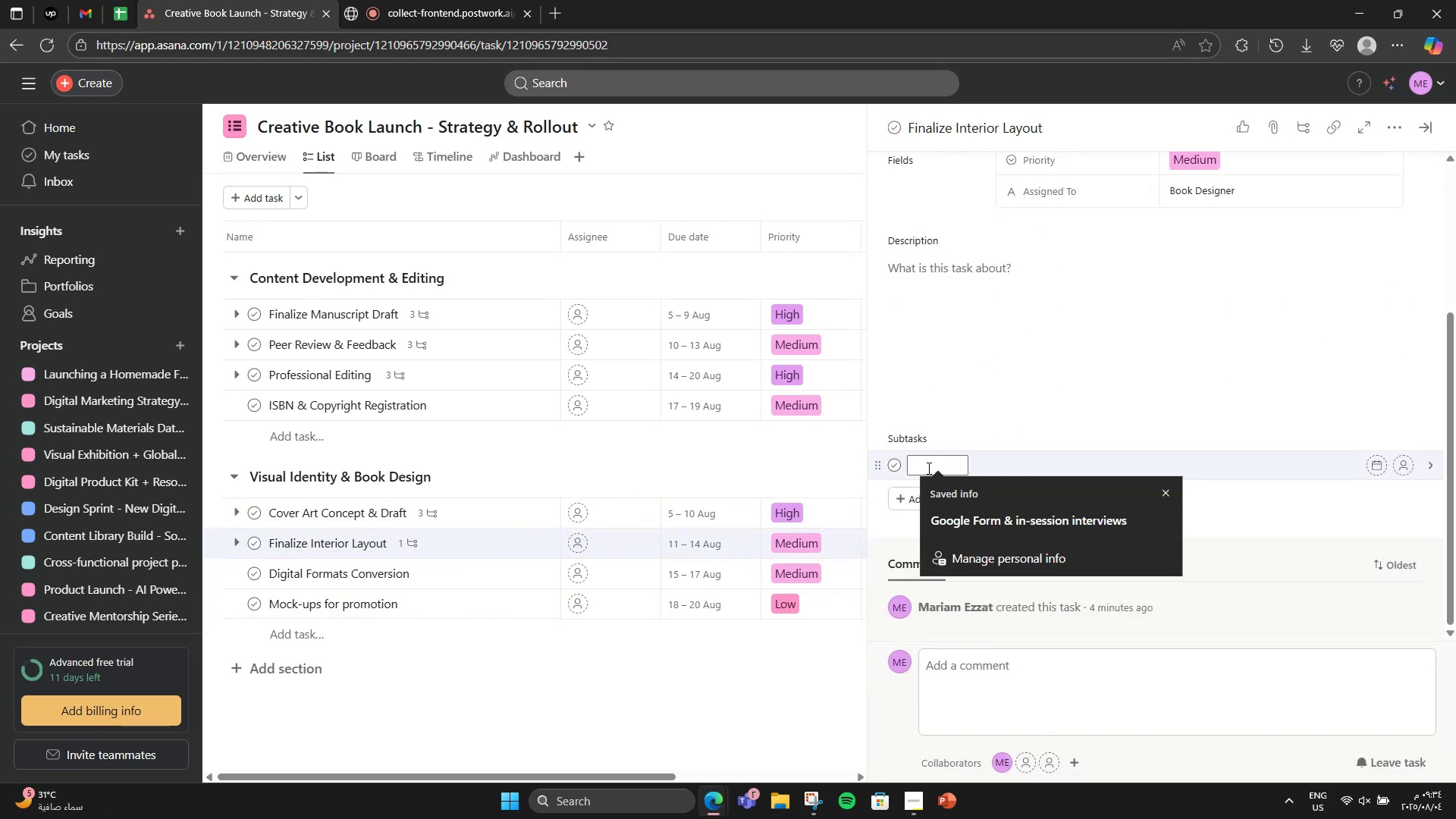 
key(S)
 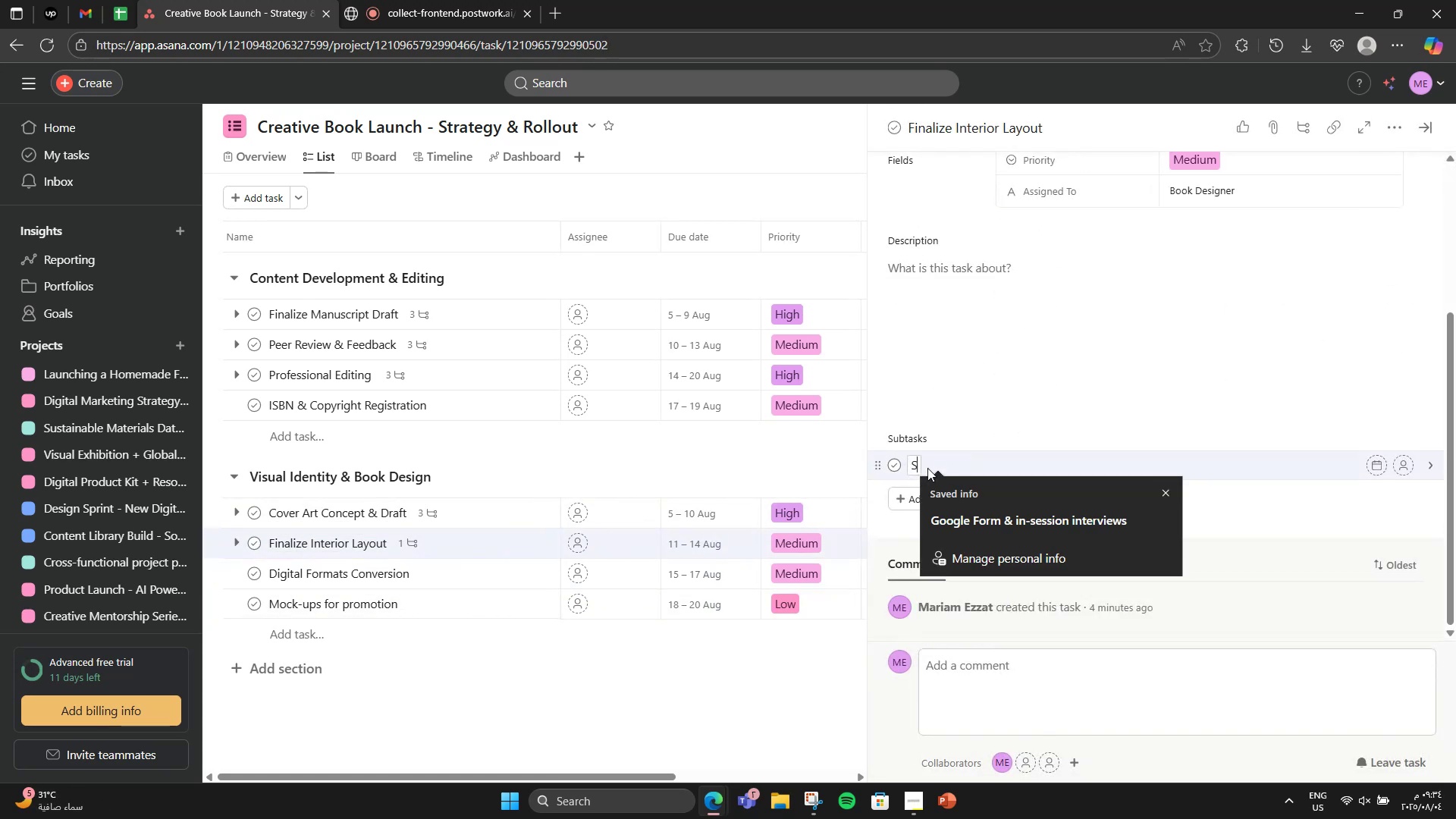 
key(CapsLock)
 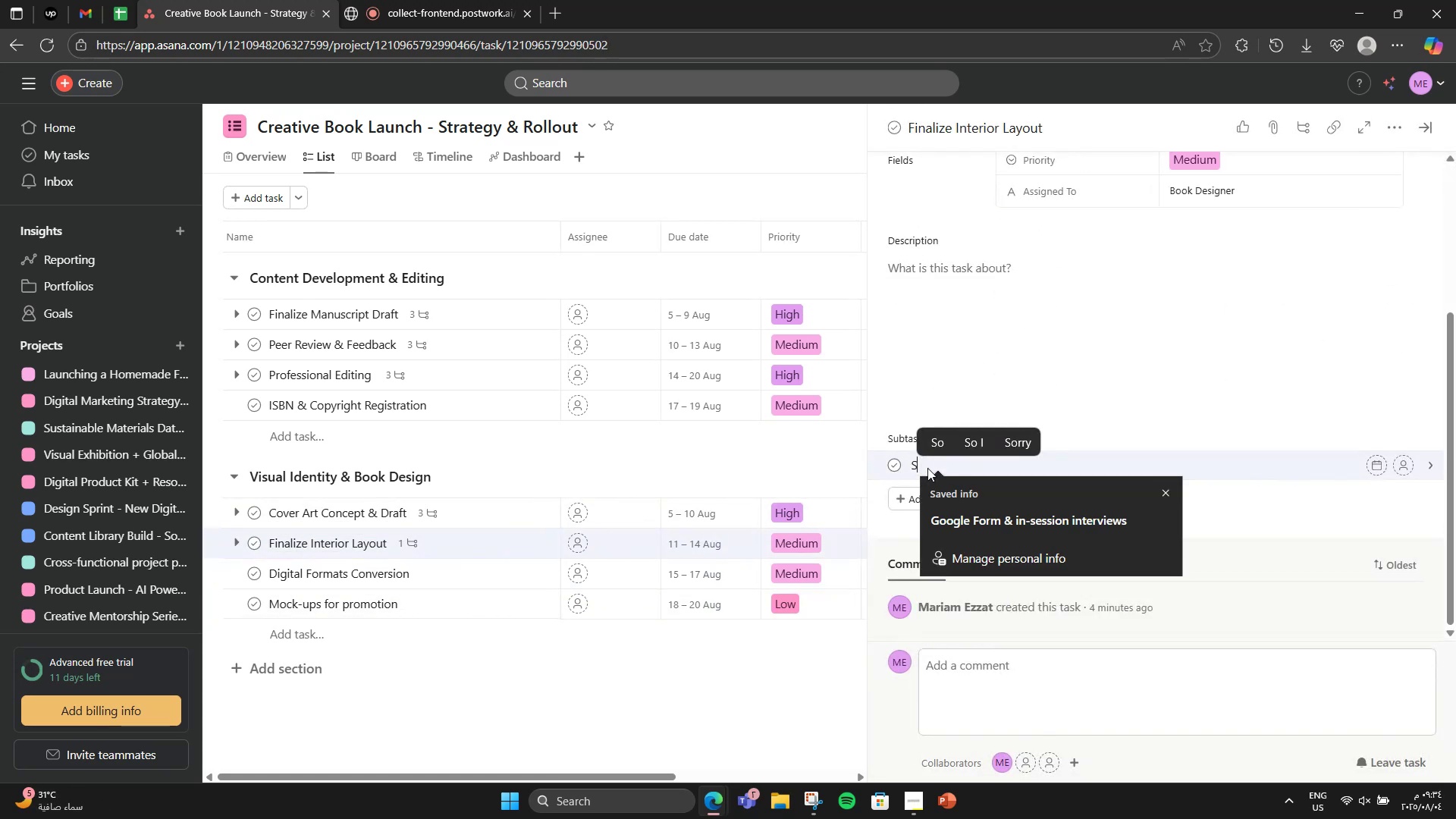 
key(R)
 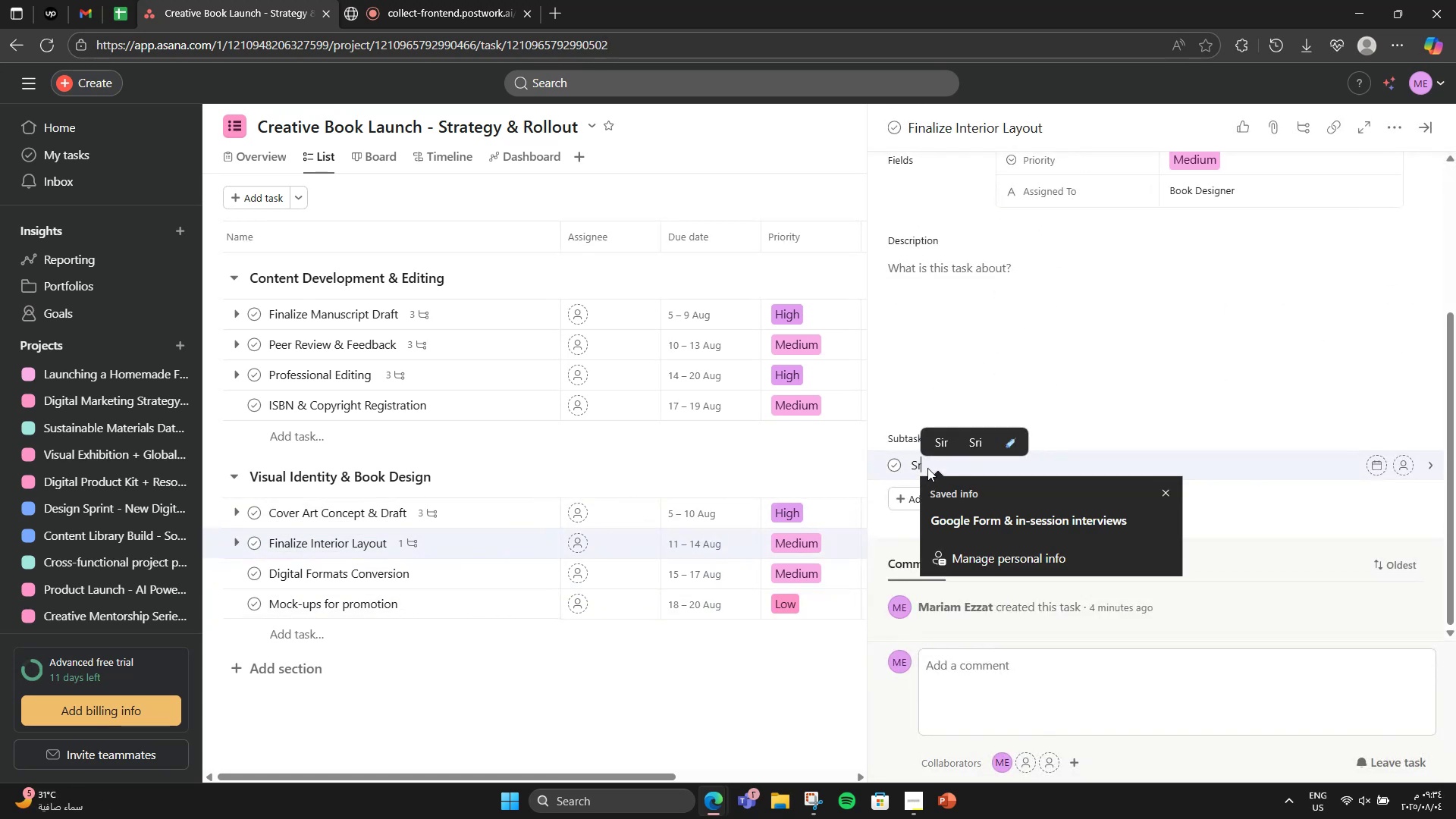 
key(Backspace)
 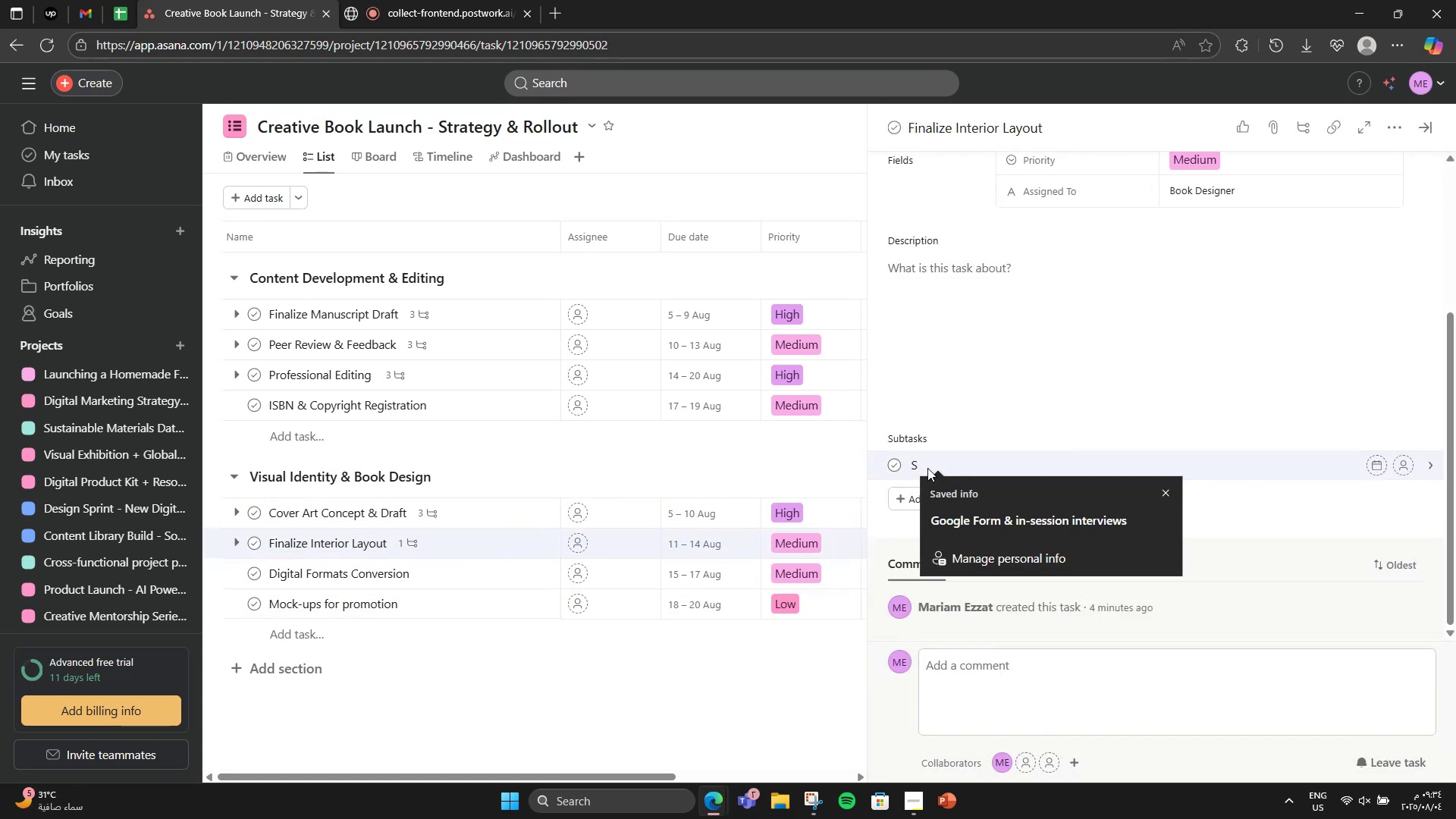 
key(E)
 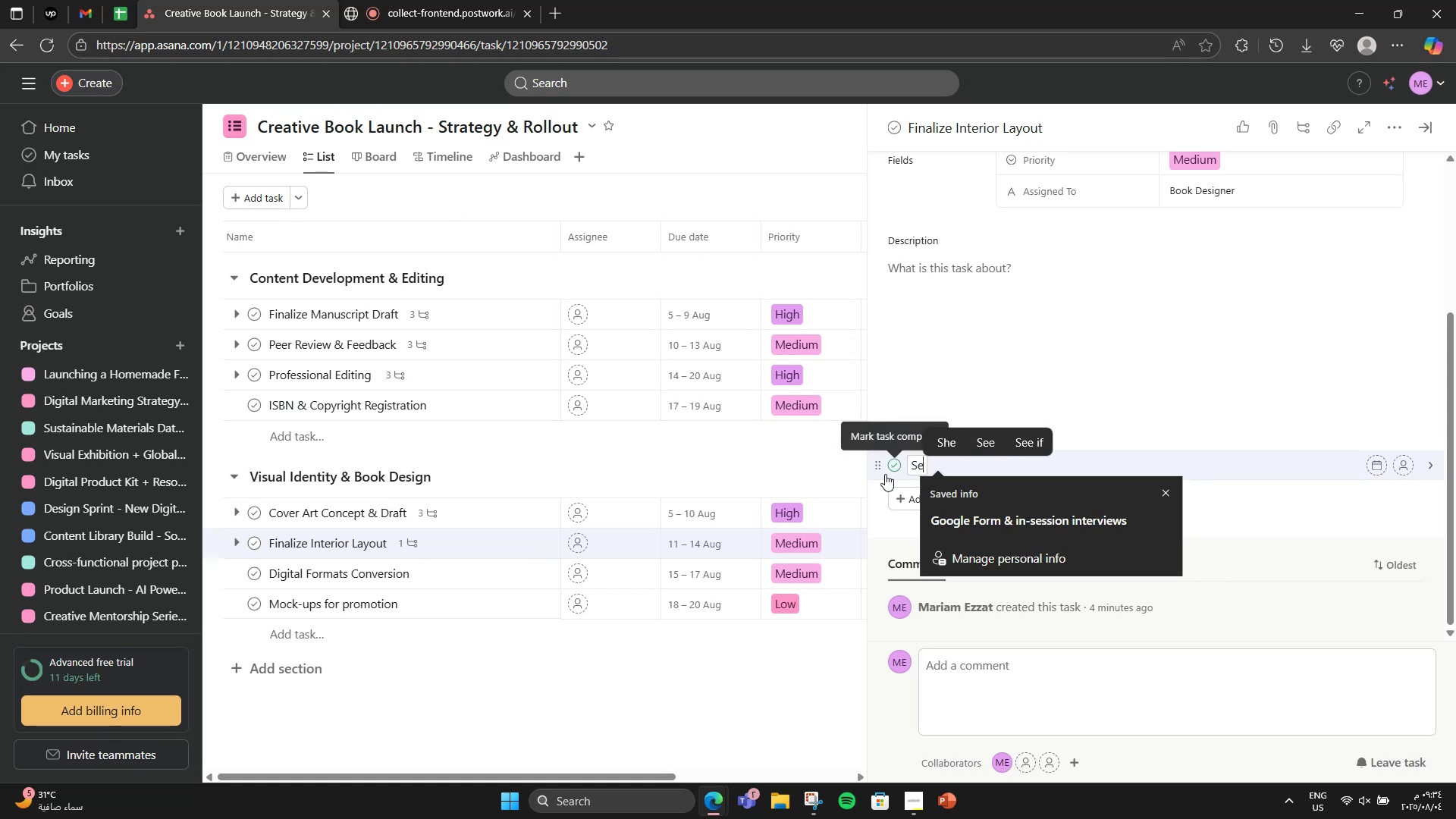 
wait(11.76)
 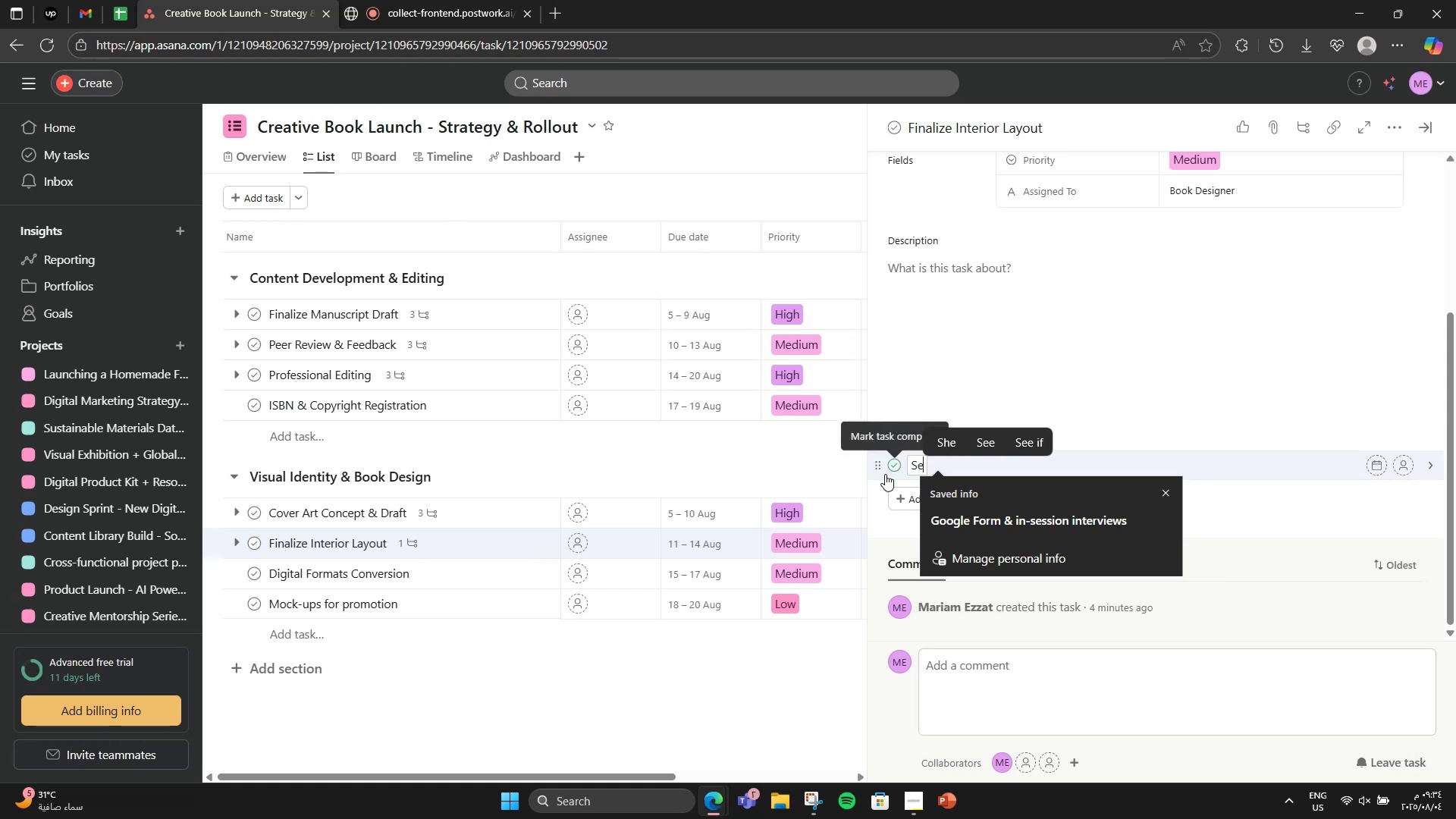 
type(t margins)
 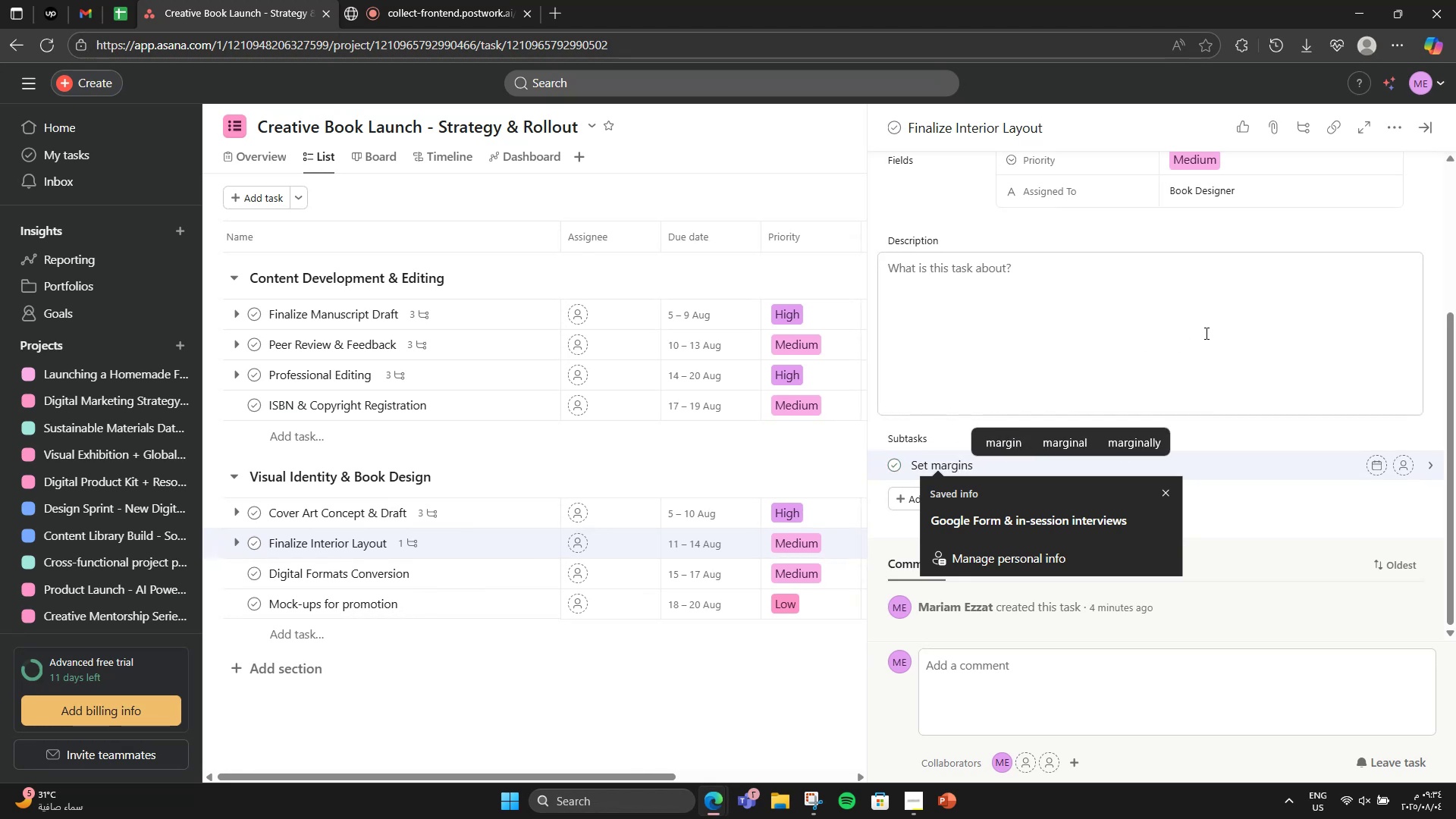 
key(Enter)
 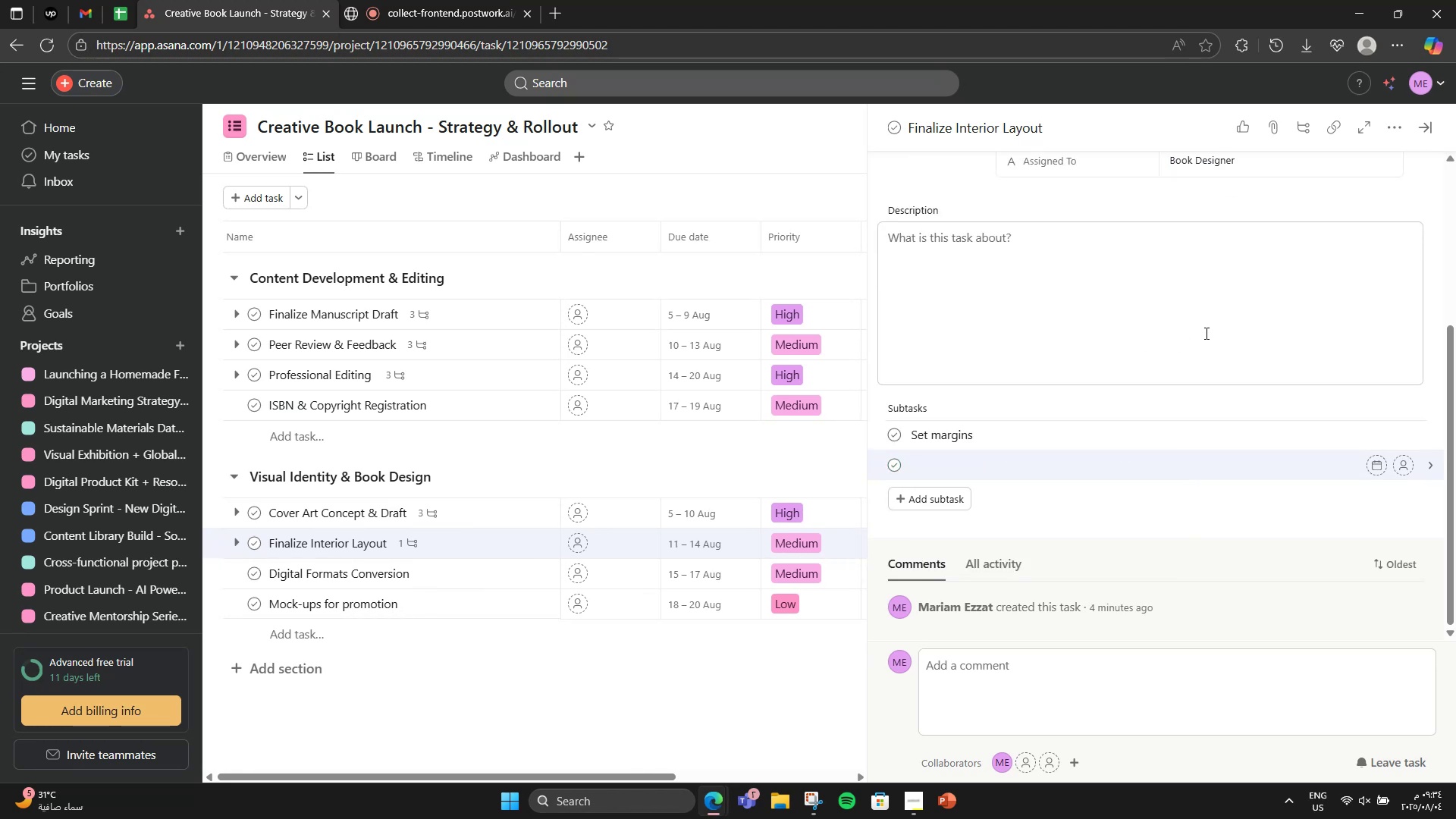 
type(Choose fonts)
 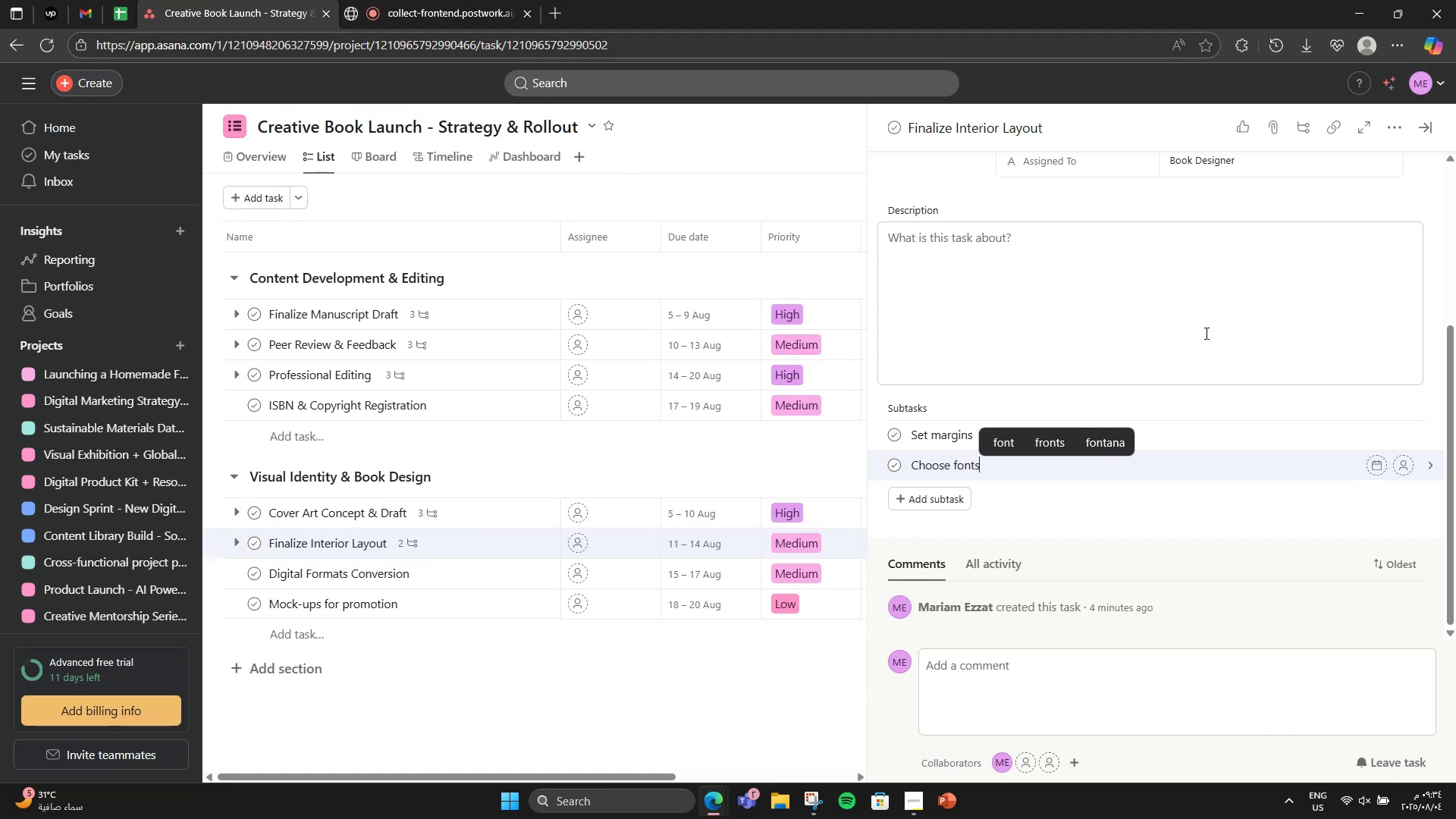 
key(Enter)
 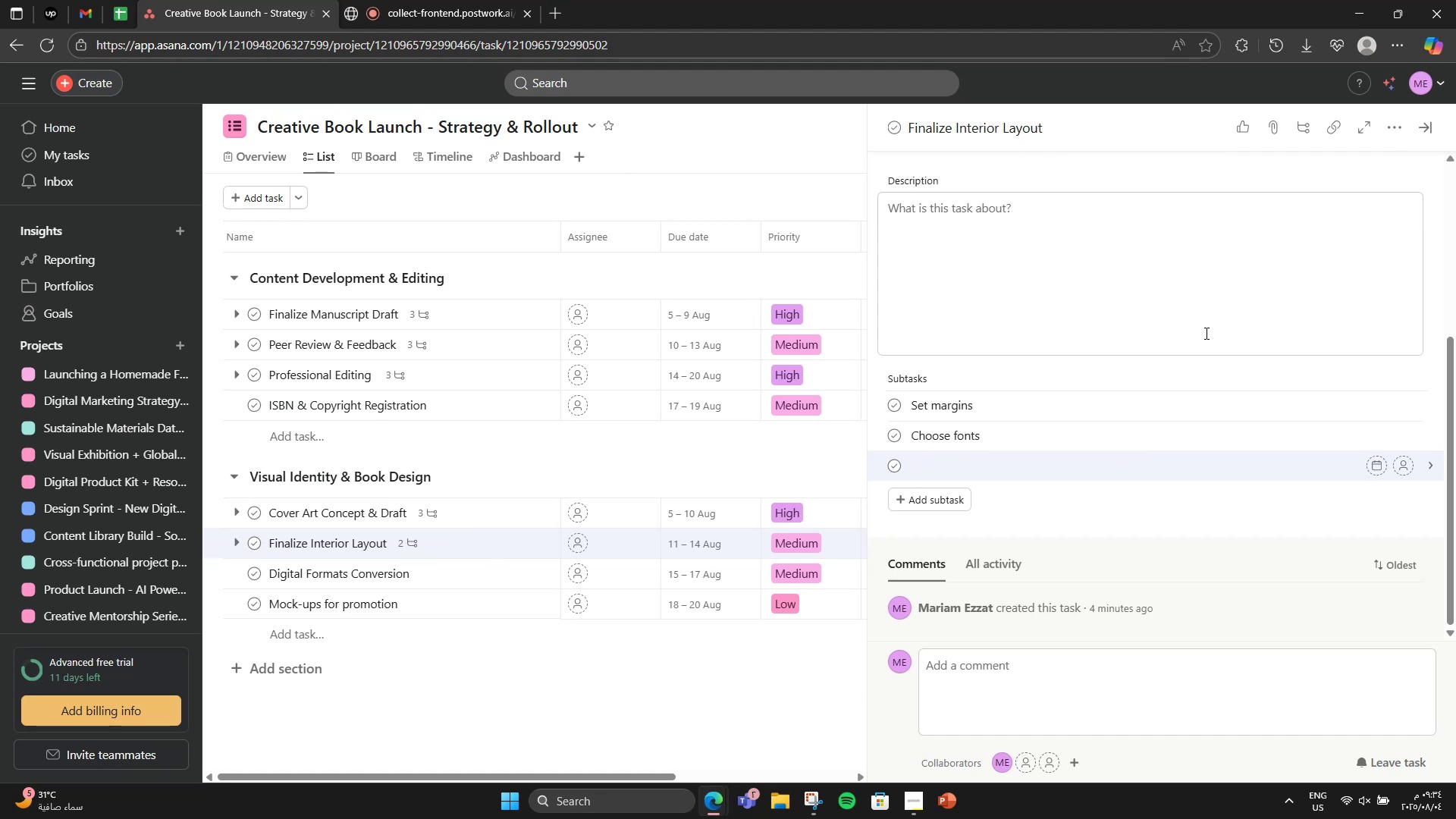 
type(Formal pages)
 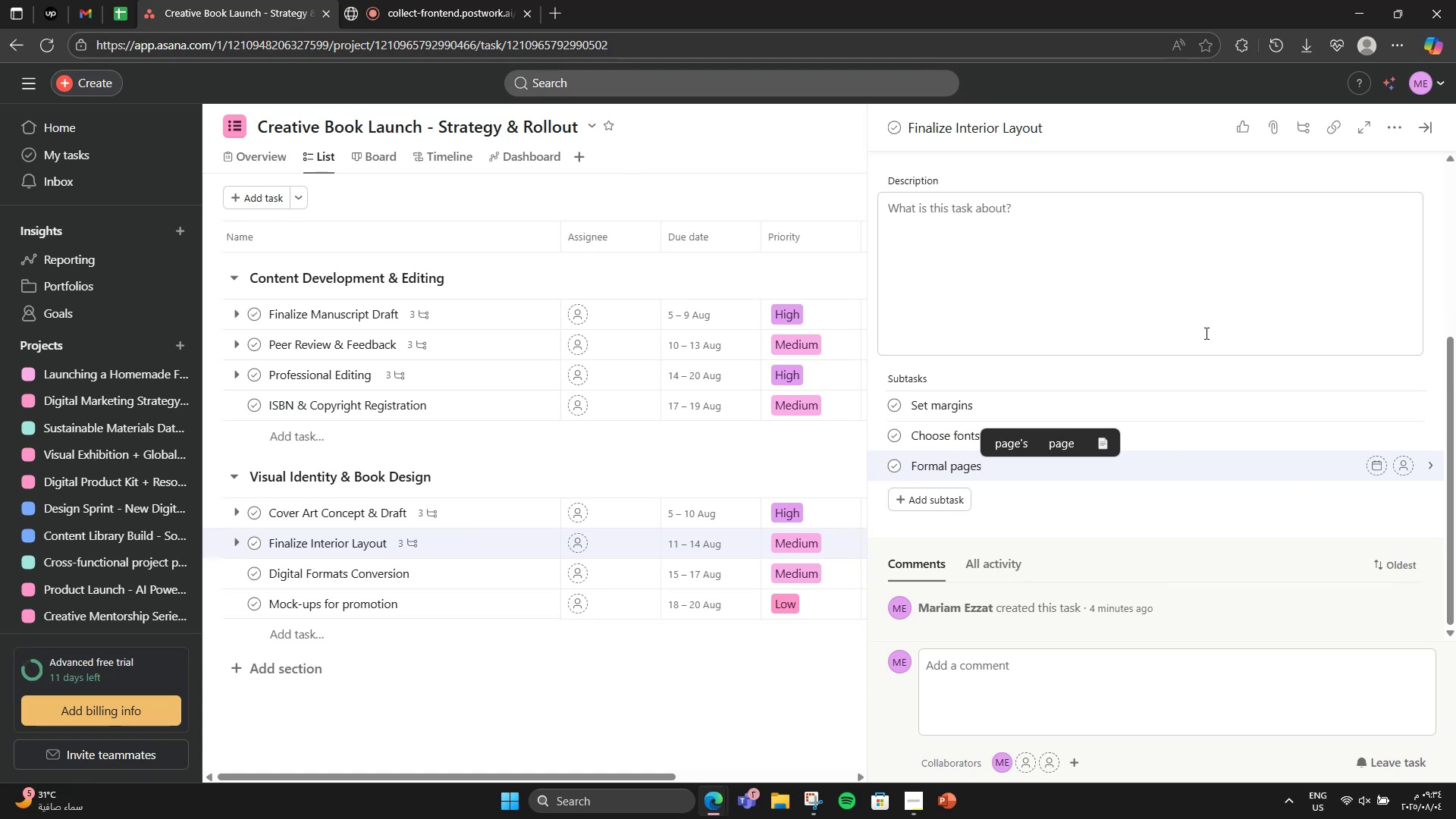 
key(ArrowLeft)
 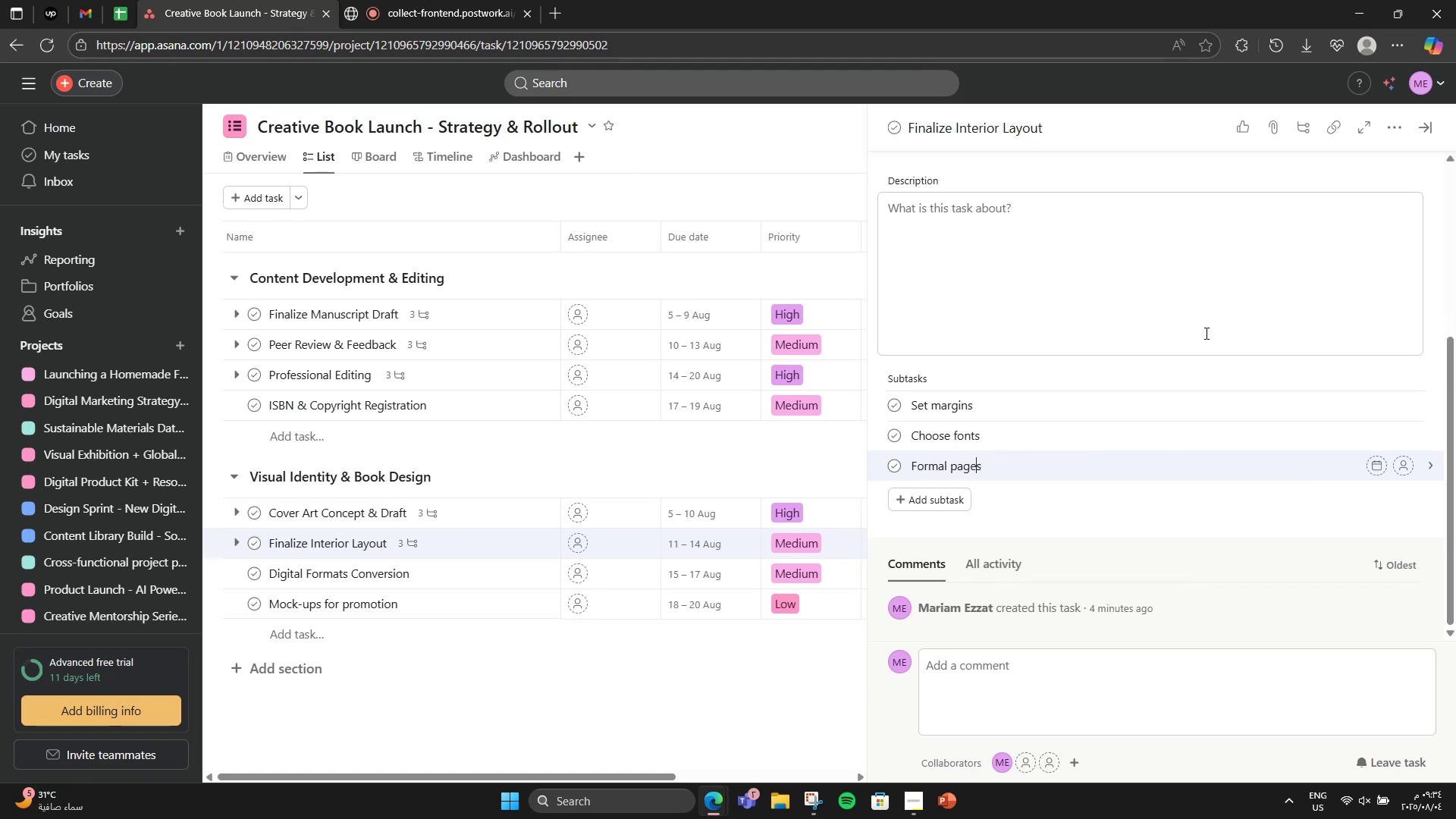 
key(ArrowLeft)
 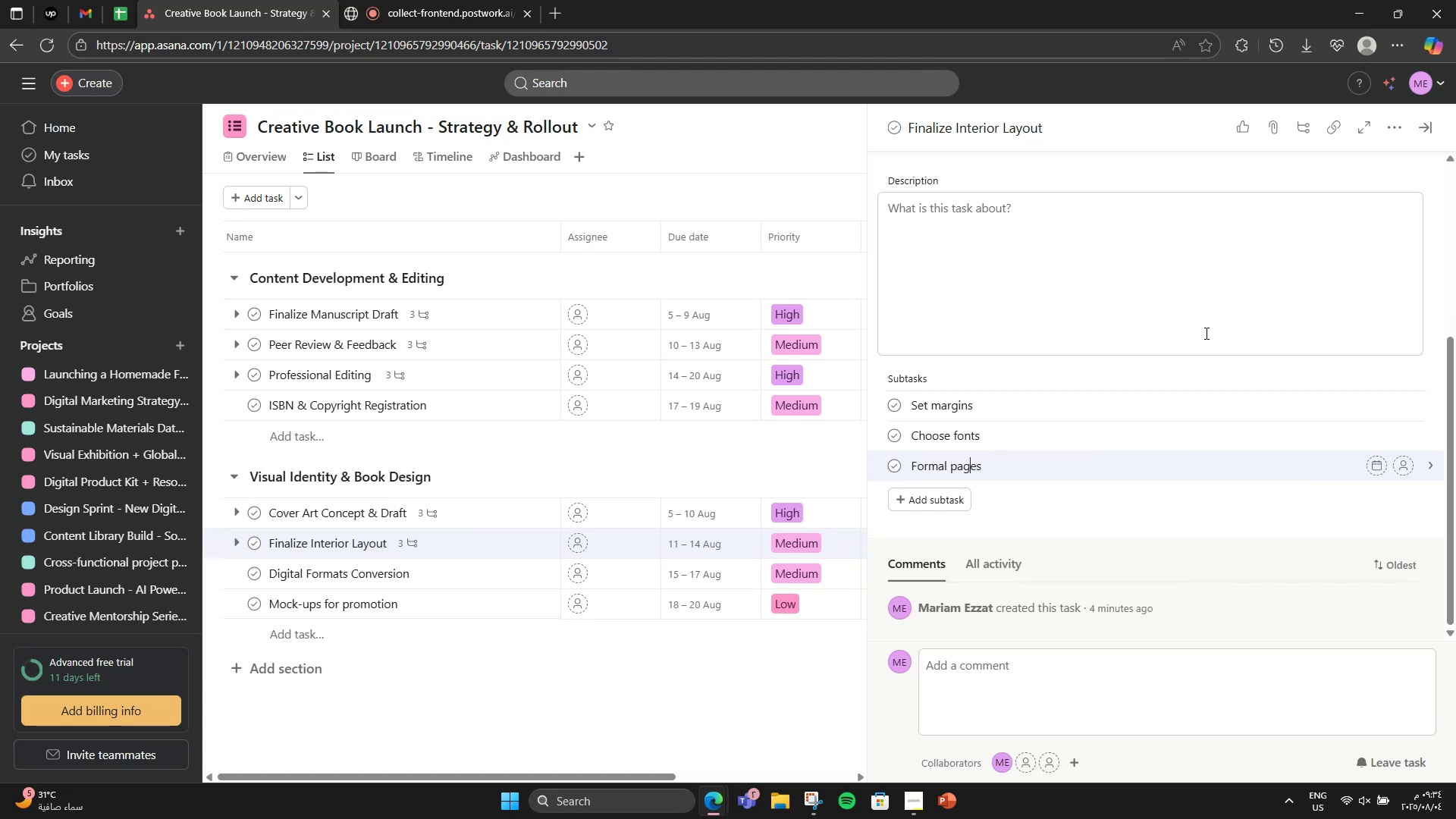 
key(ArrowLeft)
 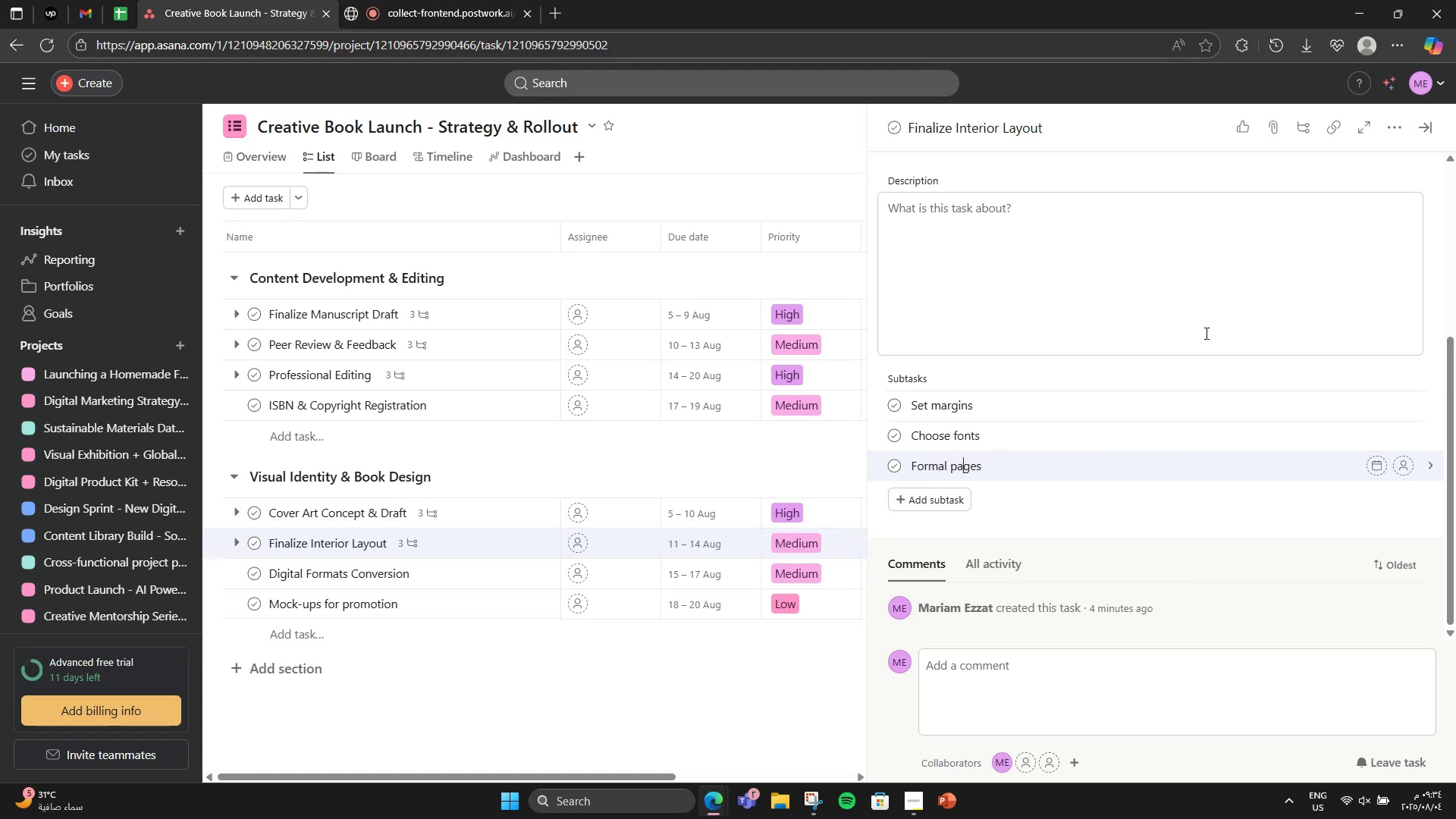 
key(ArrowLeft)
 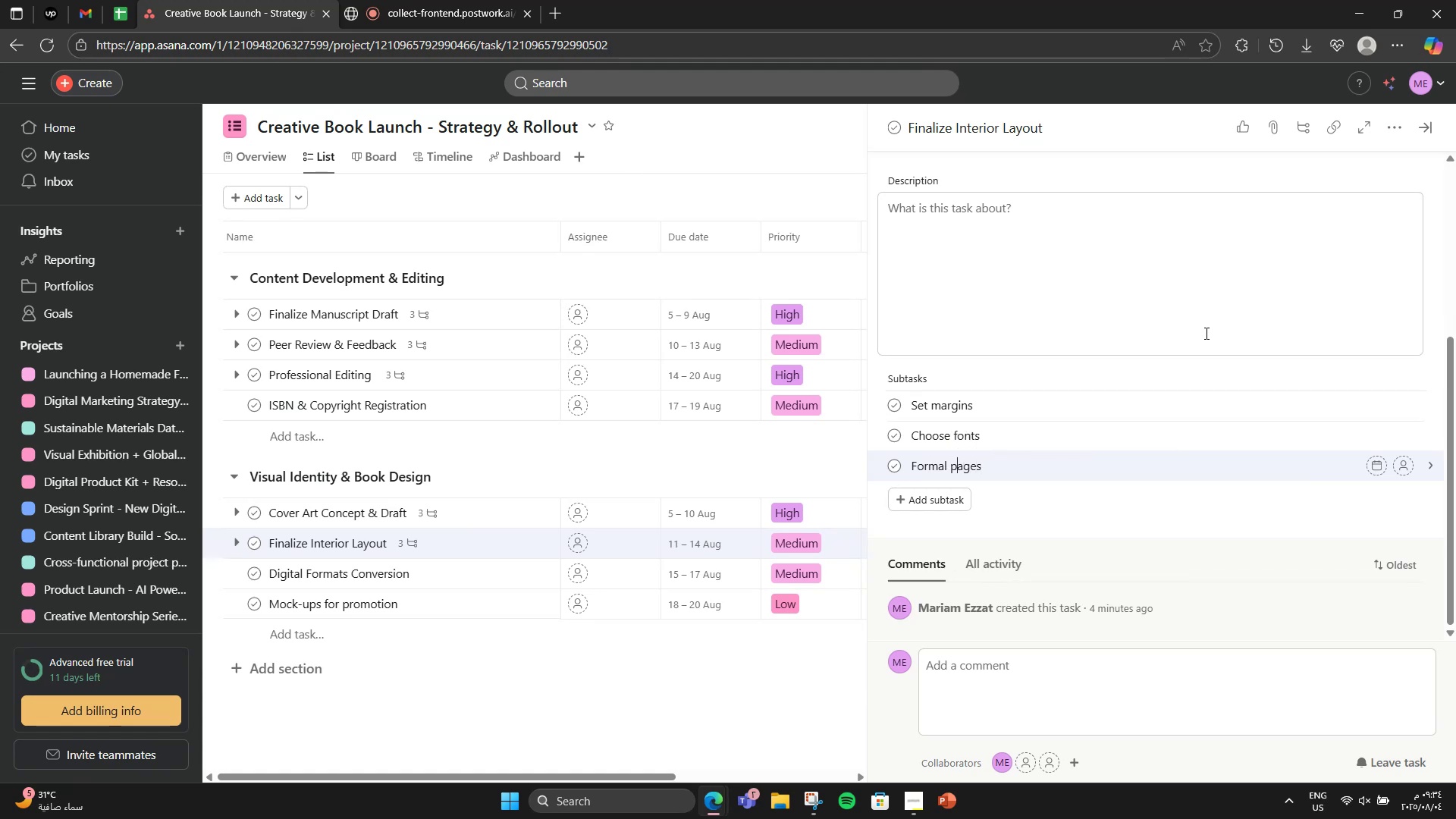 
key(ArrowLeft)
 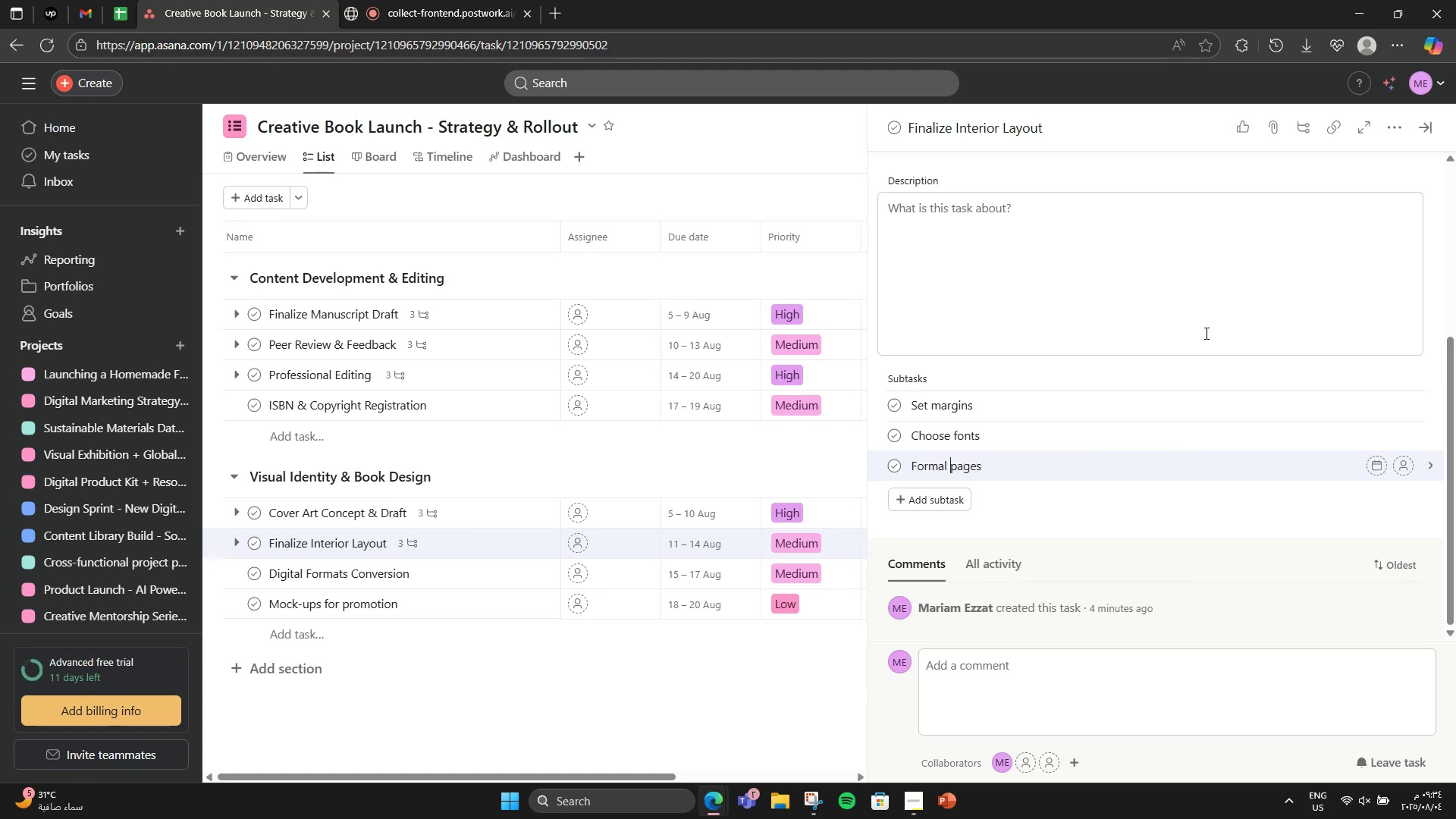 
key(ArrowLeft)
 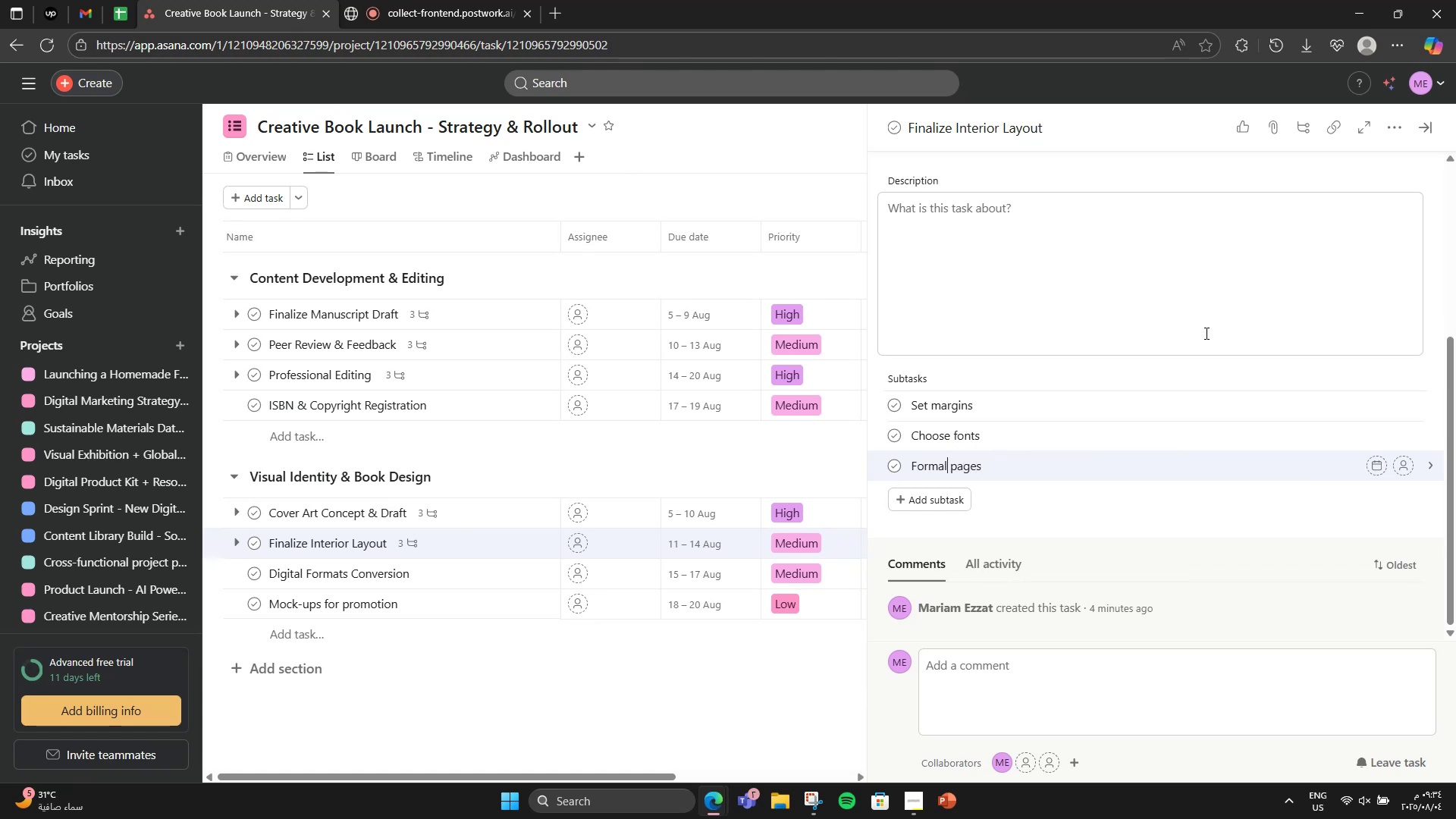 
key(Backspace)
 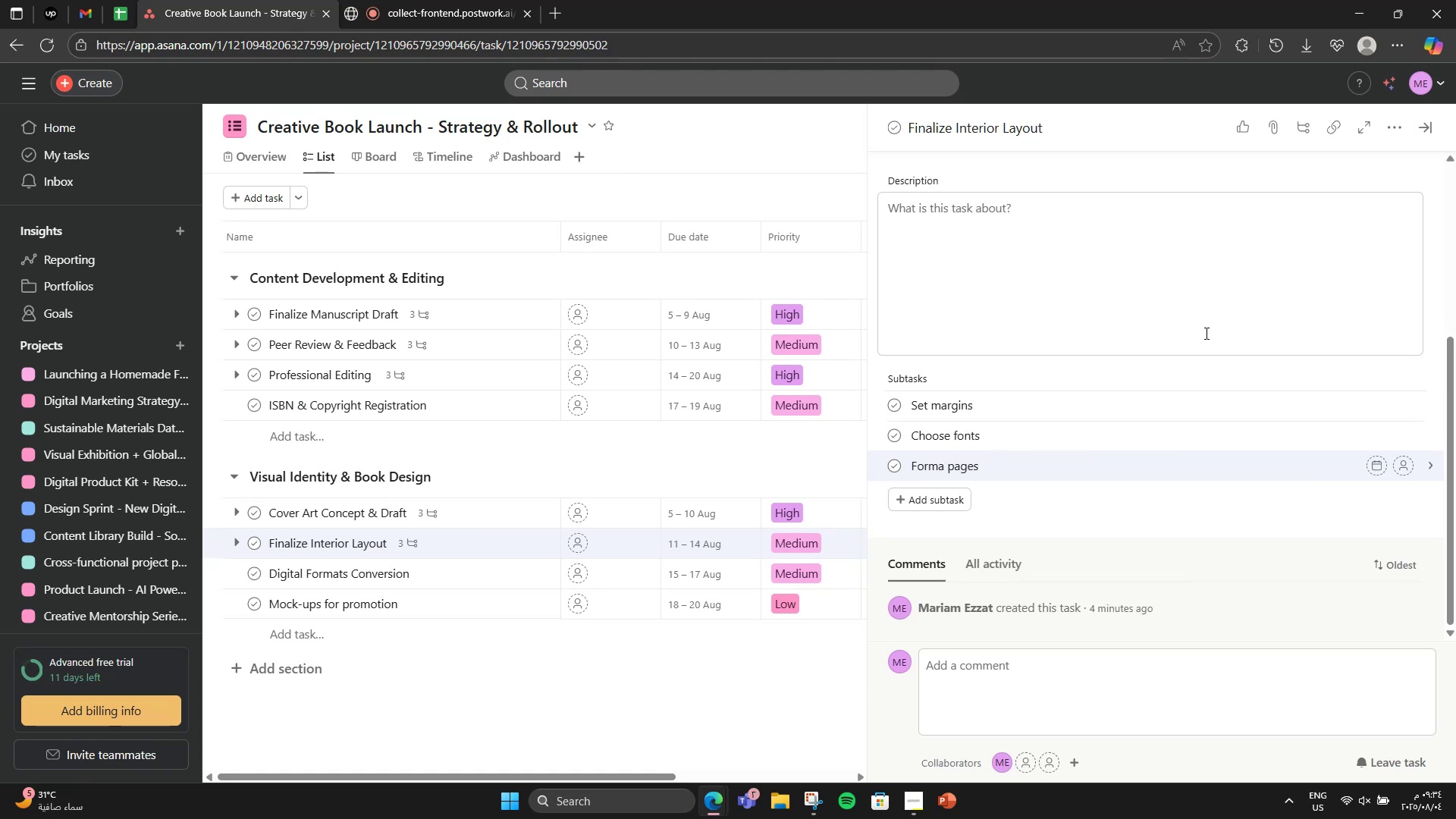 
key(T)
 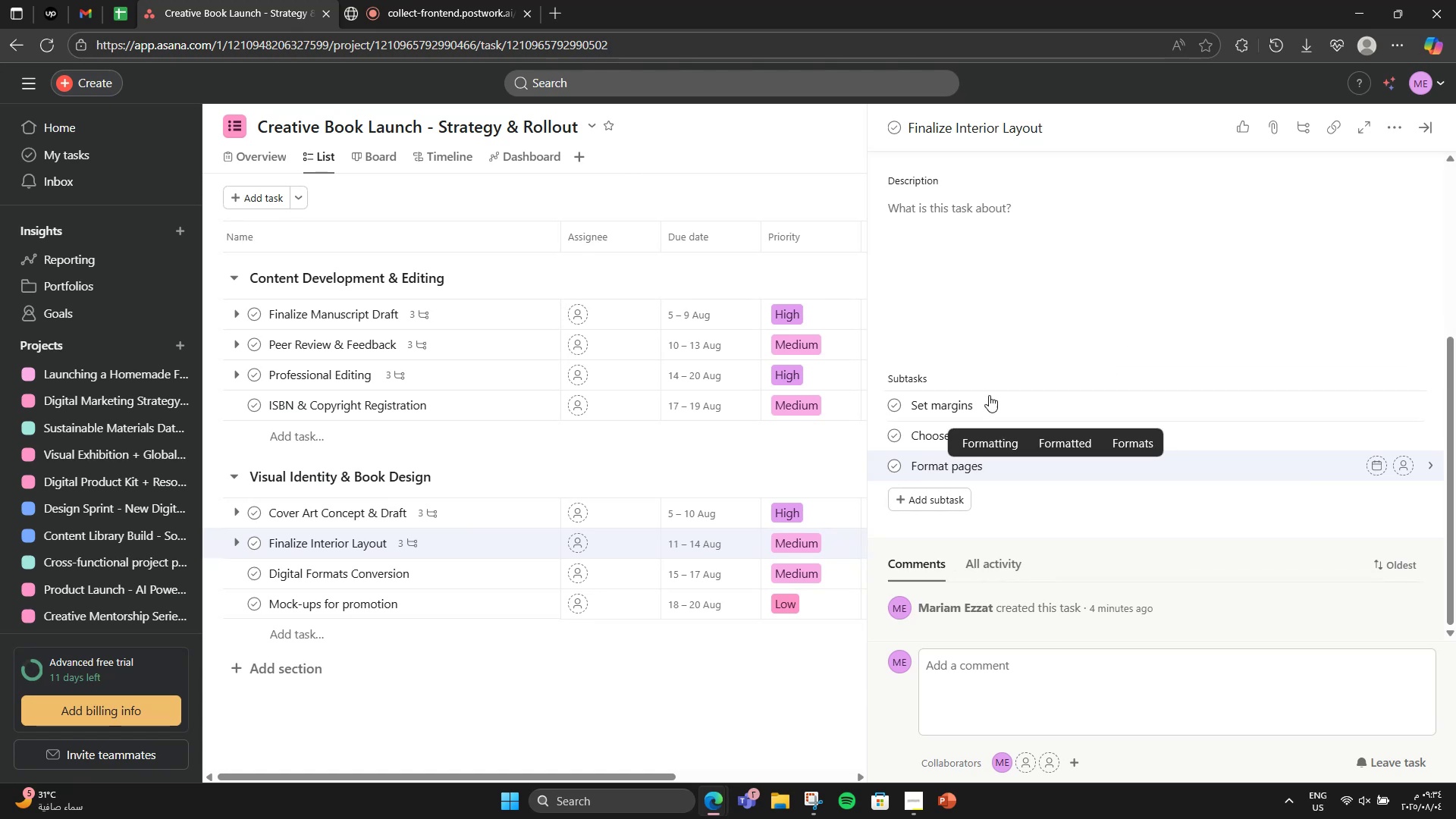 
left_click([786, 456])
 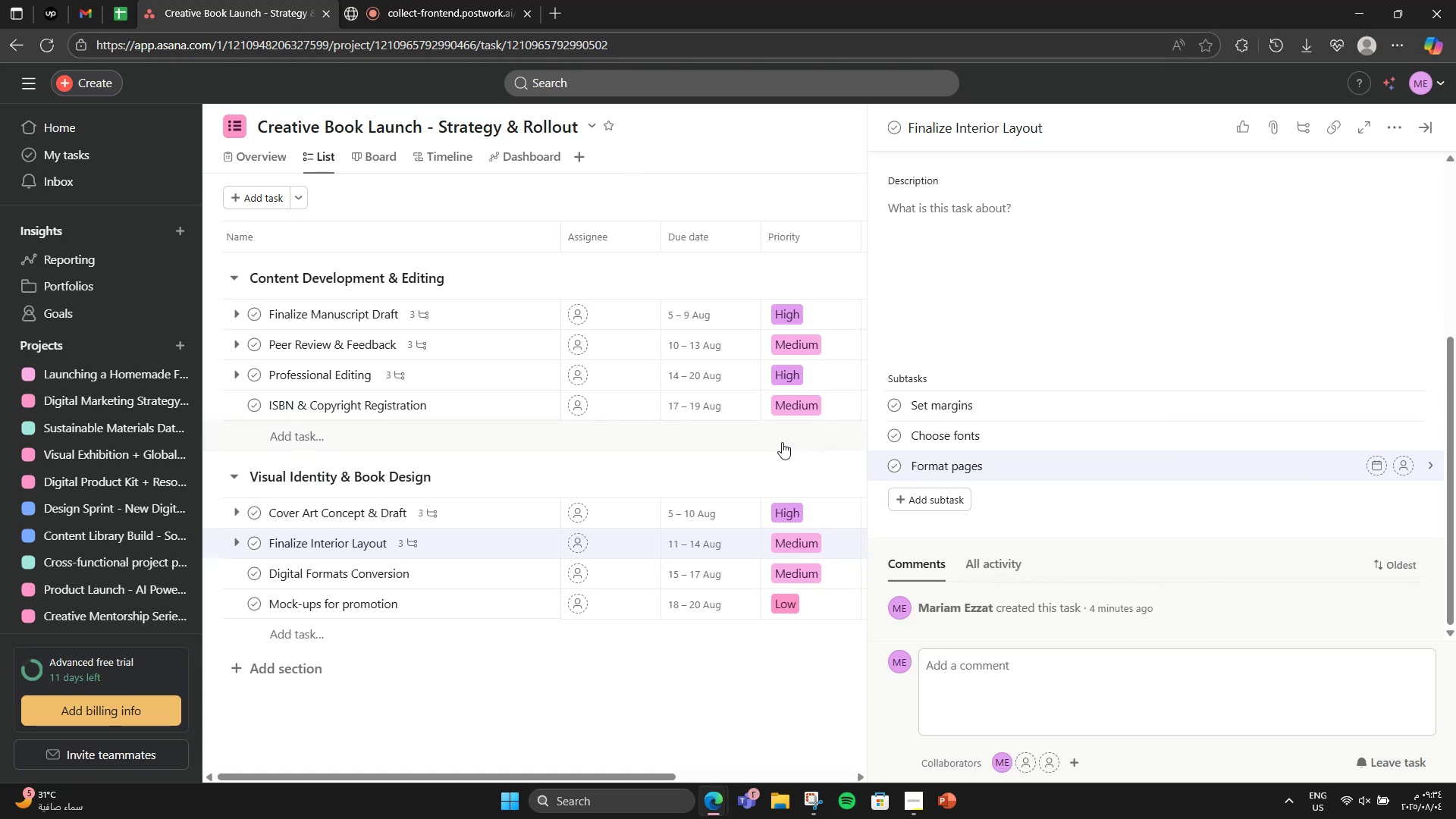 
scroll: coordinate [707, 506], scroll_direction: down, amount: 2.0
 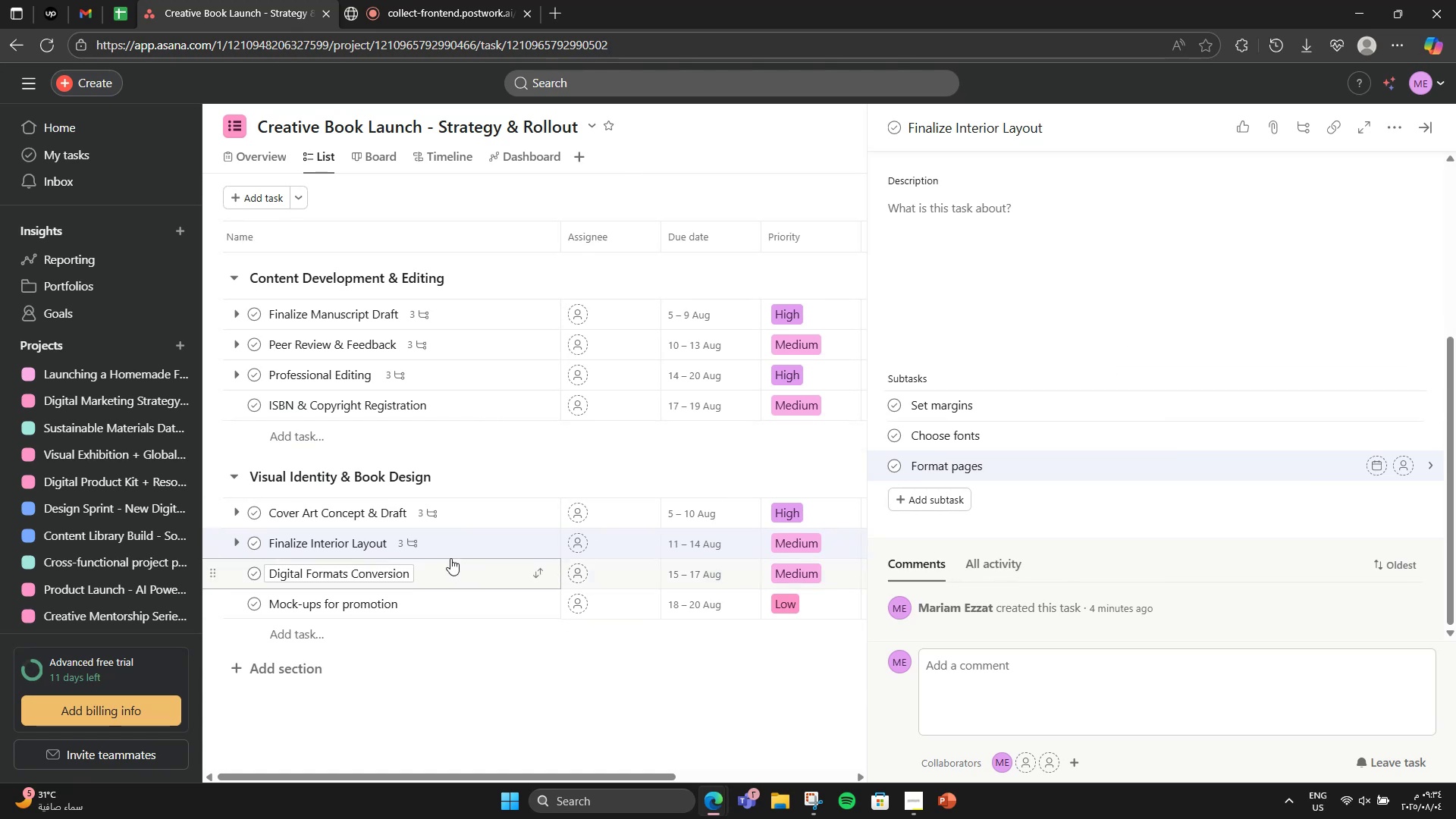 
left_click([450, 558])
 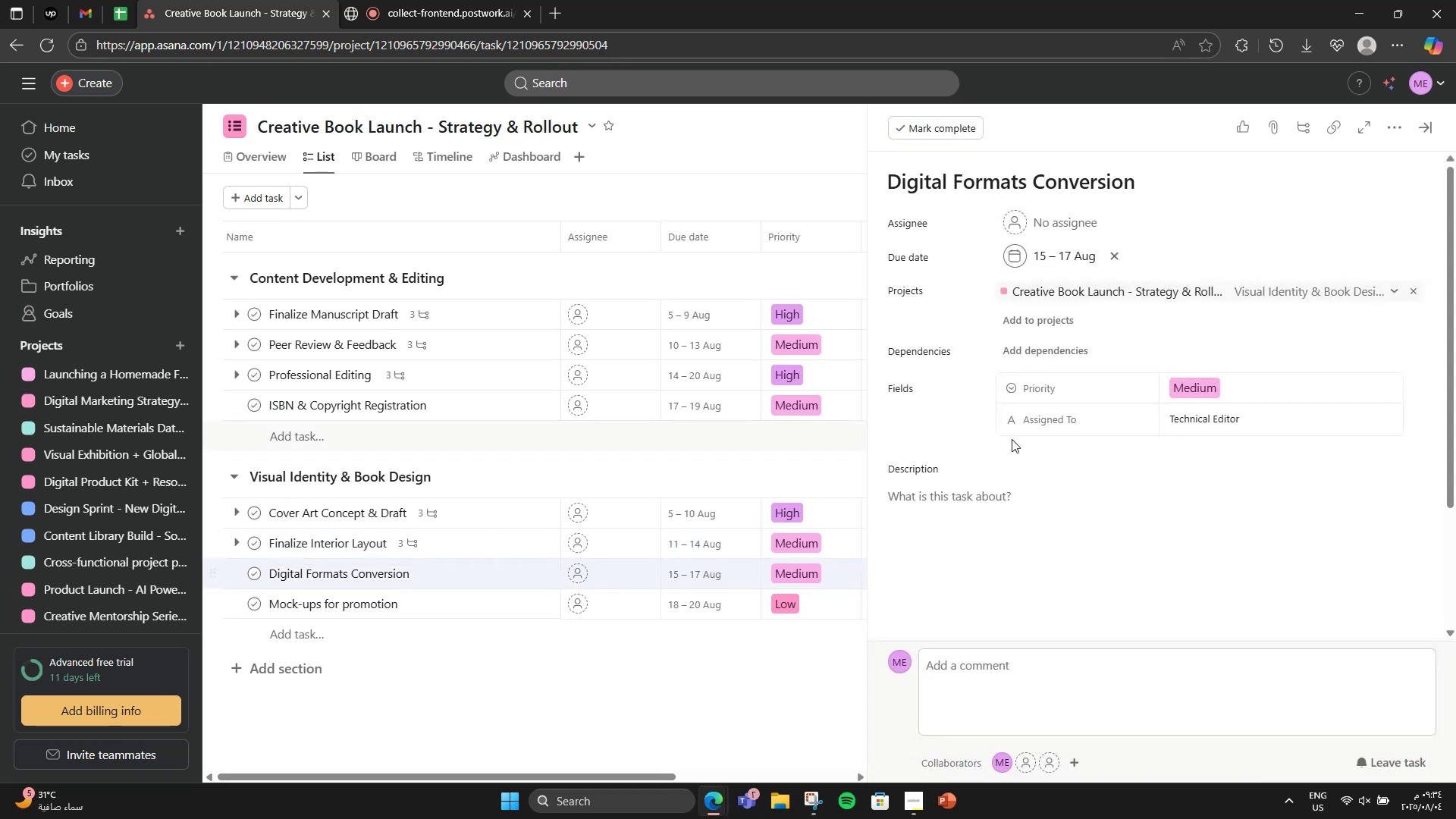 
scroll: coordinate [1170, 438], scroll_direction: down, amount: 3.0
 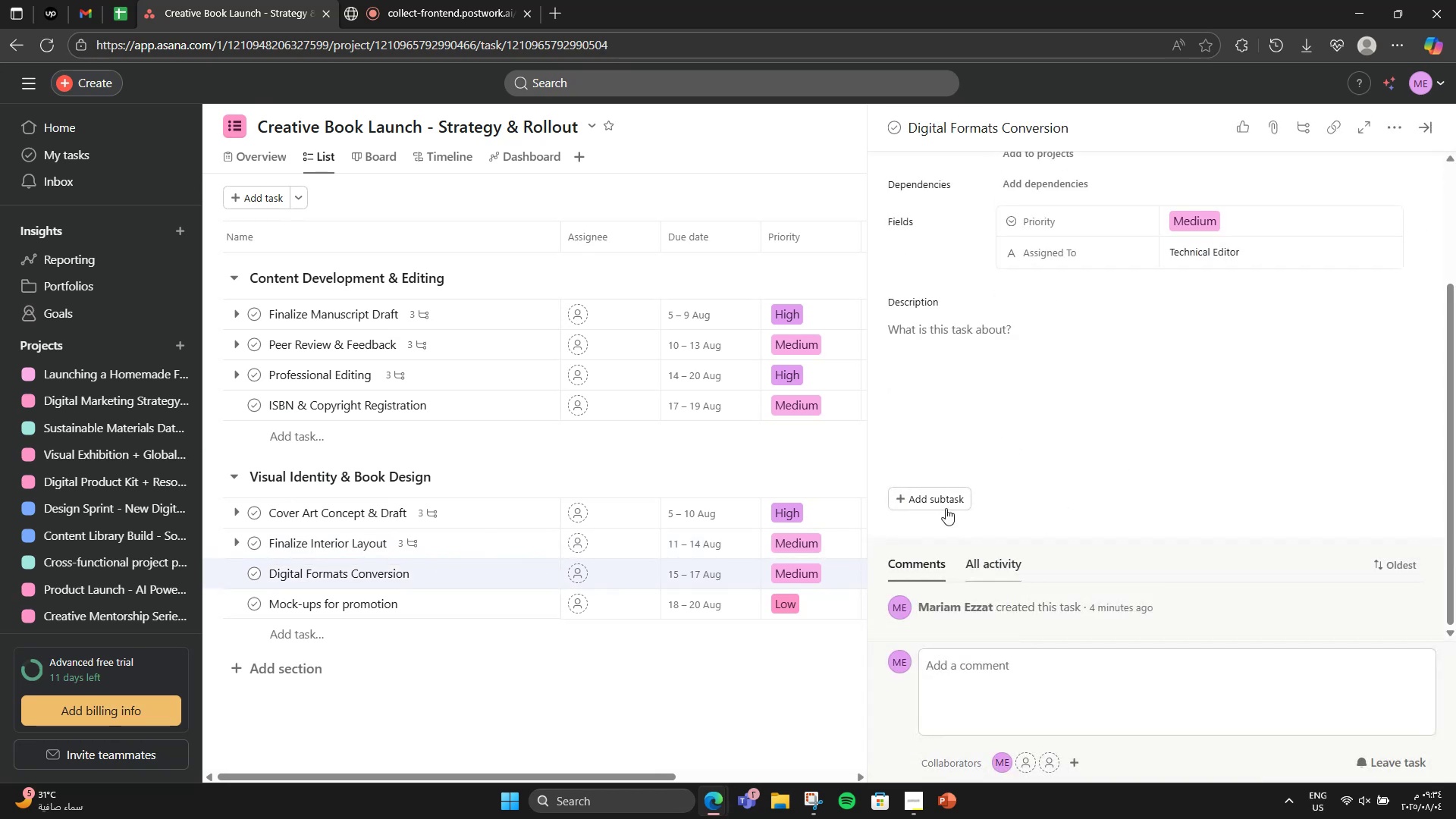 
left_click([946, 507])
 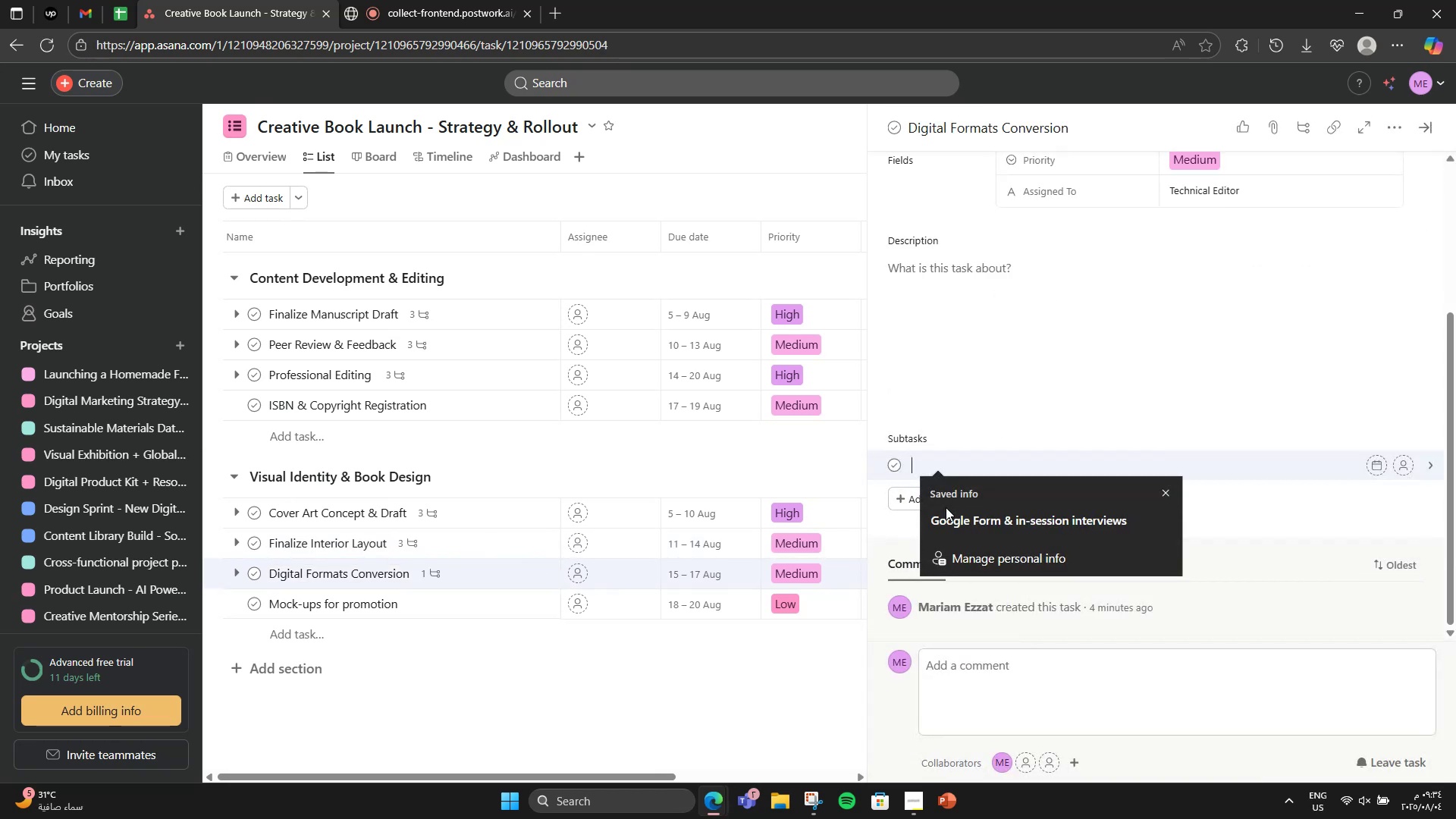 
type(PDF)
 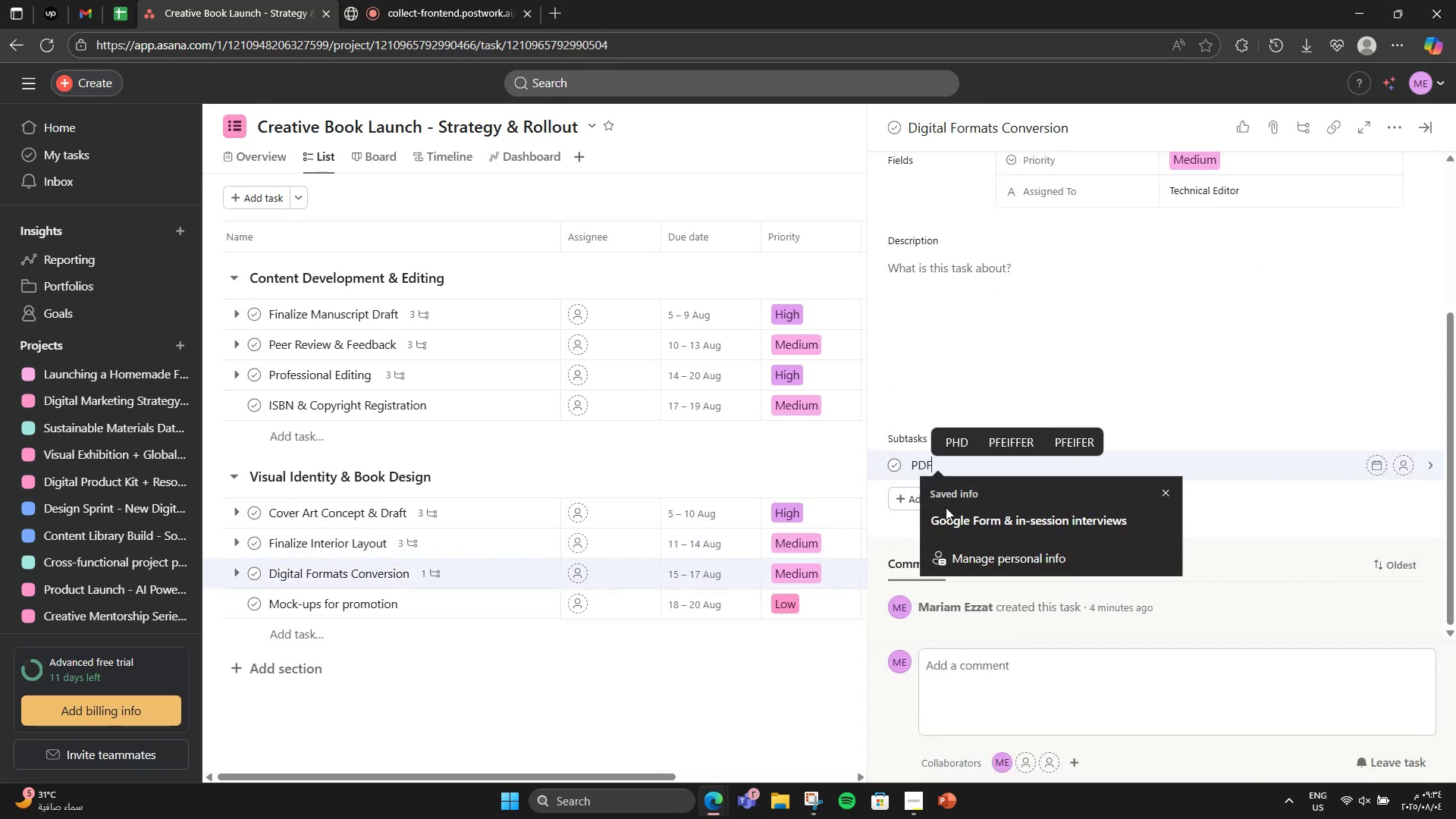 
key(Enter)
 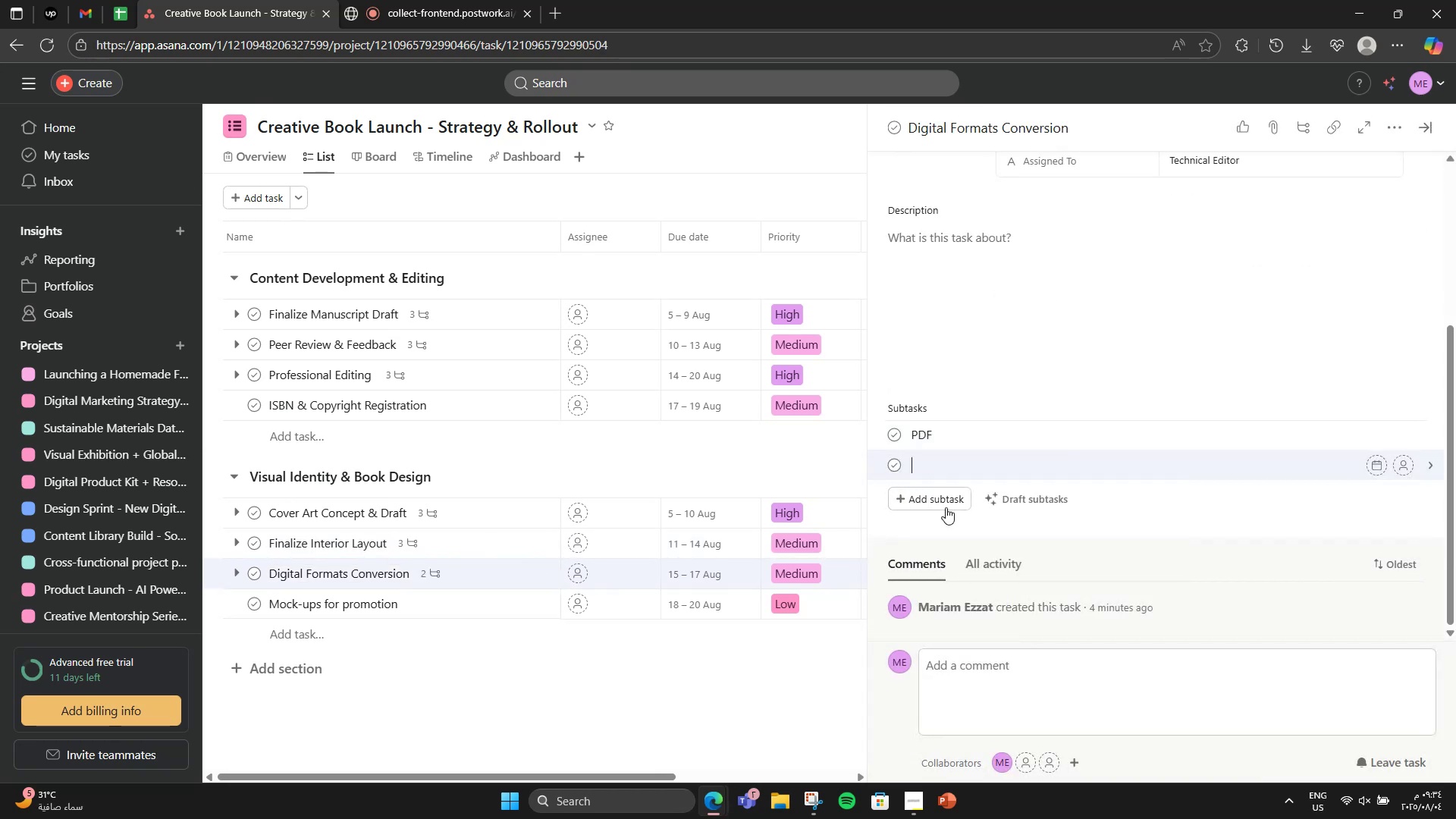 
type(ePub)
 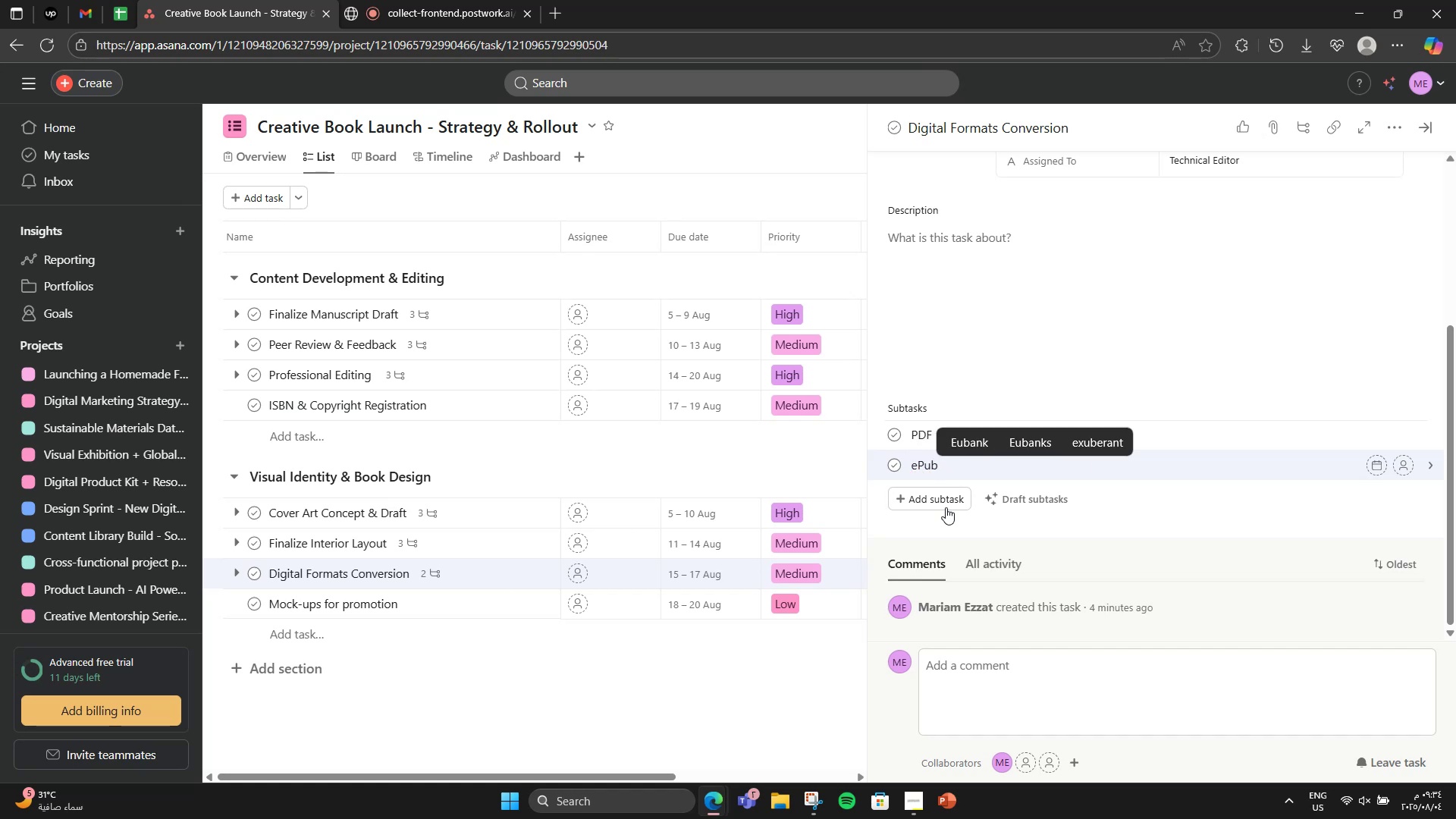 
key(Enter)
 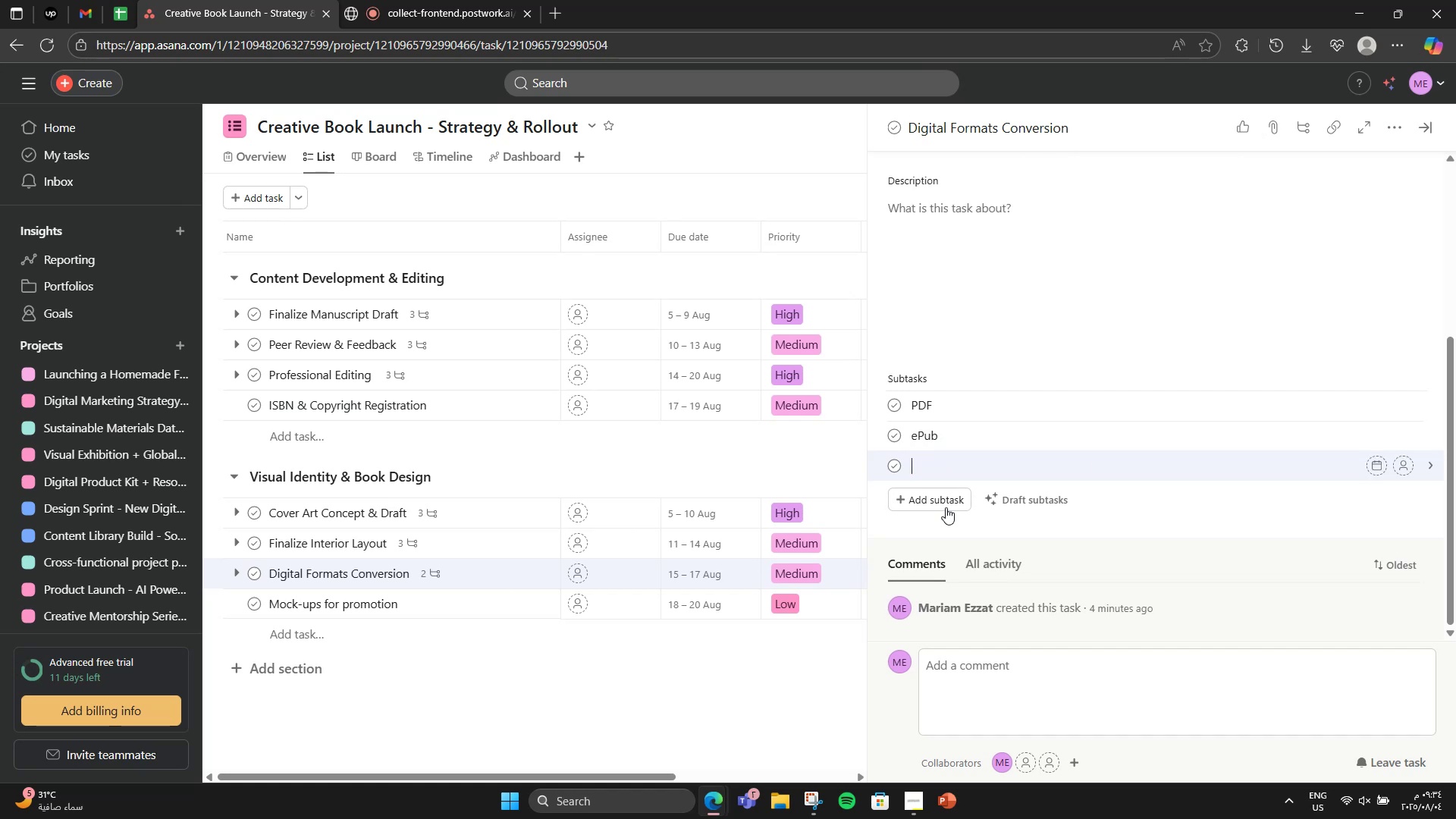 
type(Kindle)
 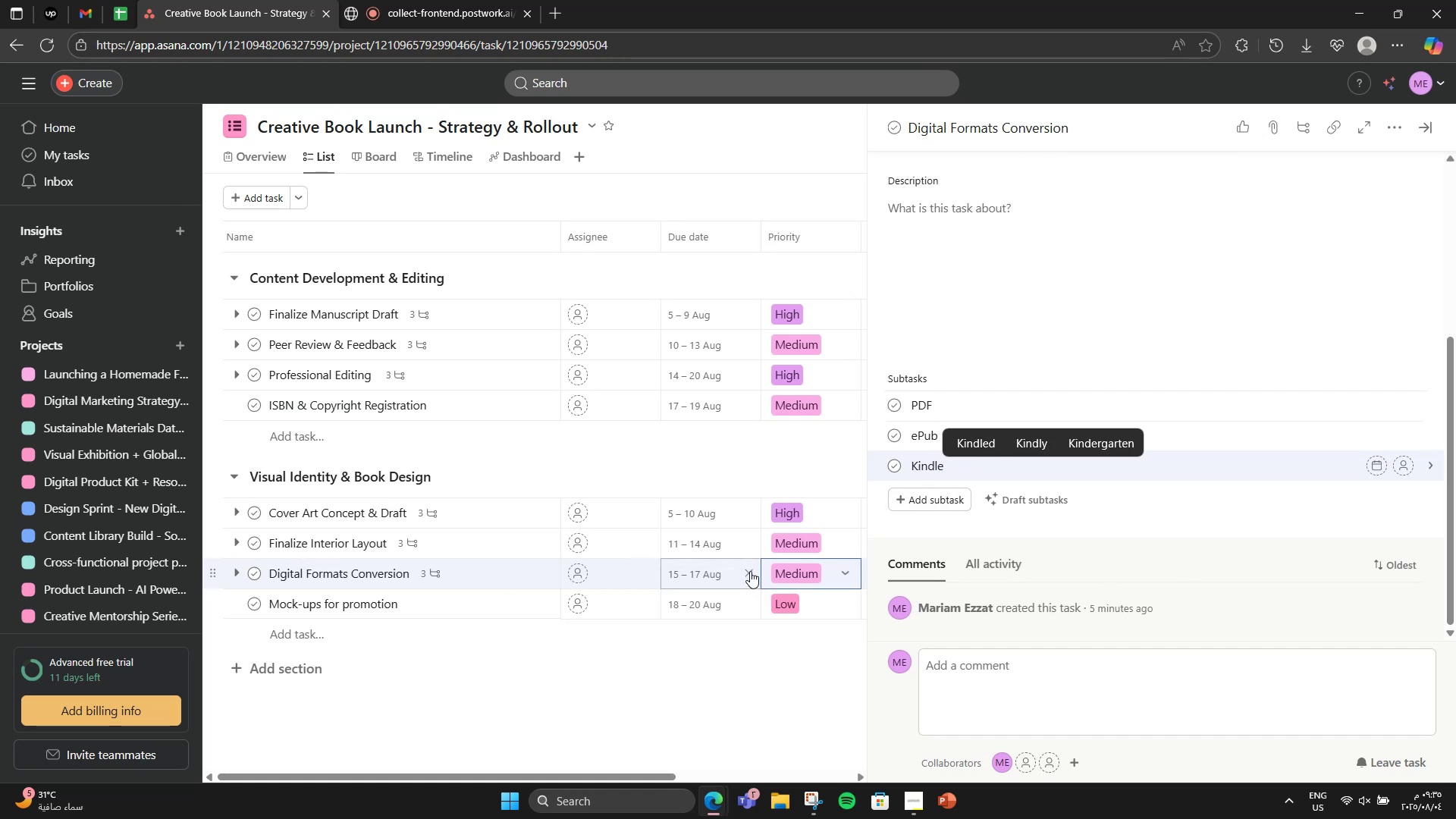 
left_click([477, 598])
 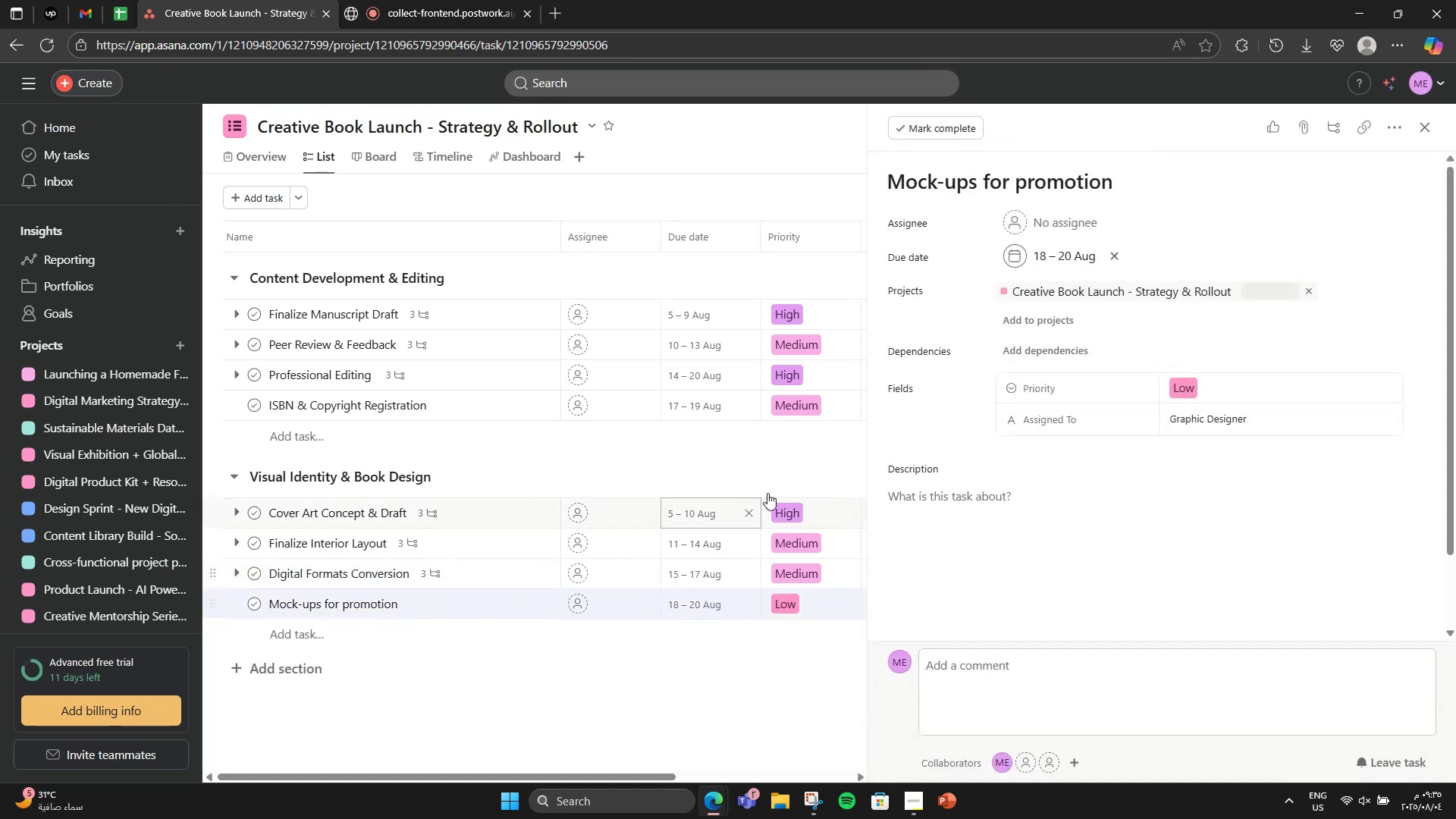 
scroll: coordinate [975, 489], scroll_direction: down, amount: 4.0
 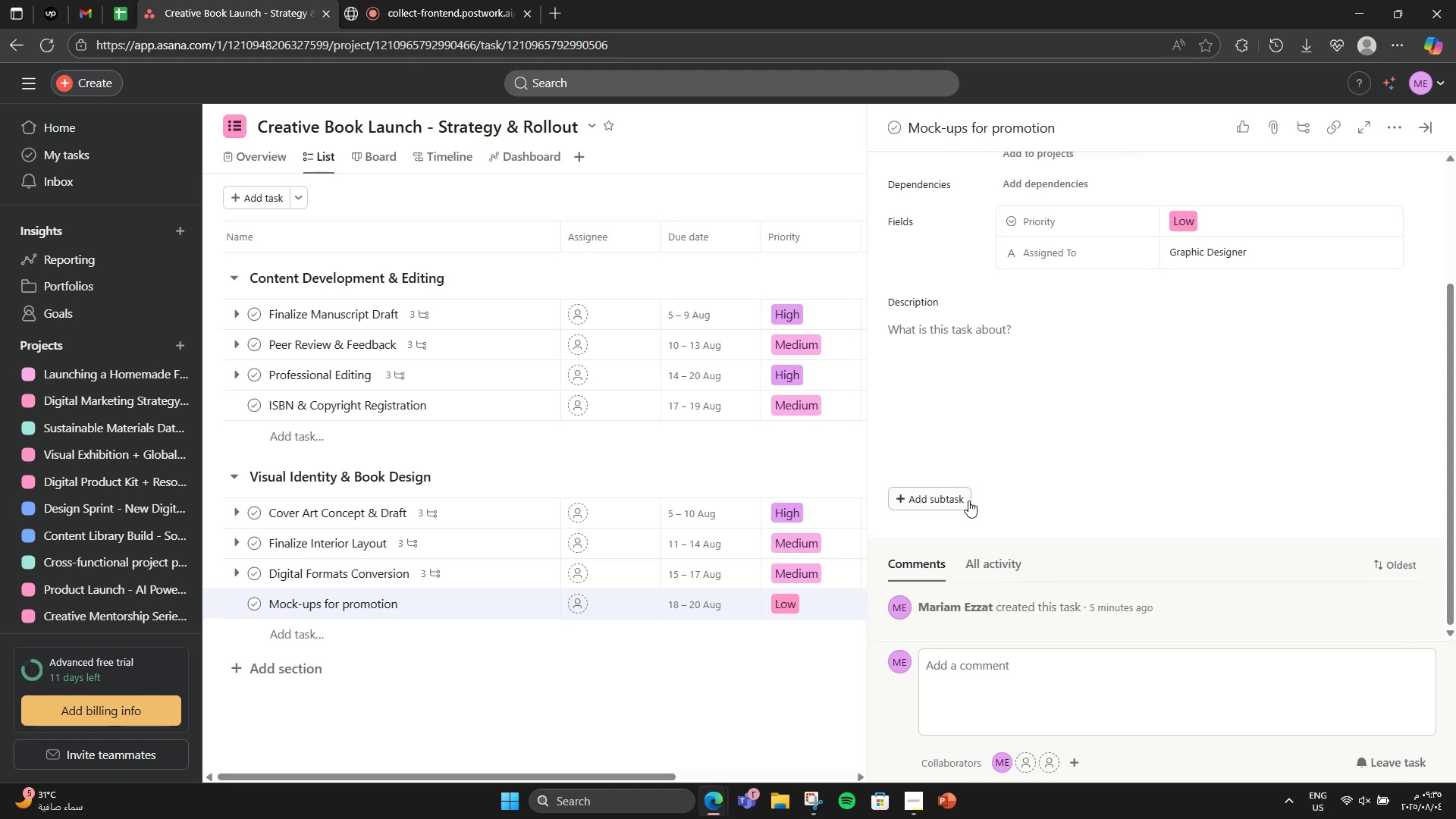 
left_click([968, 500])
 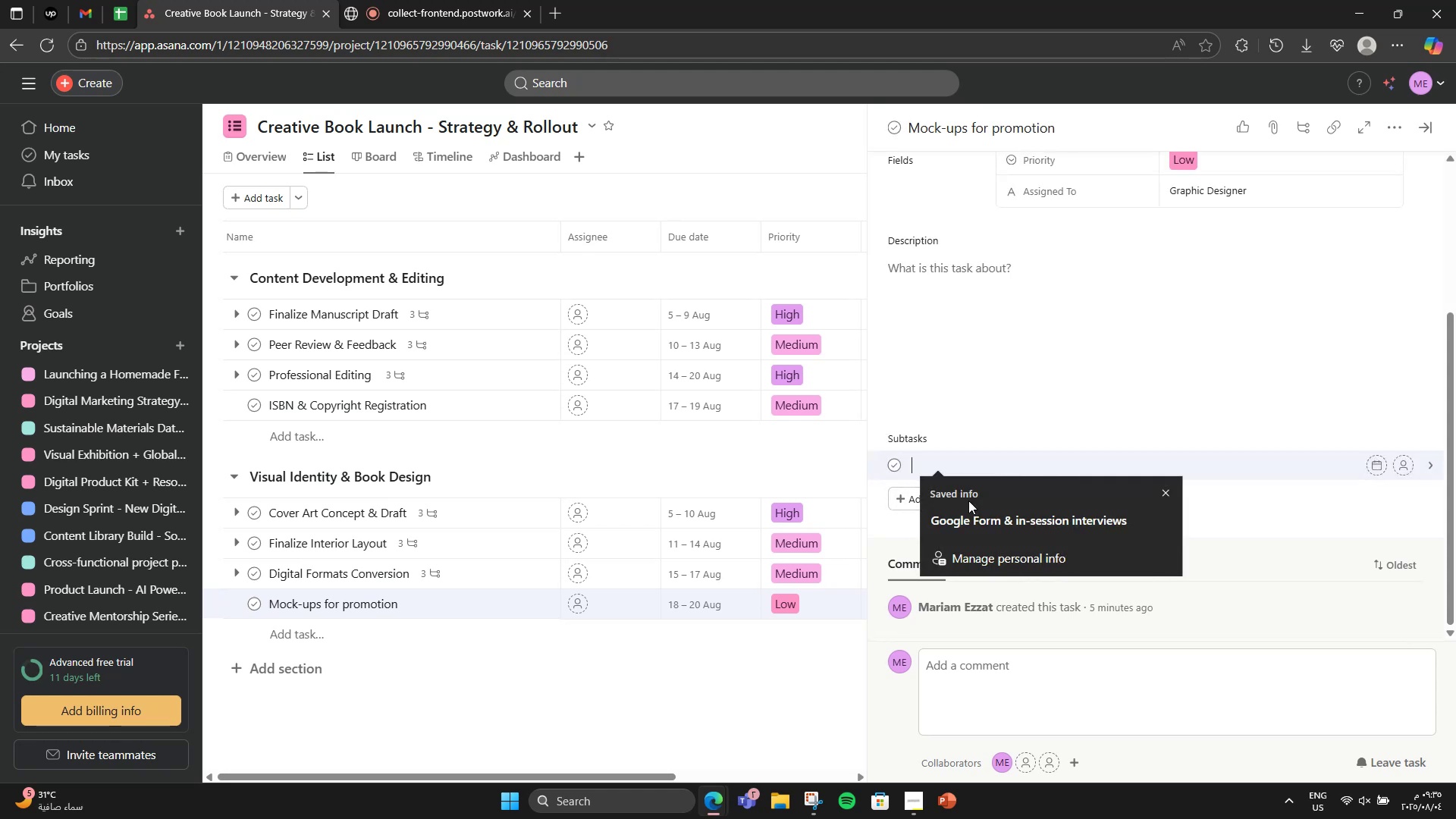 
type(Socil)
key(Backspace)
type(al media version)
 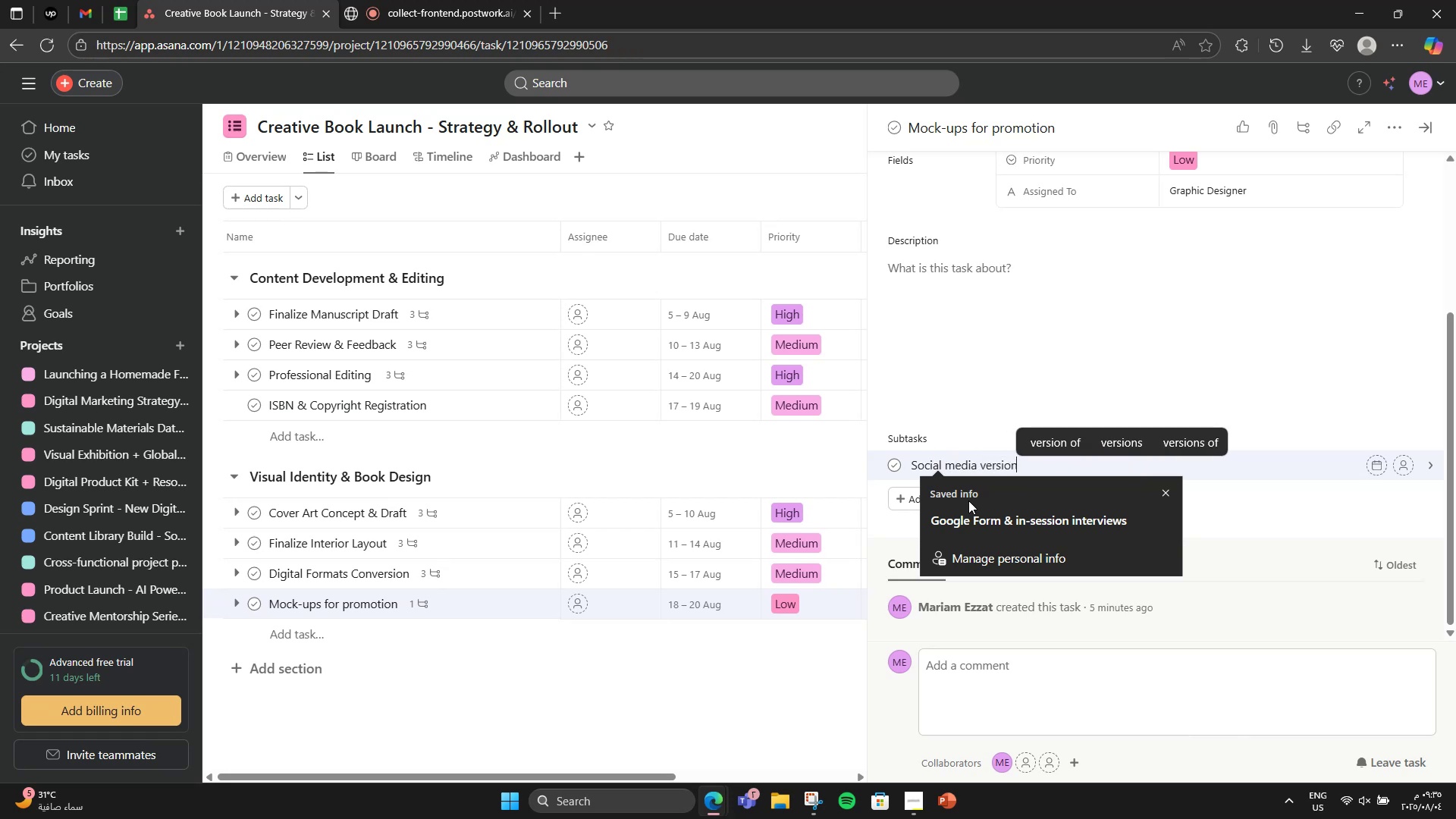 
key(Enter)
 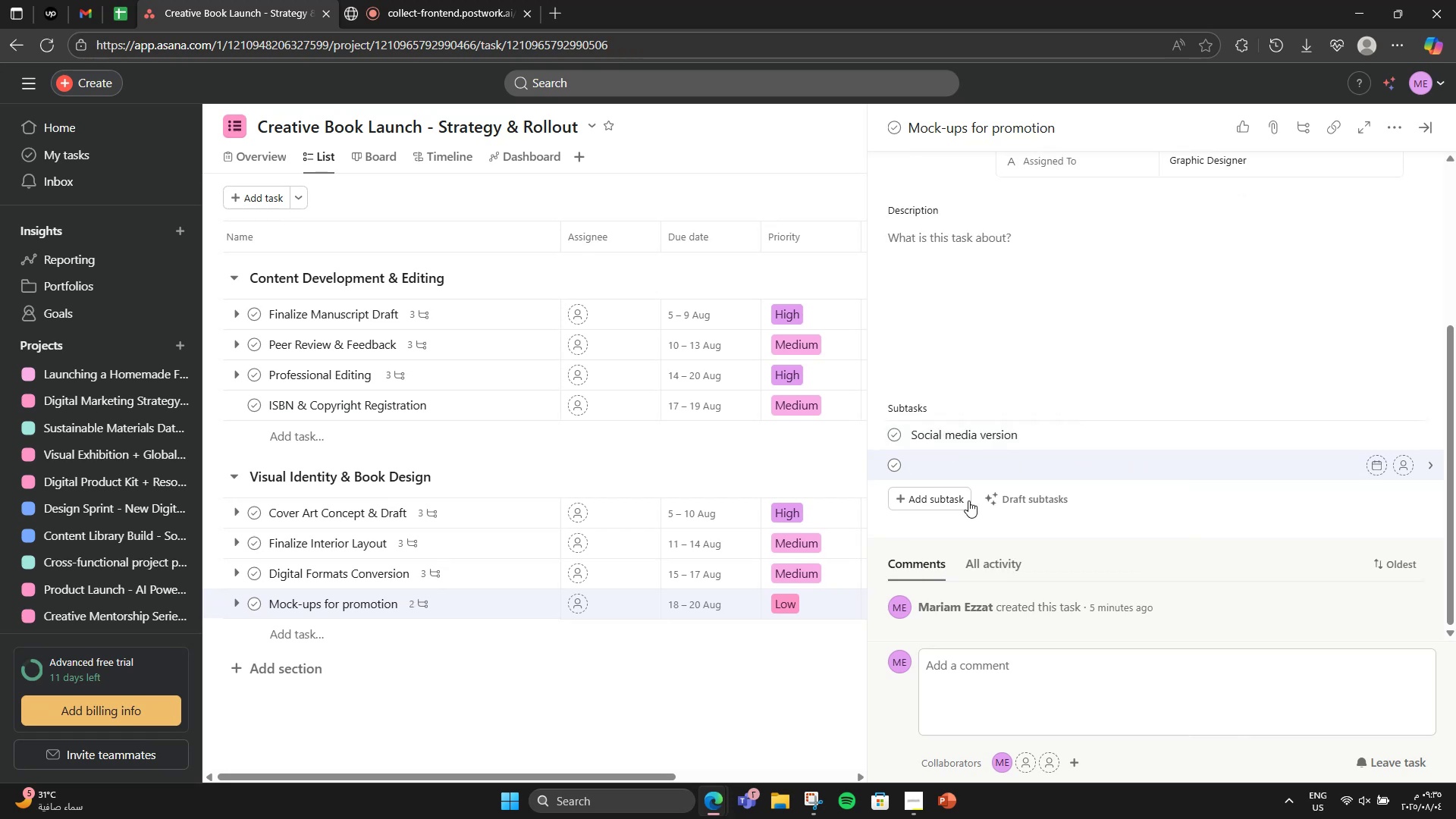 
type(Print-ready fo)
key(Backspace)
type(iles)
 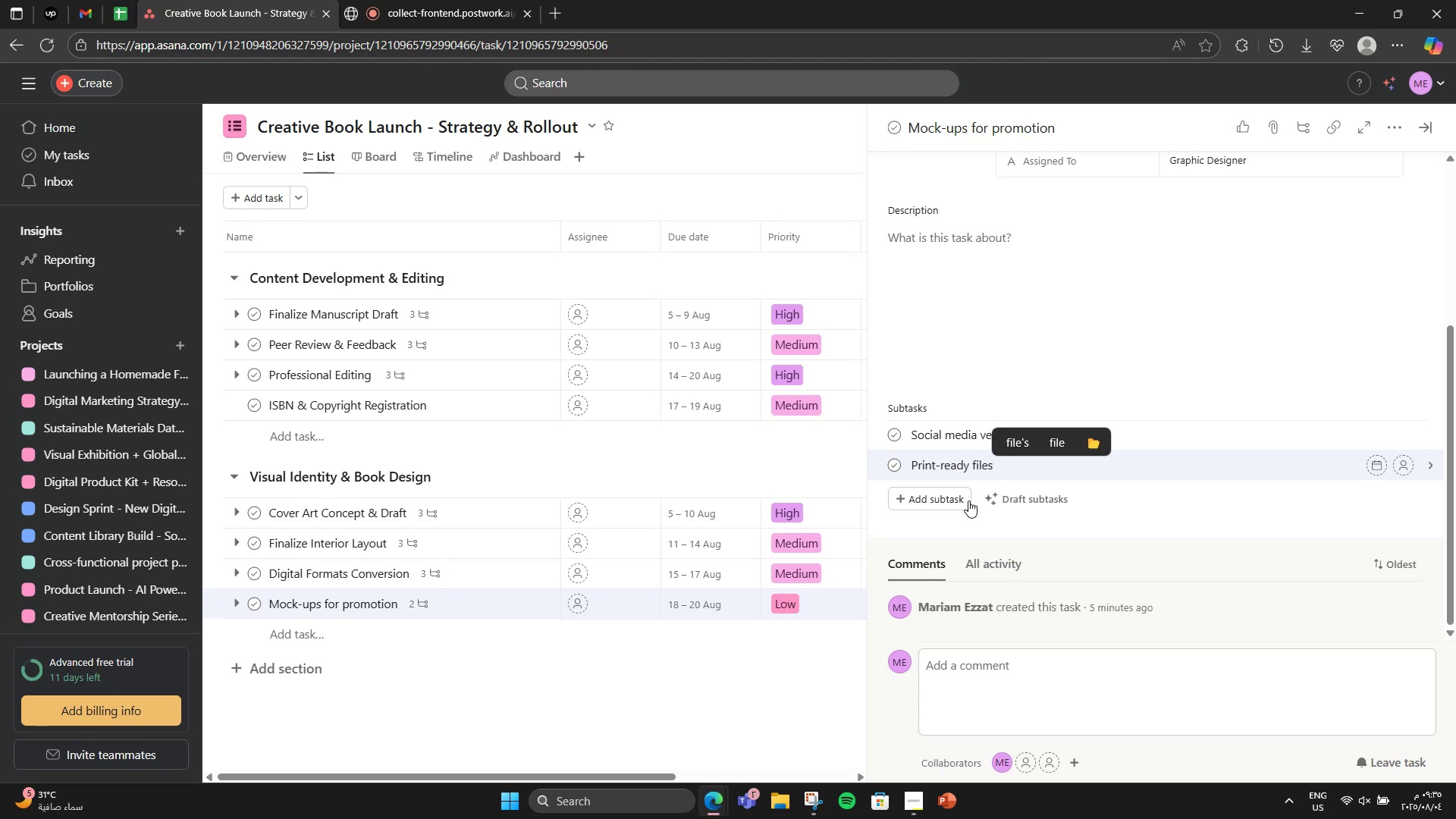 
wait(9.89)
 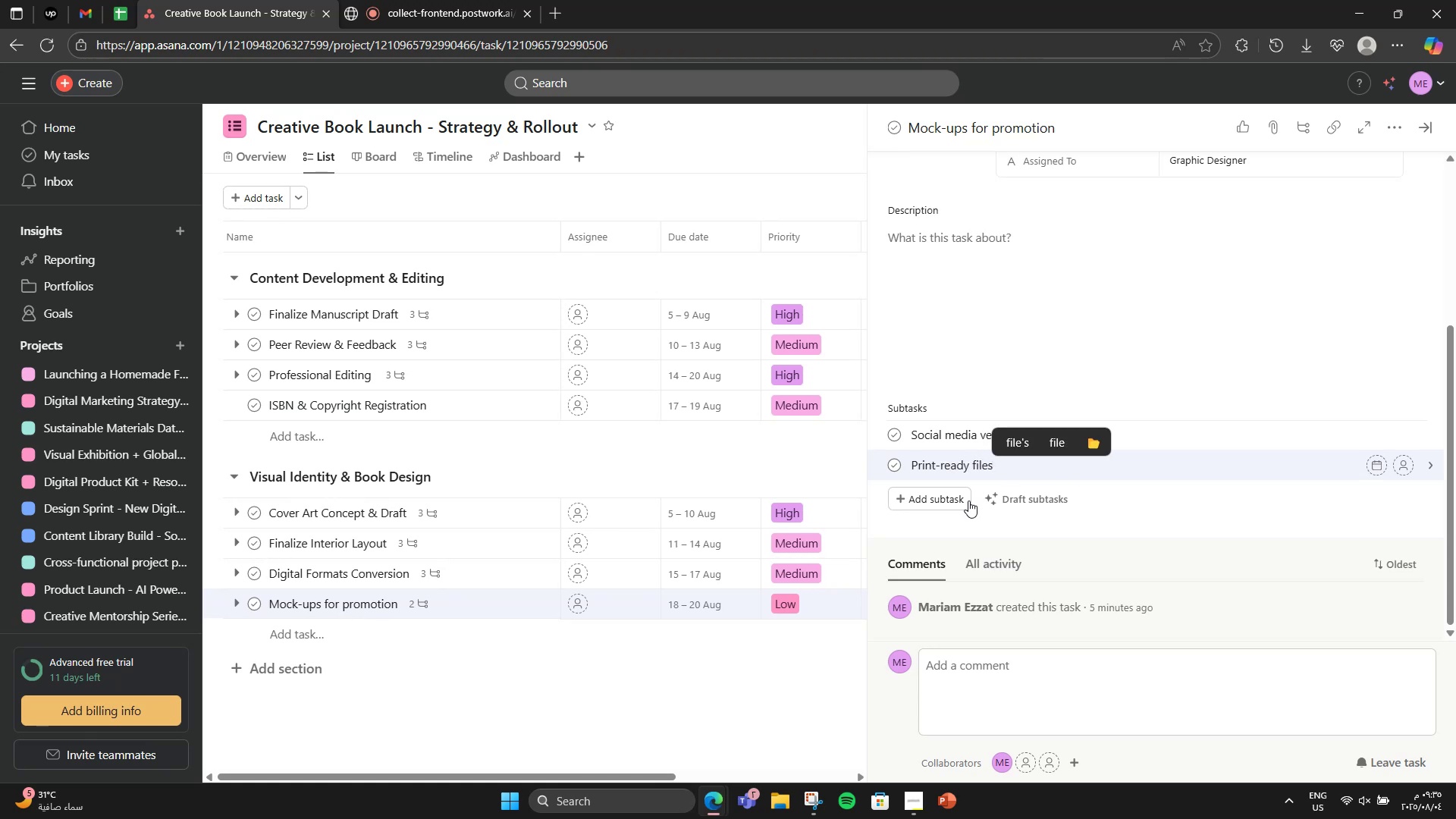 
left_click([293, 664])
 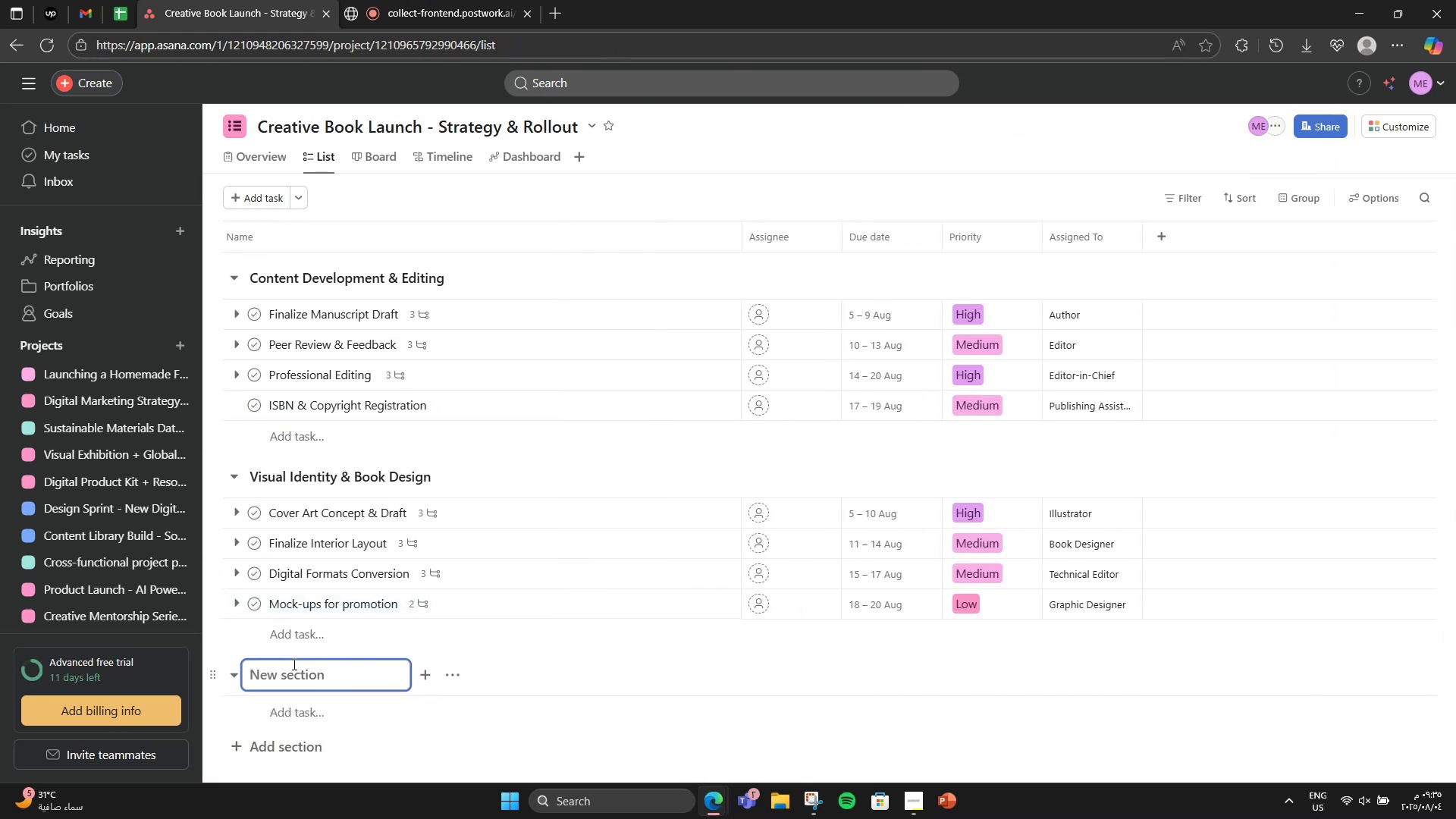 
type(Marketing & Publc)
key(Backspace)
type(icity)
 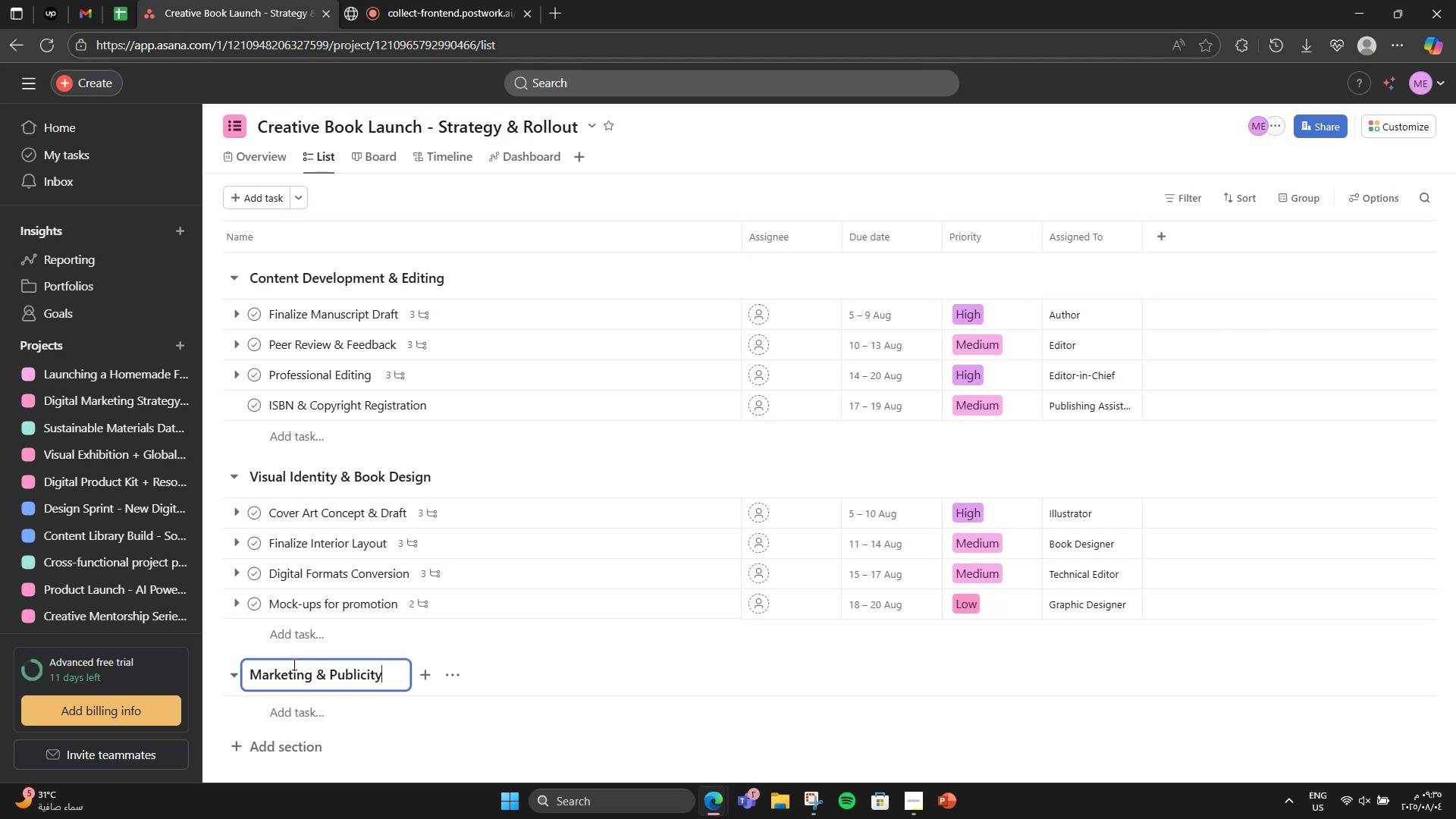 
left_click([293, 719])
 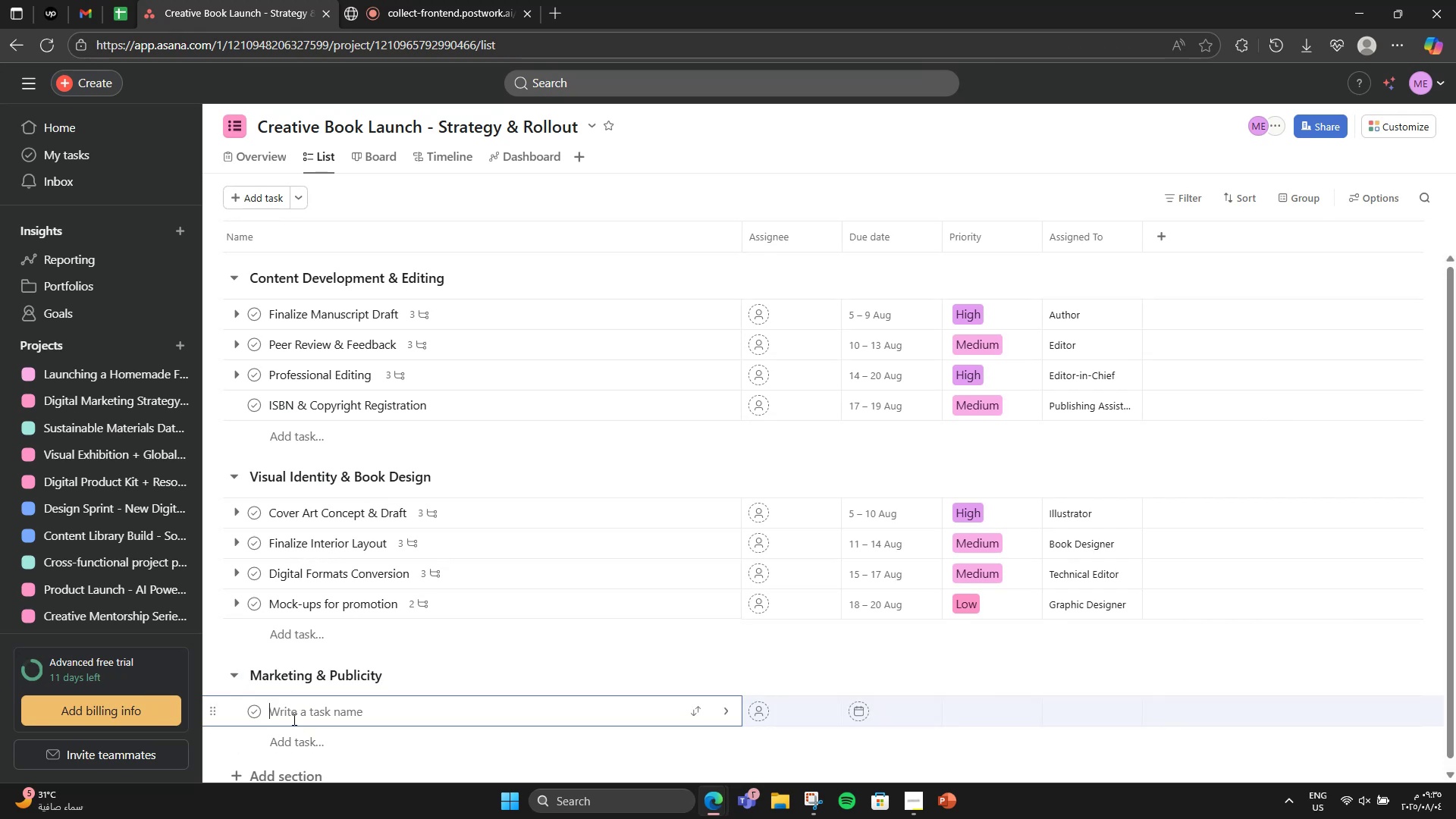 
type(Develop Launch Campaign)
 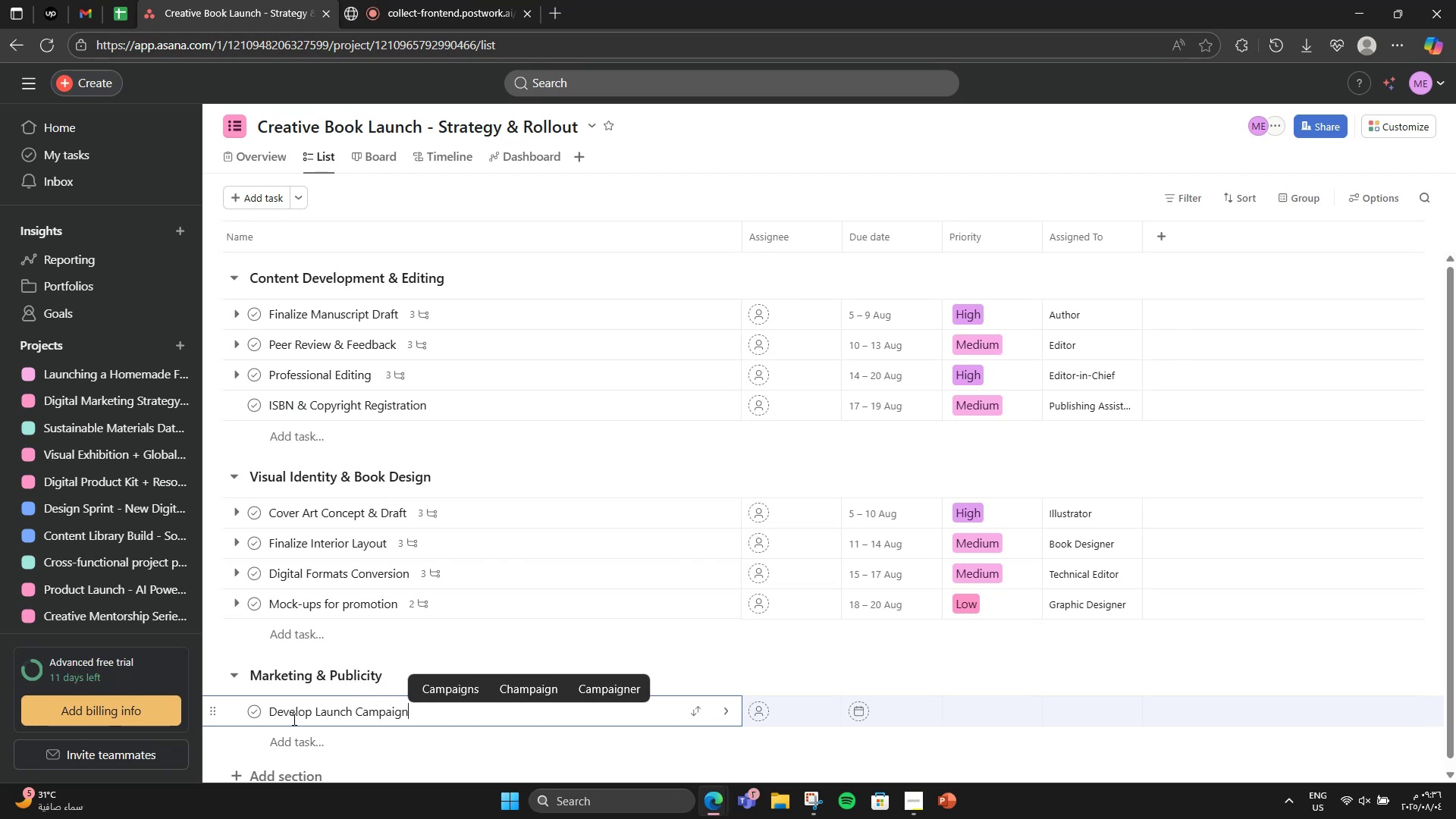 
key(Enter)
 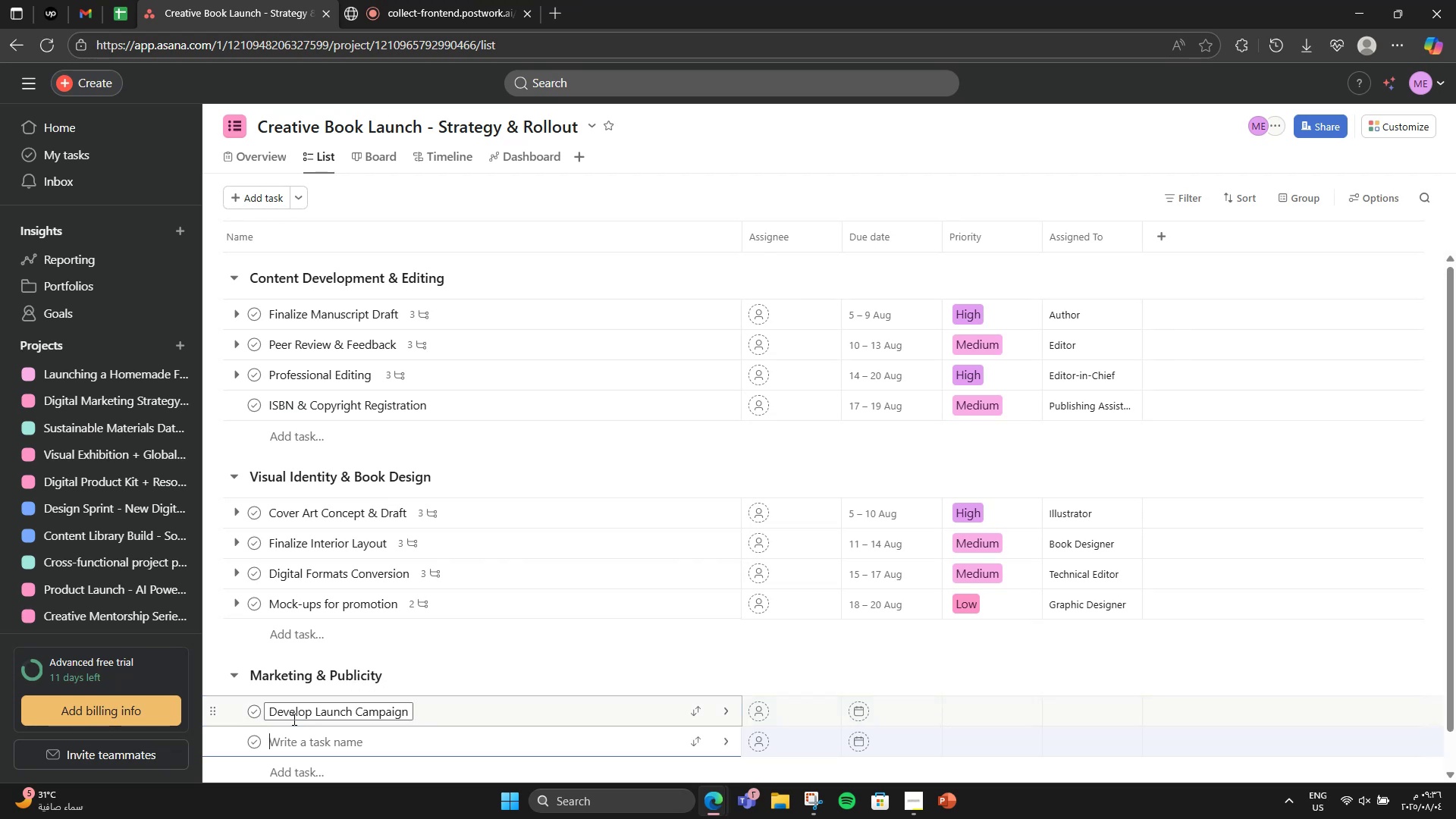 
type(Schedule)
 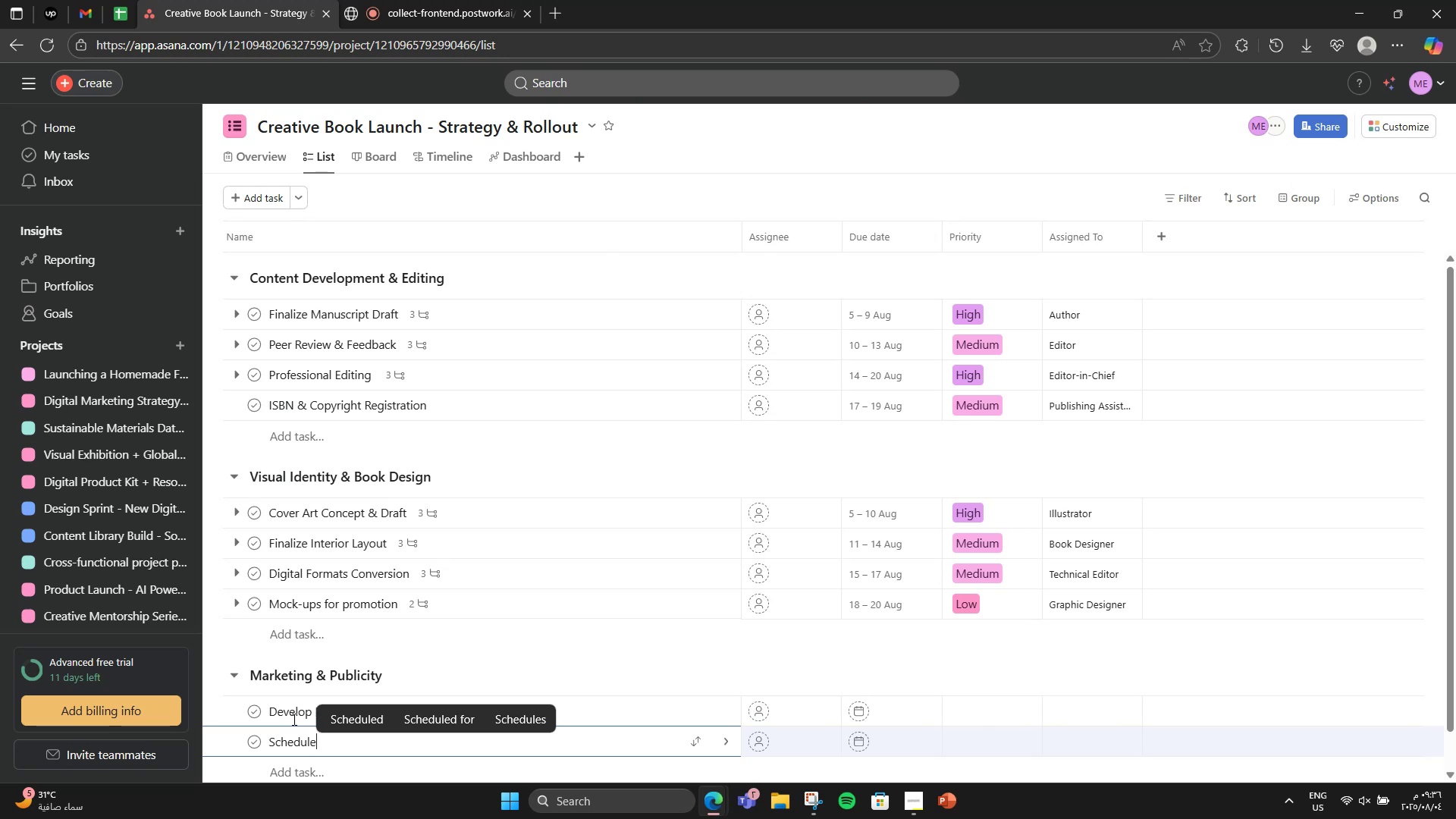 
key(Enter)
 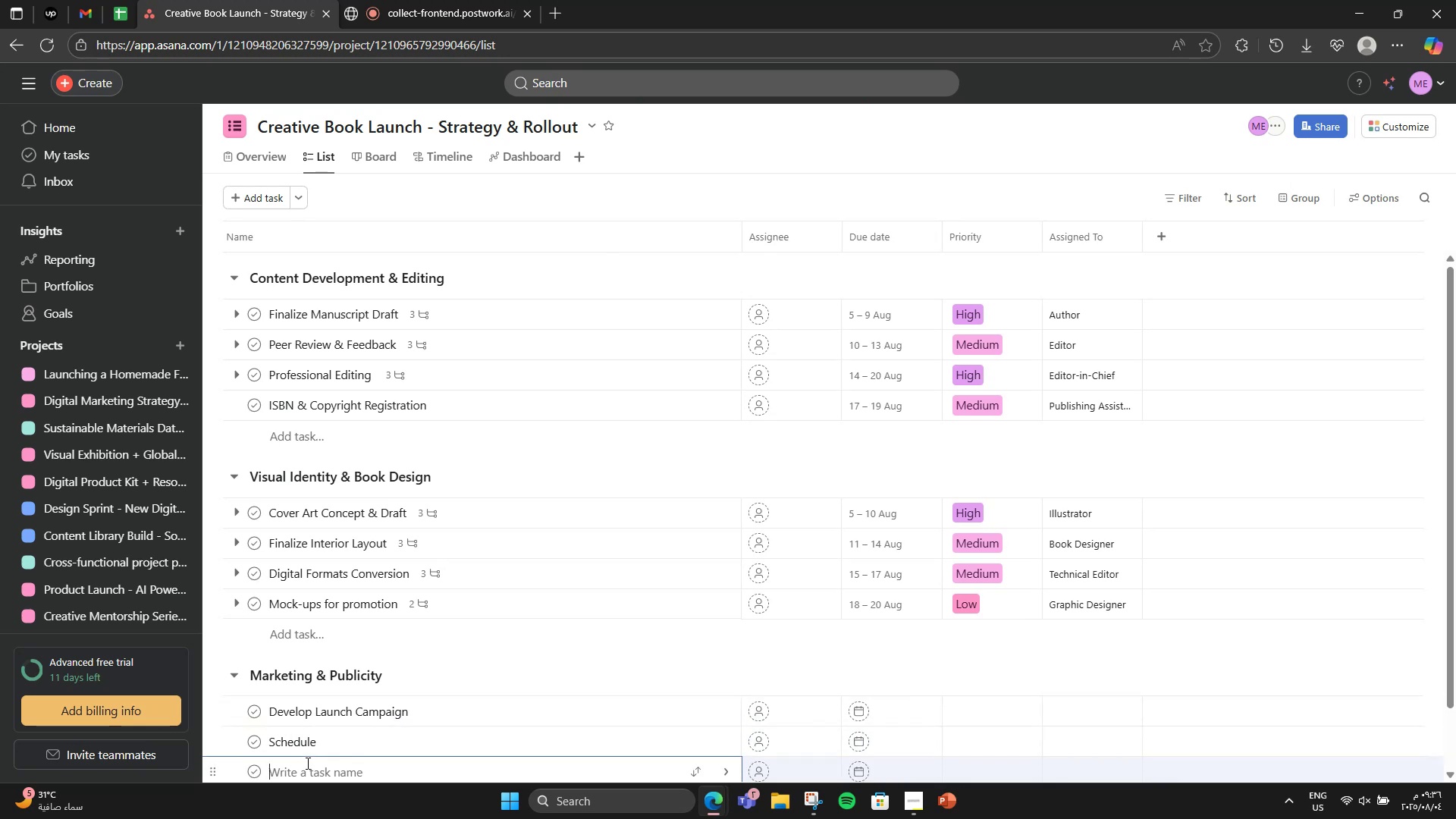 
left_click([319, 739])
 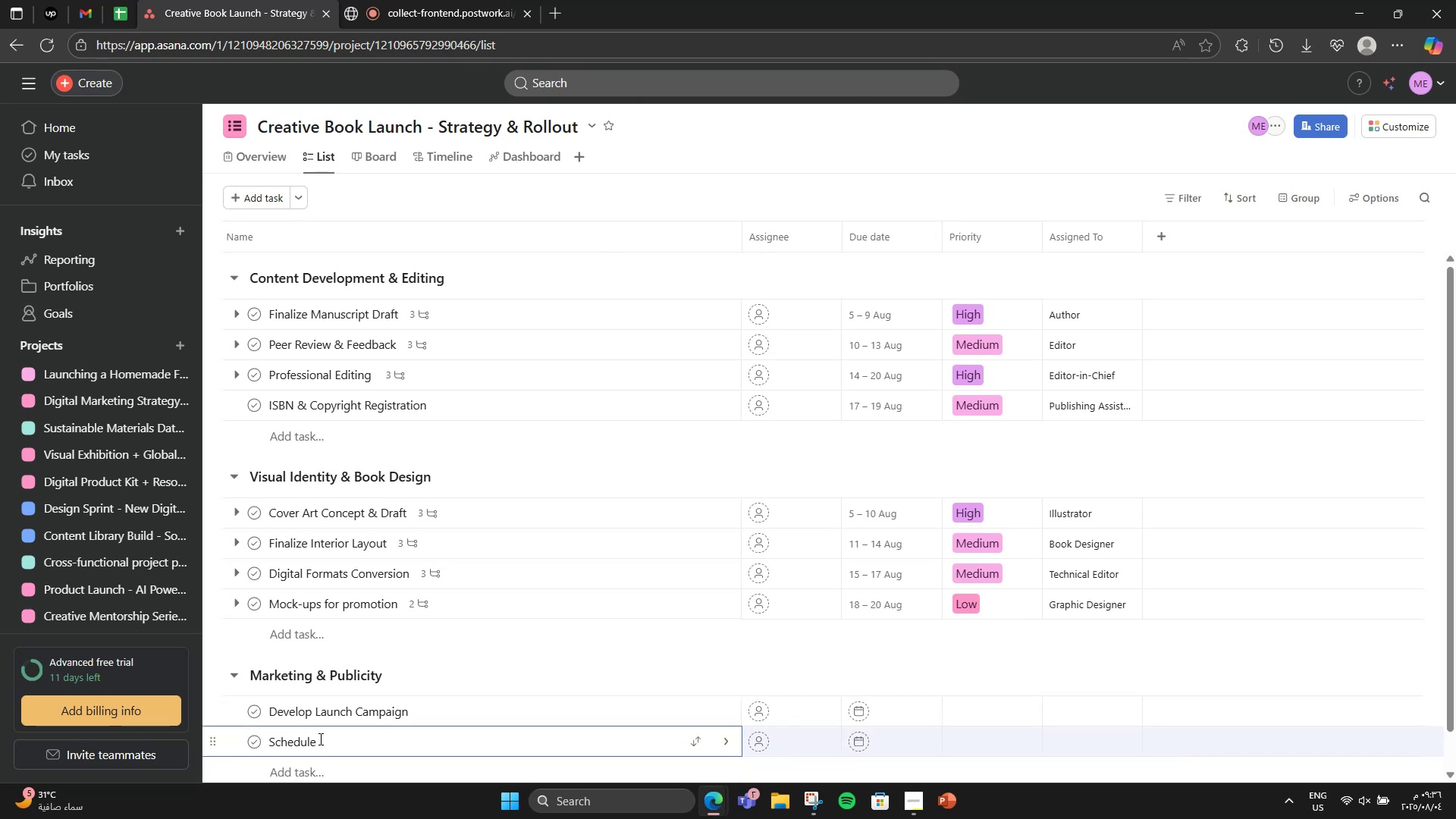 
type( s)
key(Backspace)
type(Social Media Posts)
 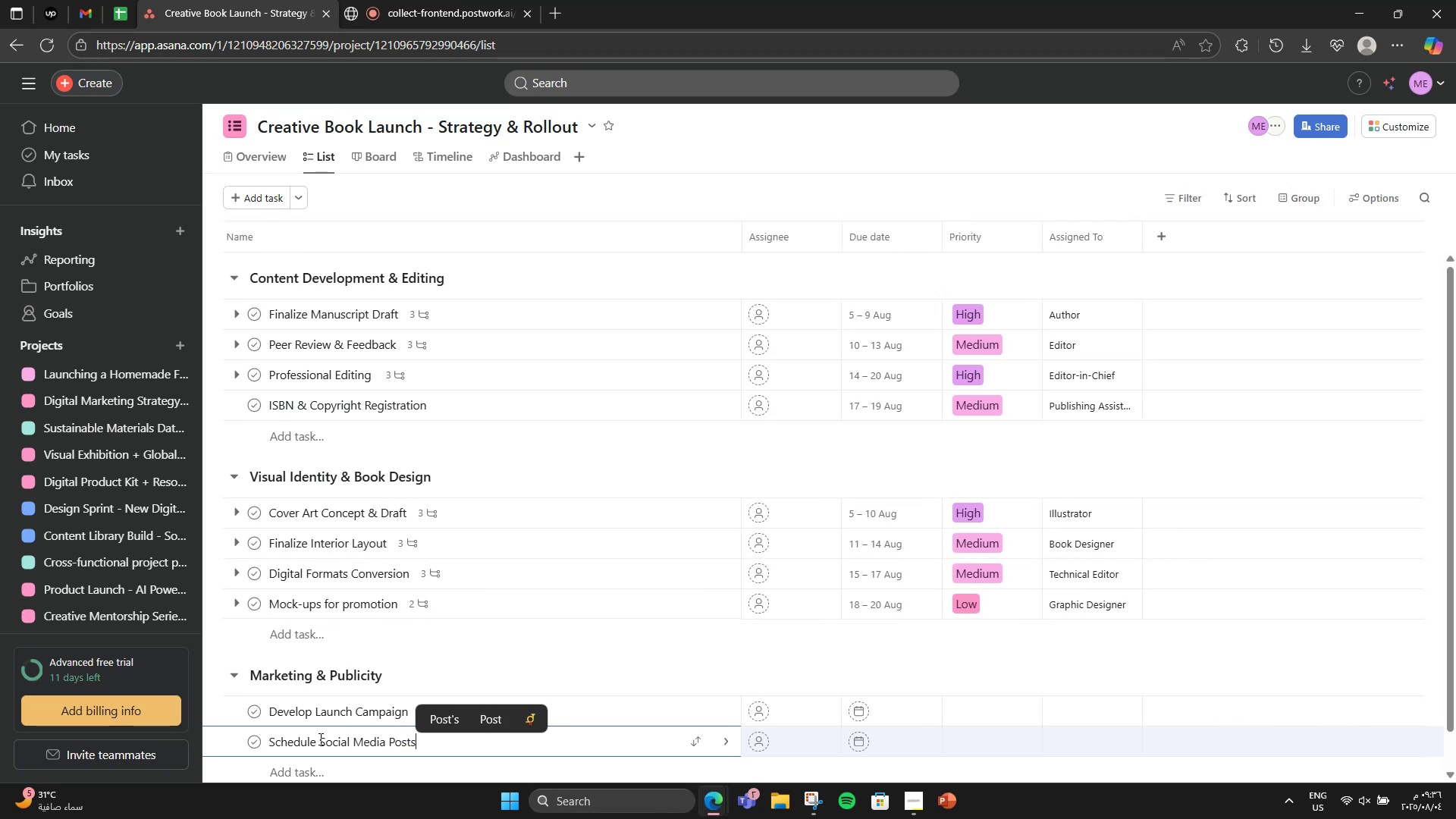 
key(Enter)
 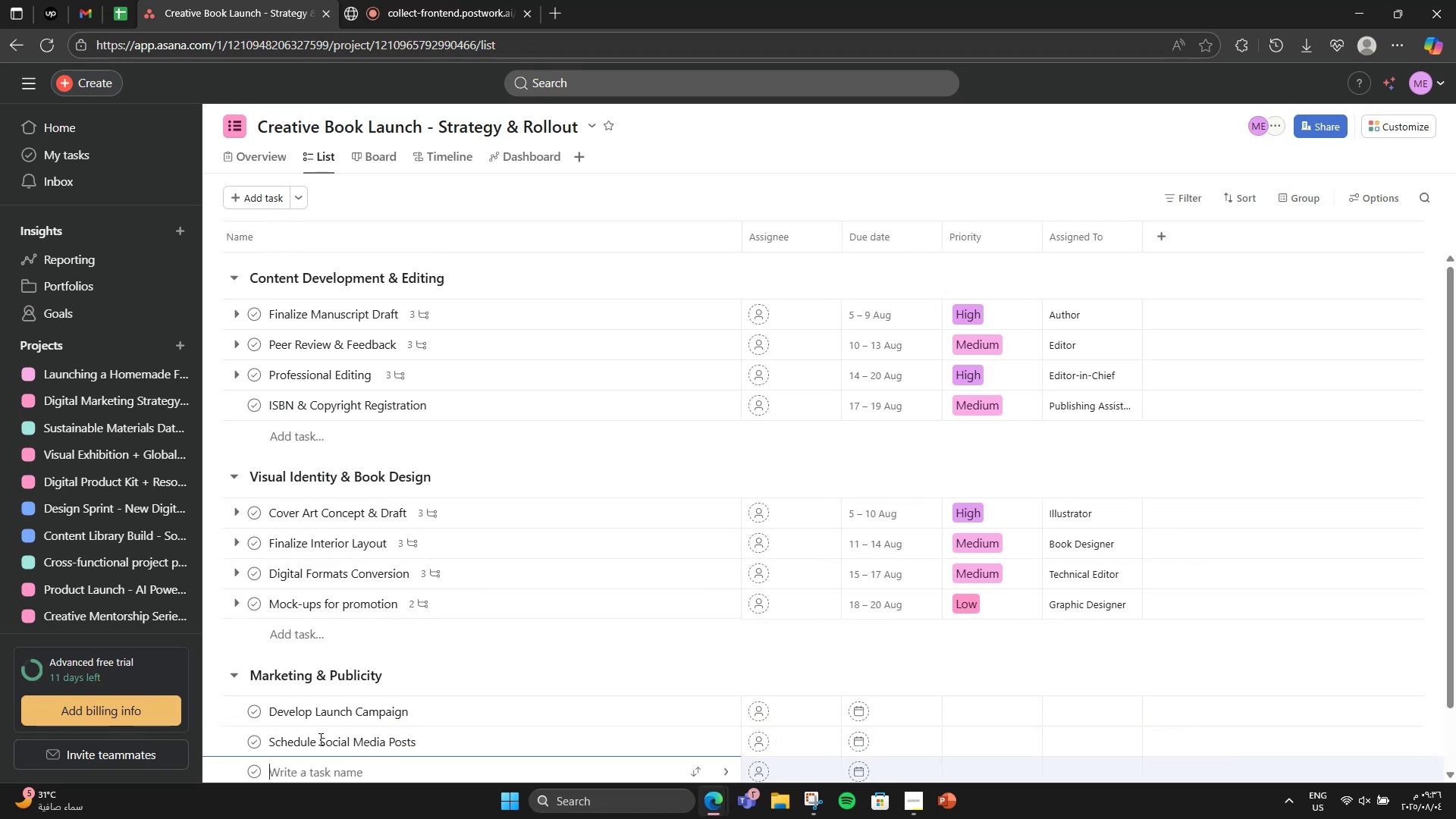 
type(Influencer Outreach)
 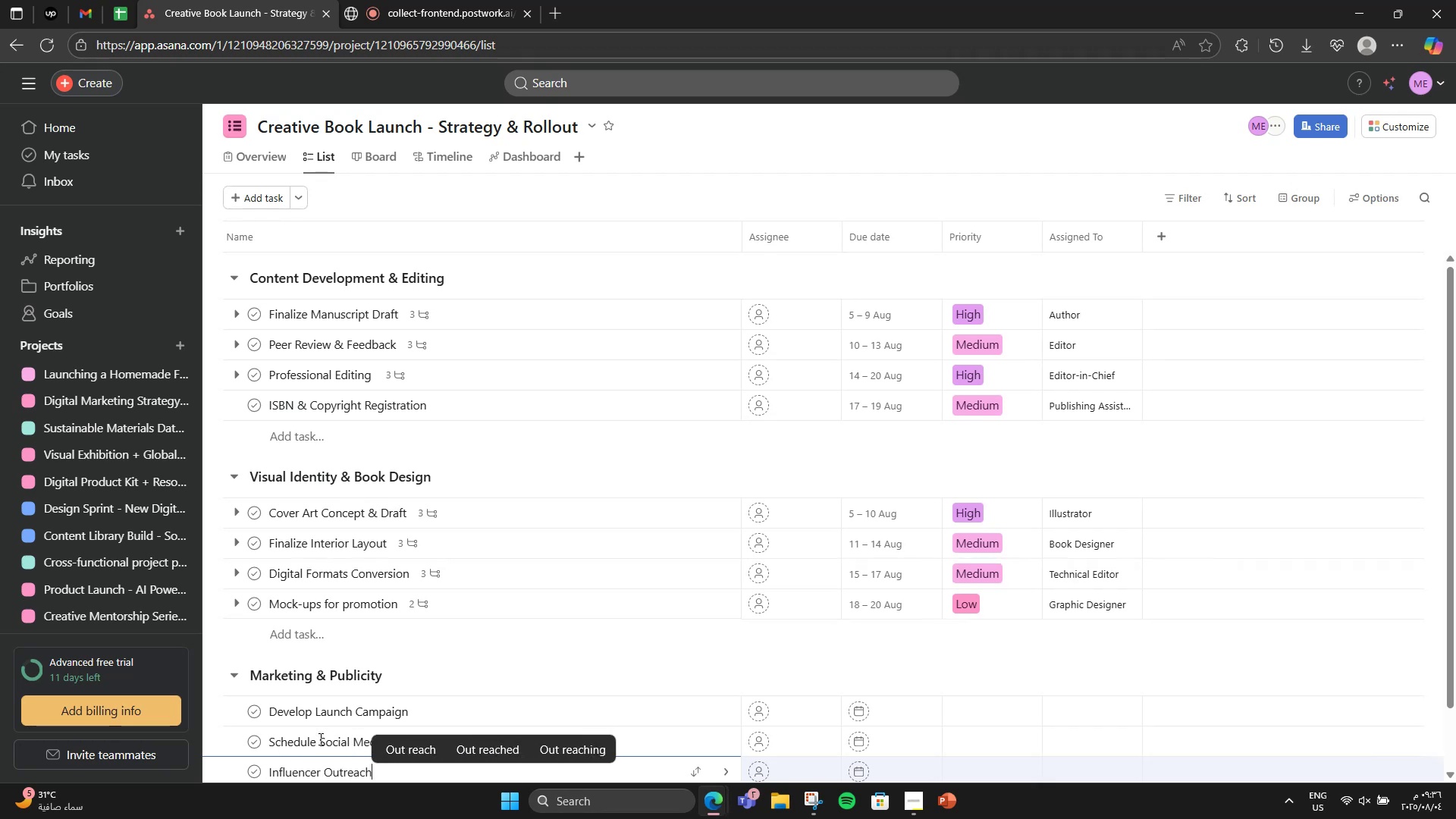 
scroll: coordinate [373, 681], scroll_direction: down, amount: 3.0
 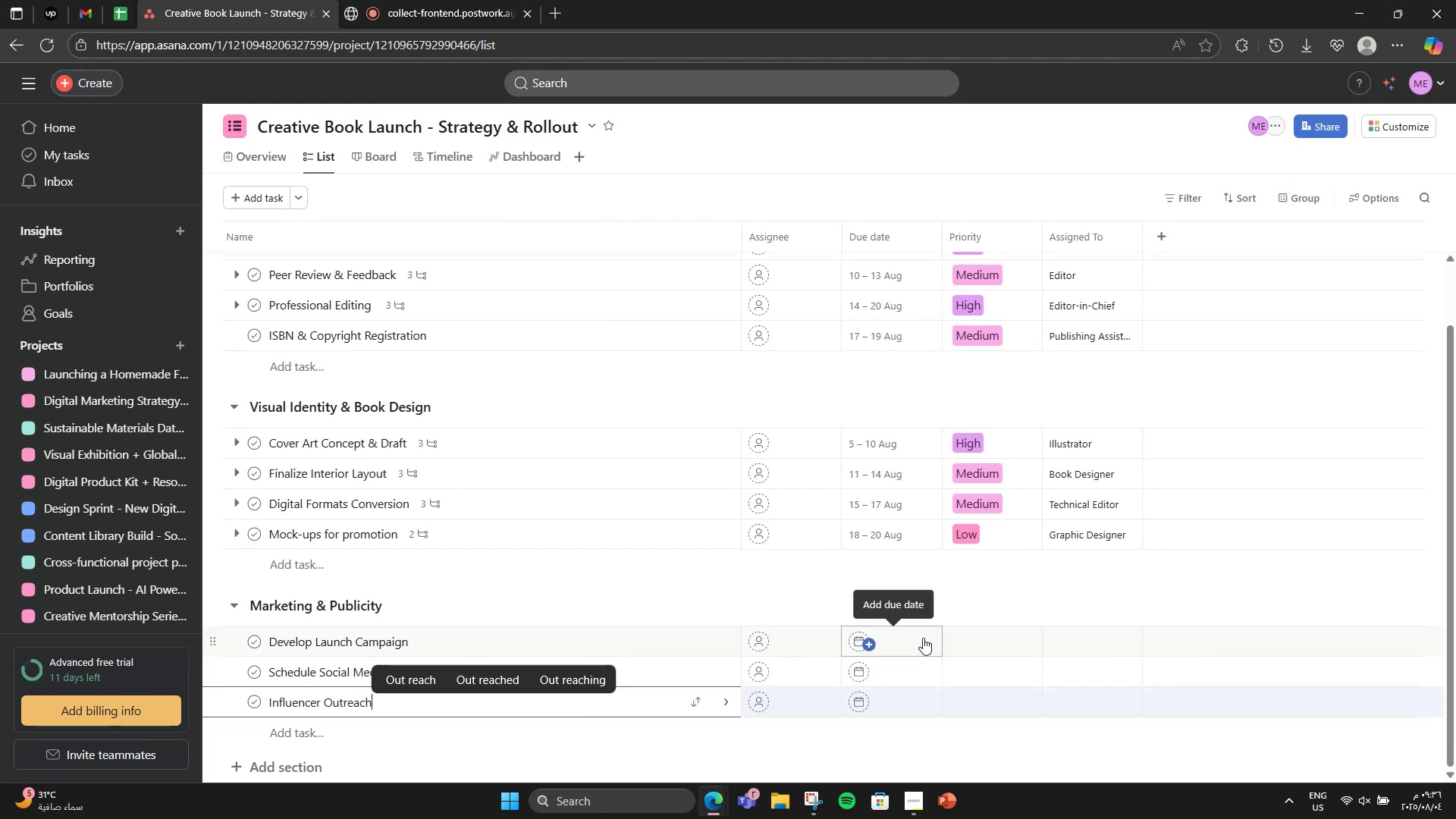 
left_click([923, 638])
 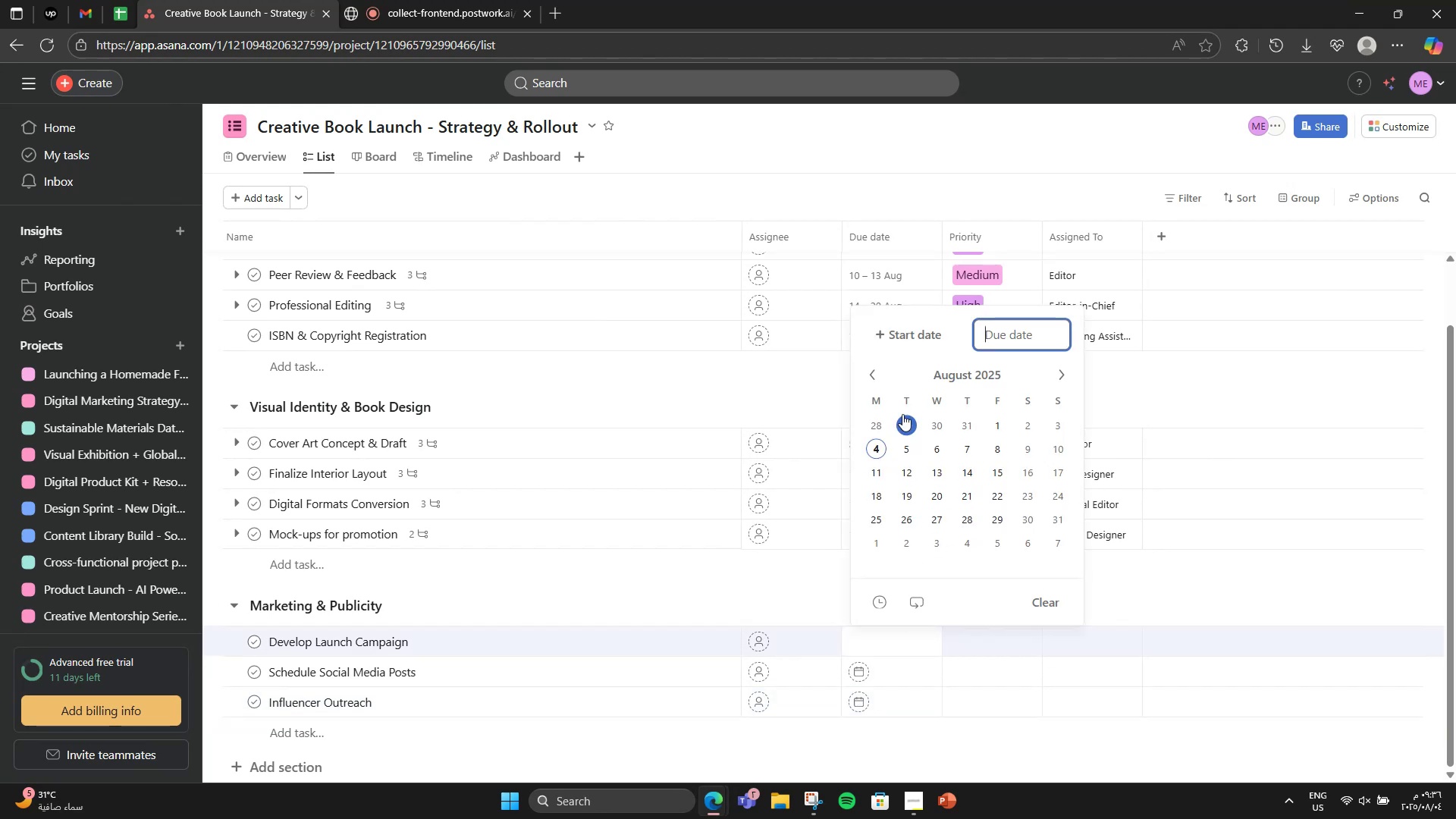 
left_click([915, 334])
 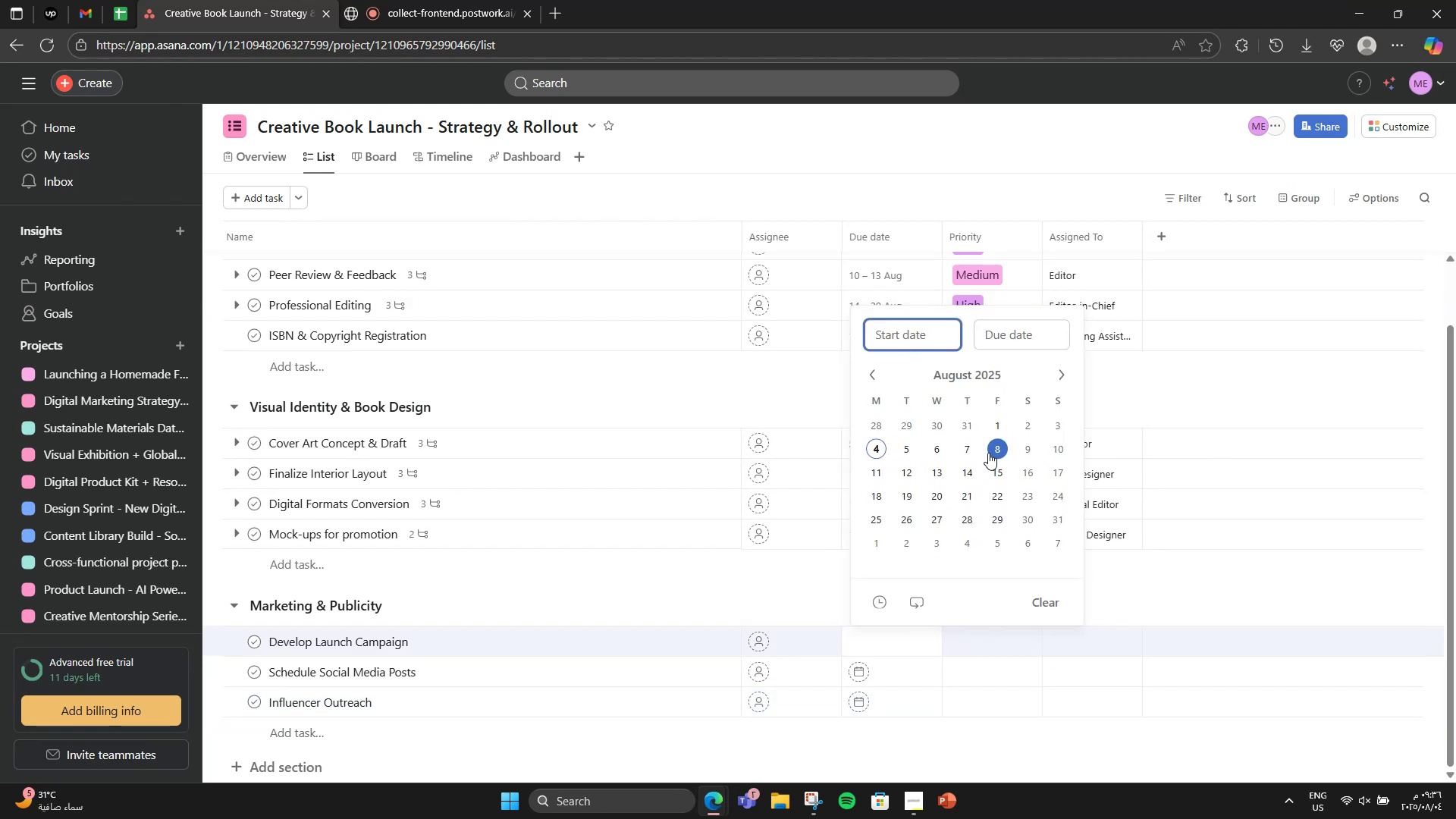 
left_click([988, 452])
 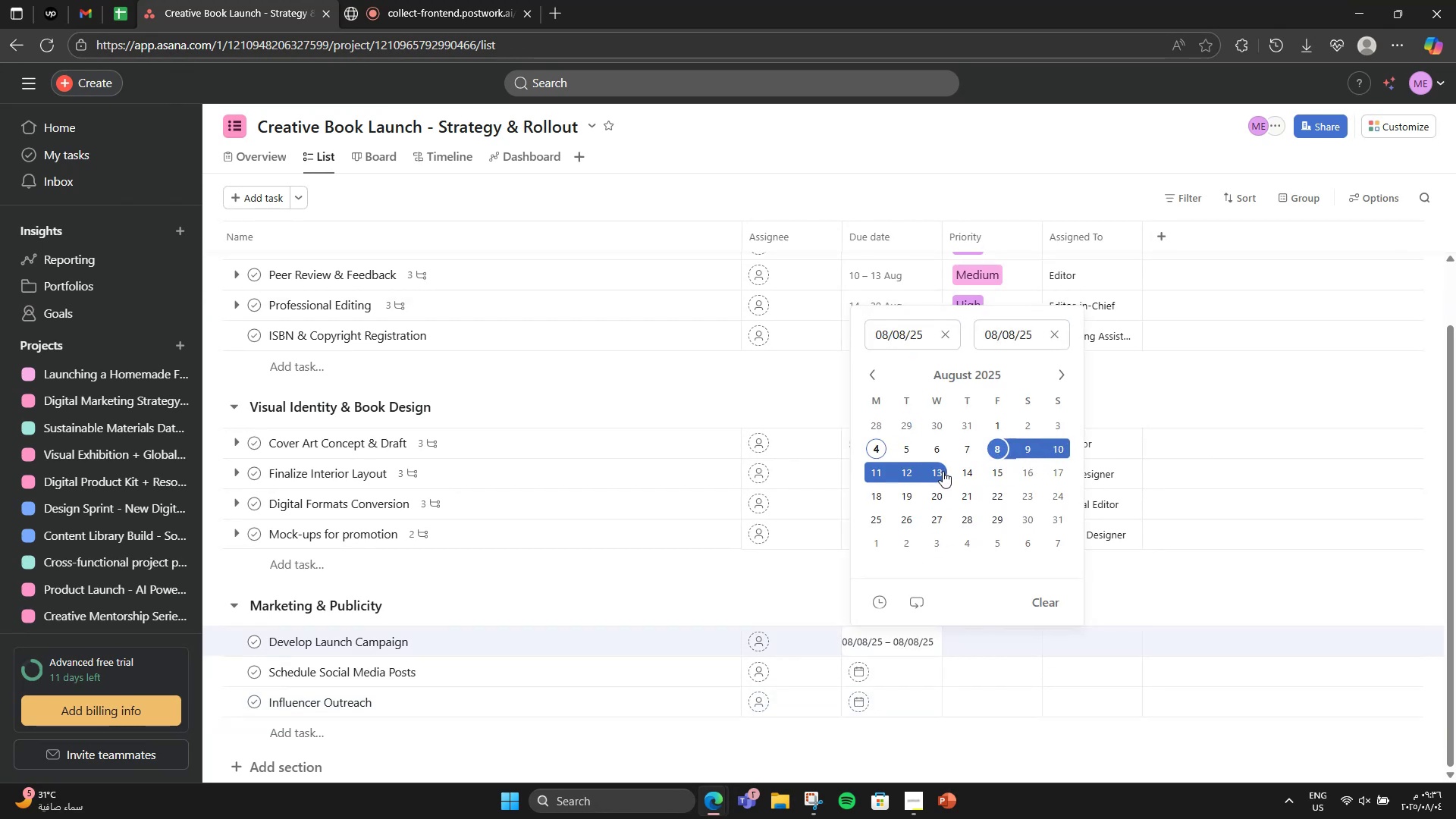 
left_click([912, 469])
 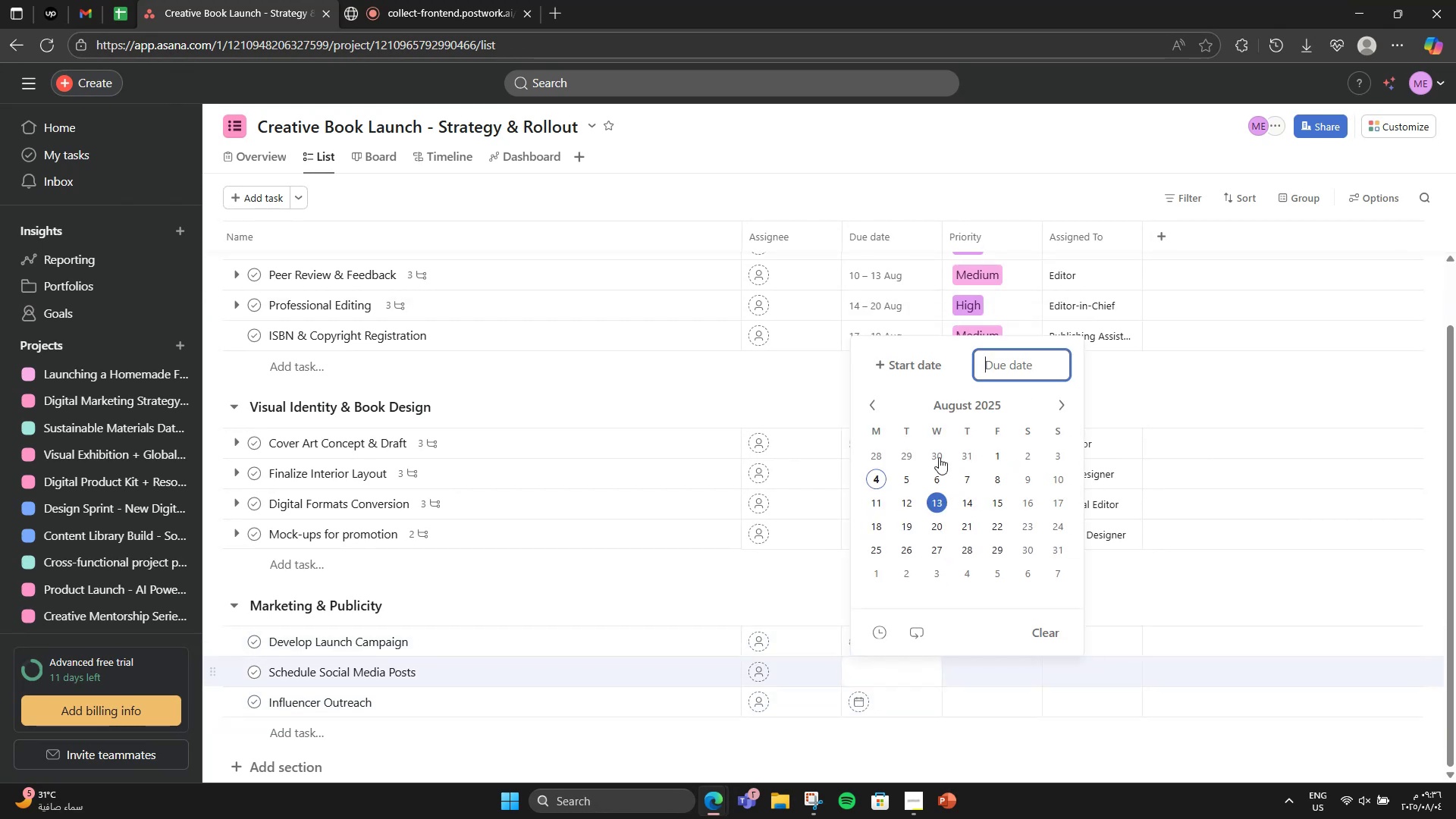 
left_click([931, 360])
 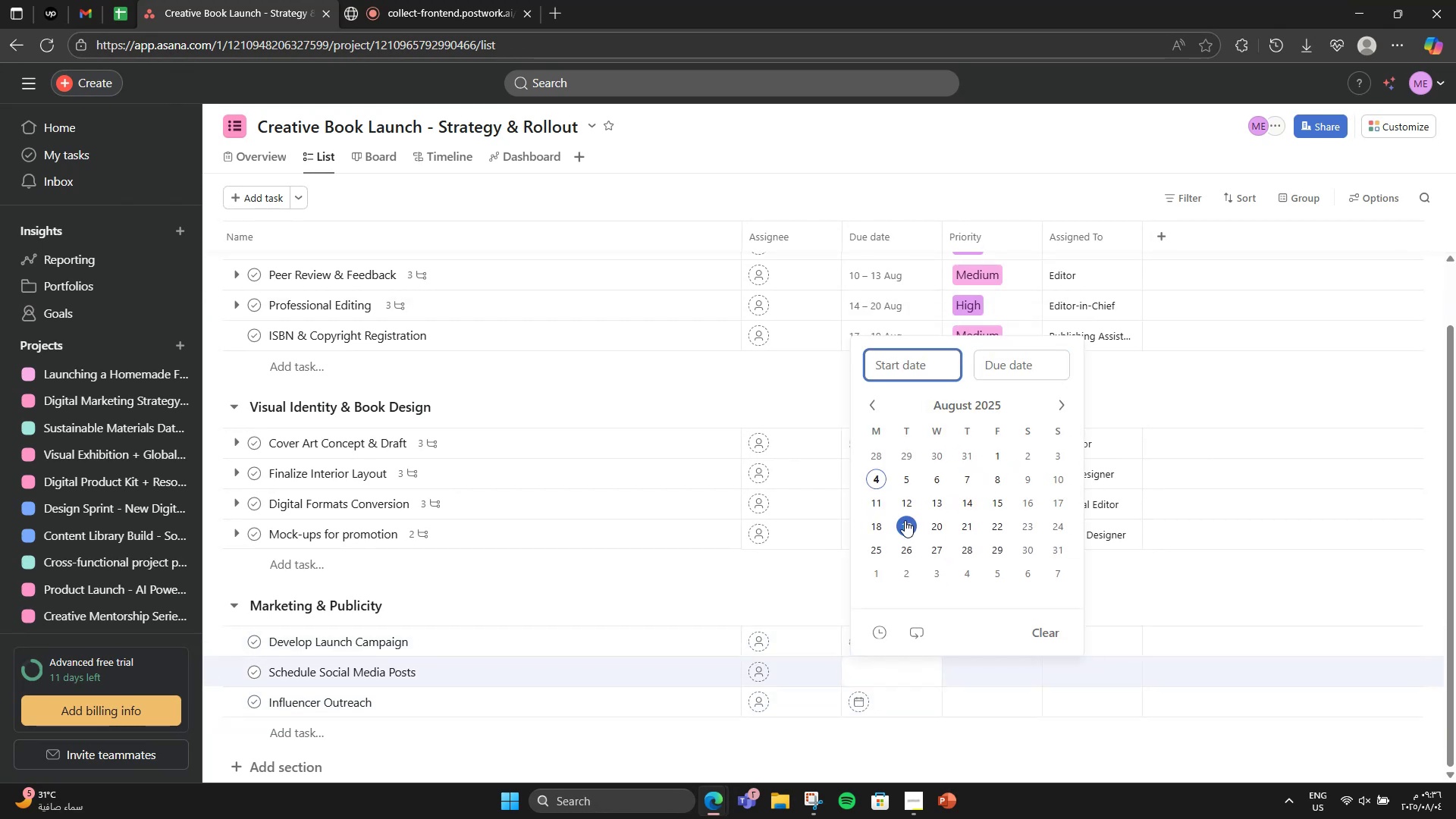 
left_click([906, 499])
 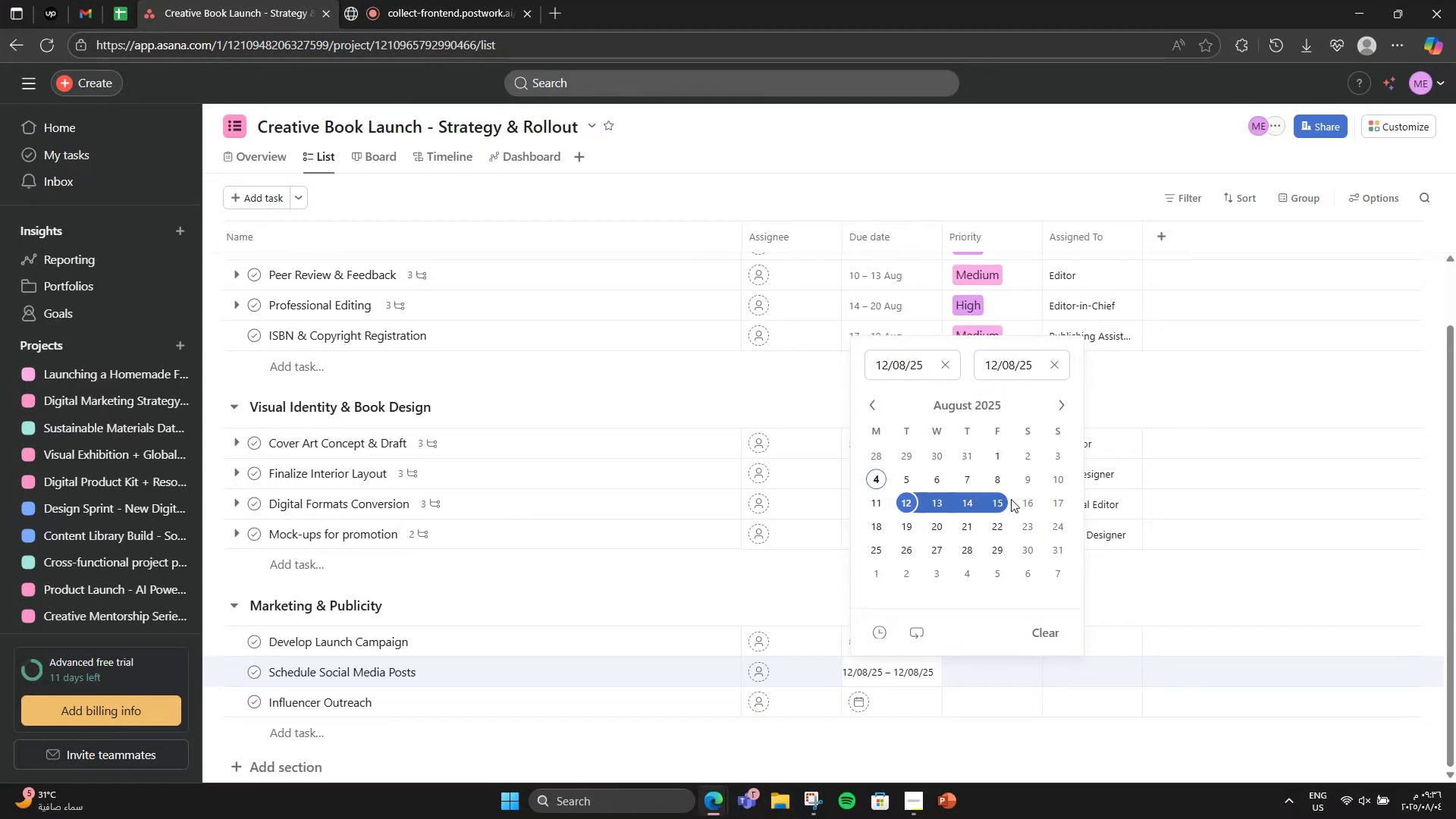 
left_click([927, 522])
 